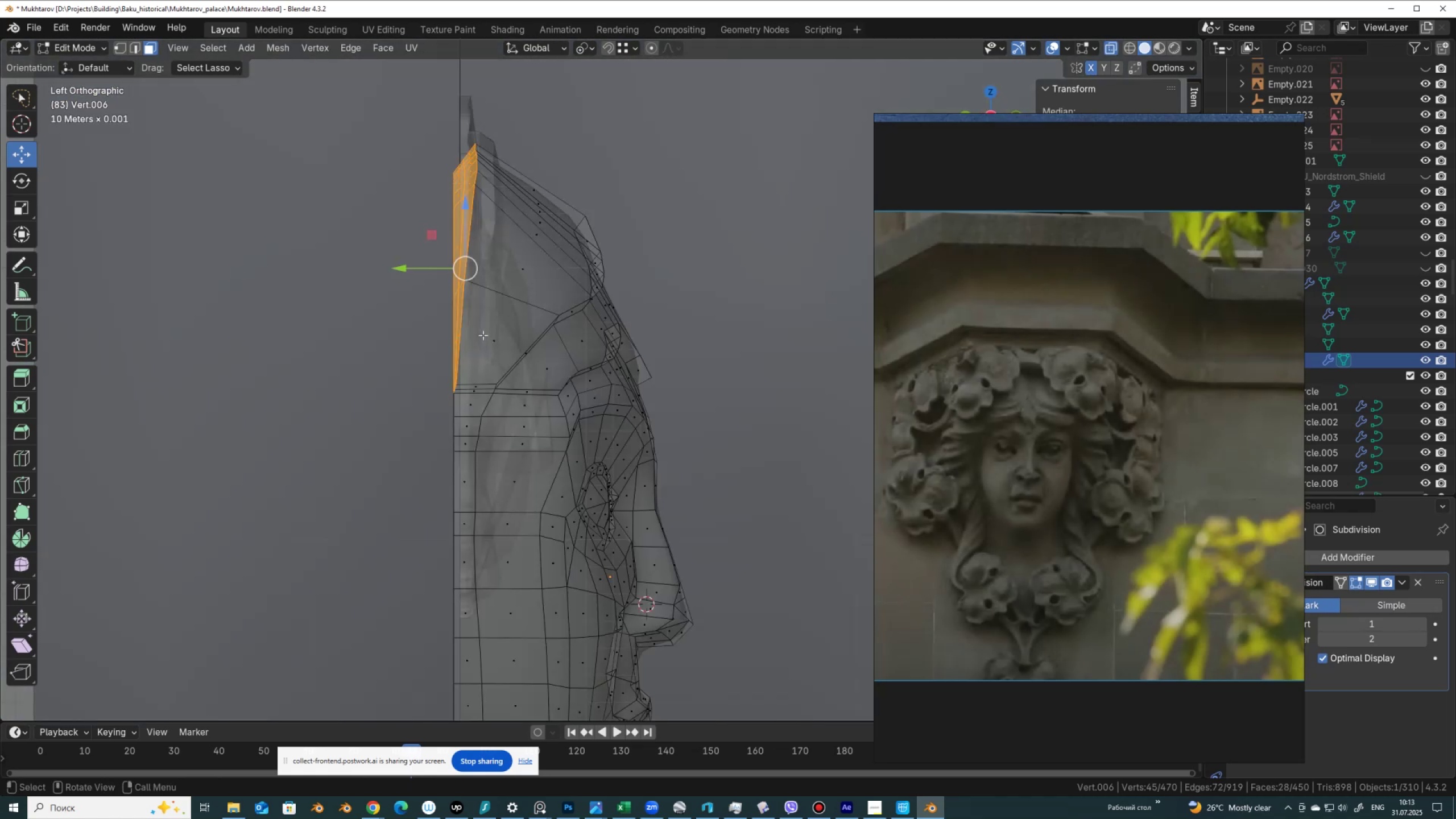 
key(1)
 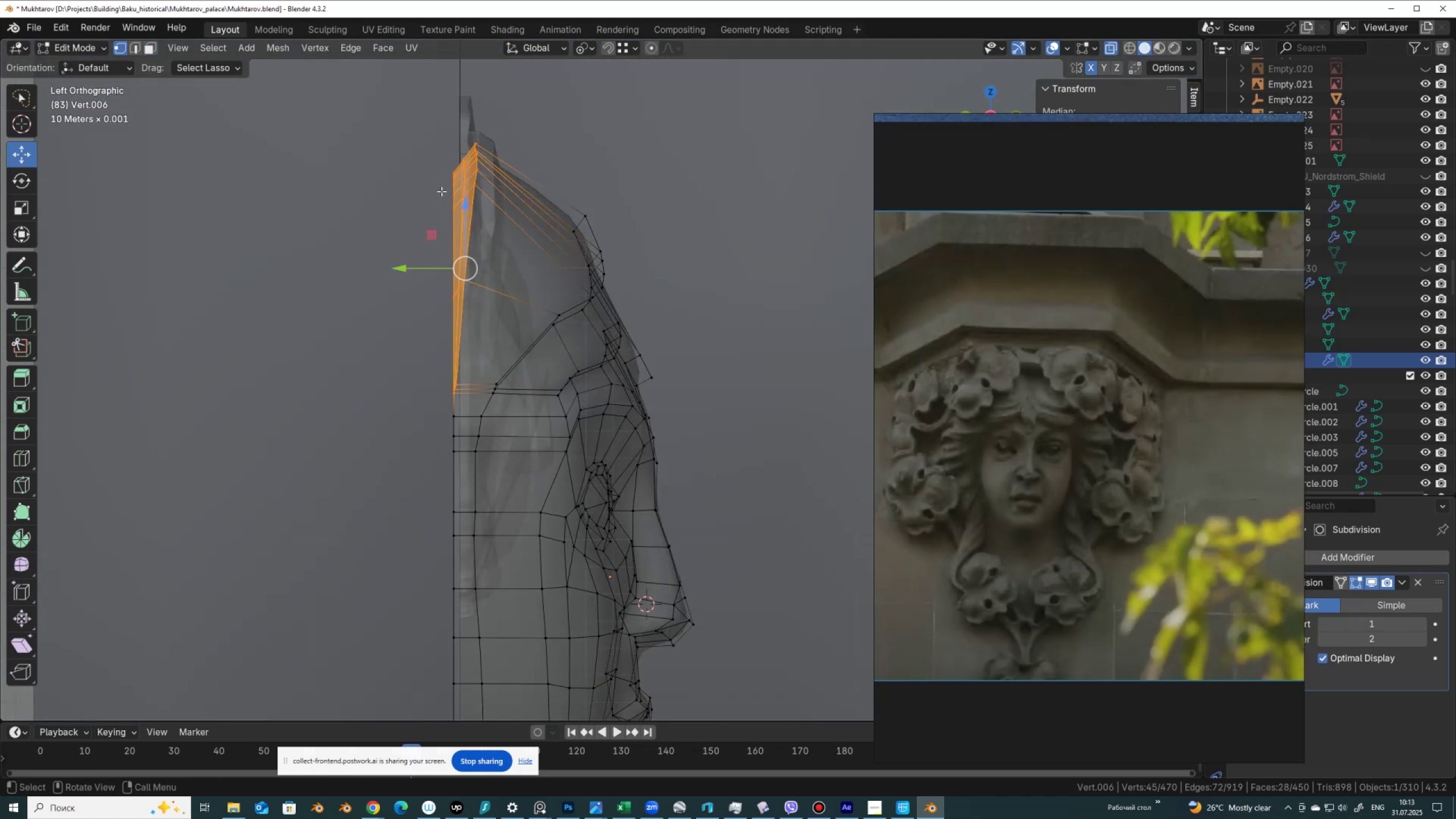 
hold_key(key=ShiftLeft, duration=1.51)
left_click([448, 392])
 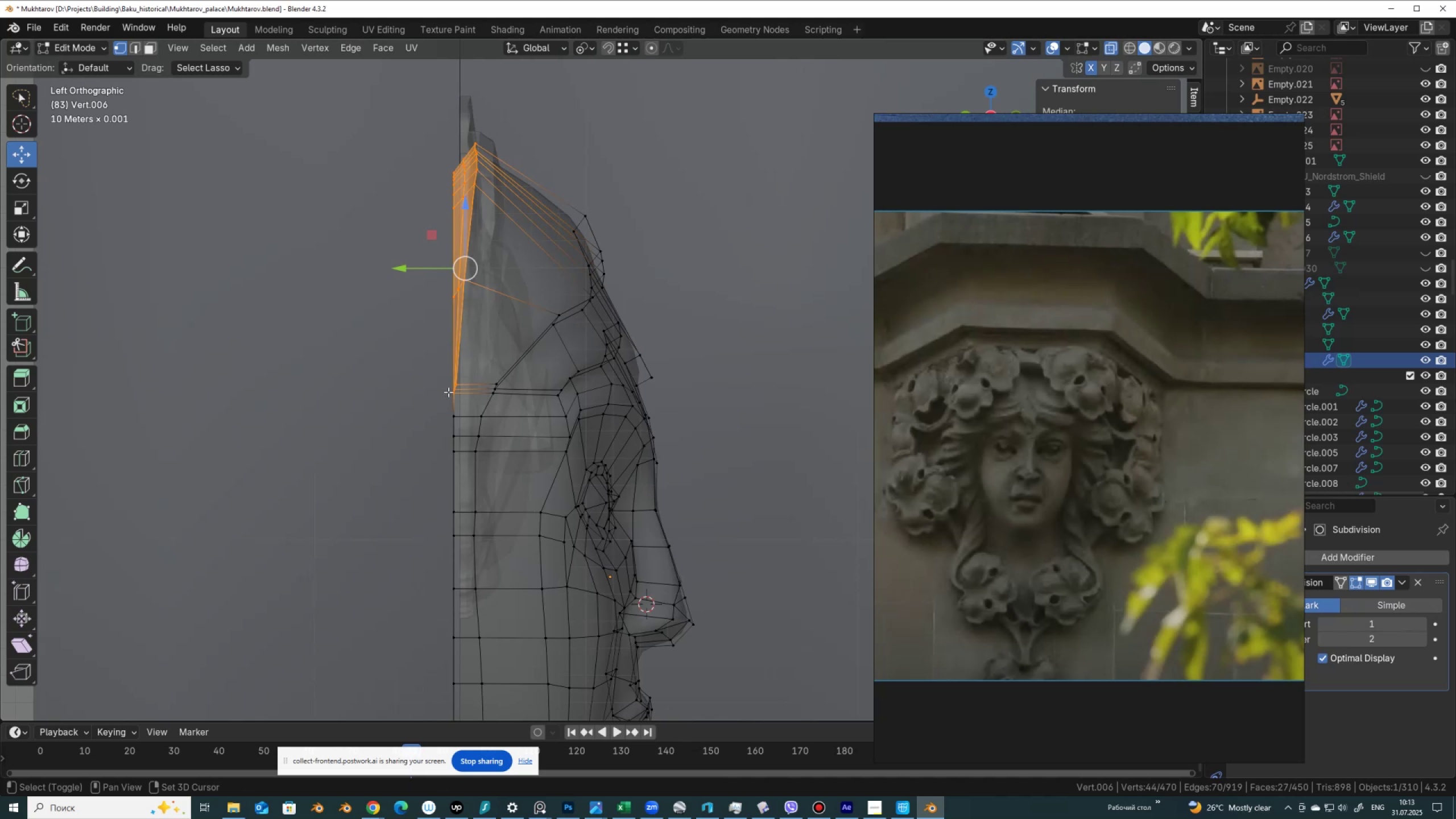 
double_click([448, 392])
 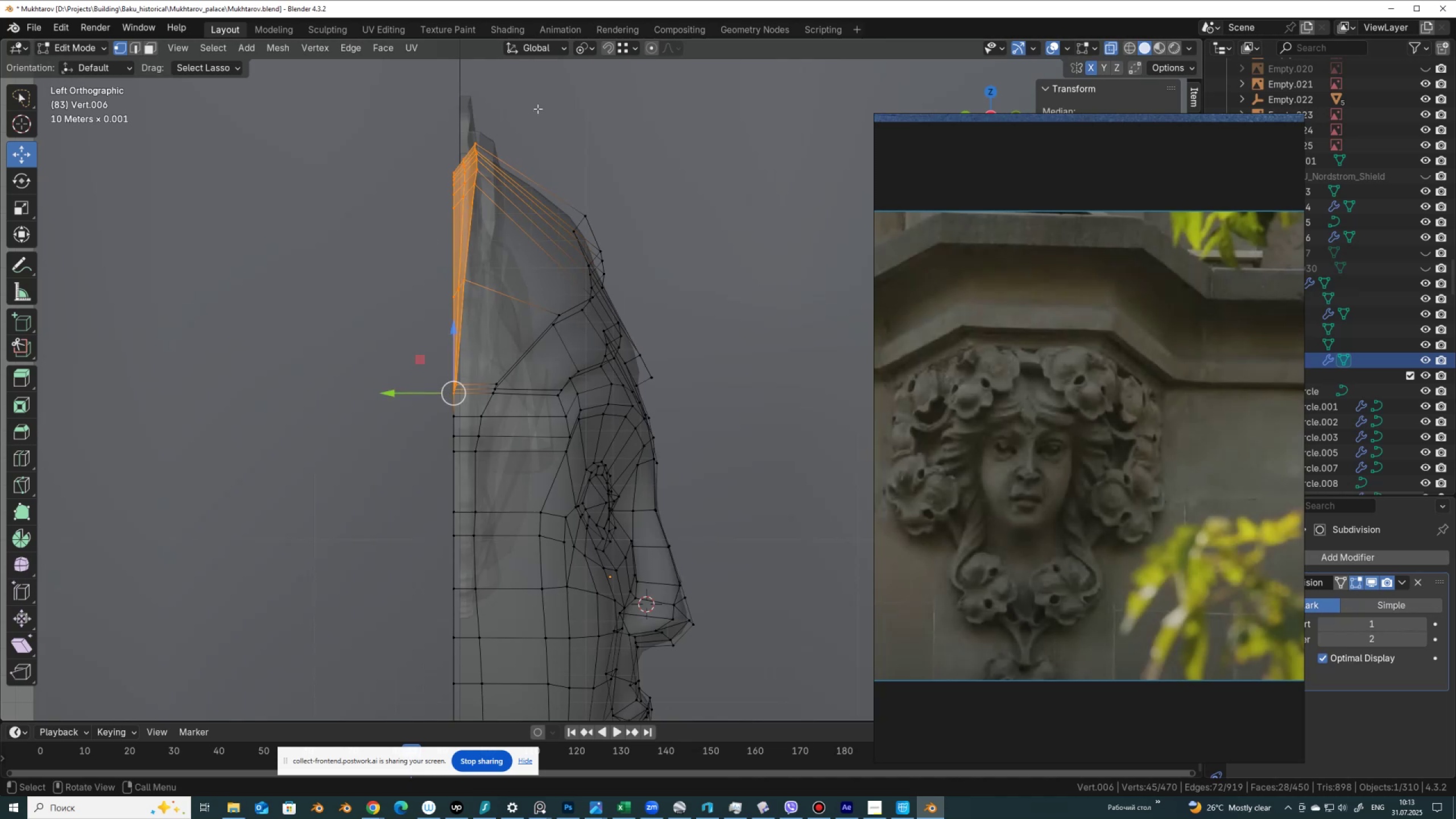 
type(sy0)
key(NumpadEnter)
 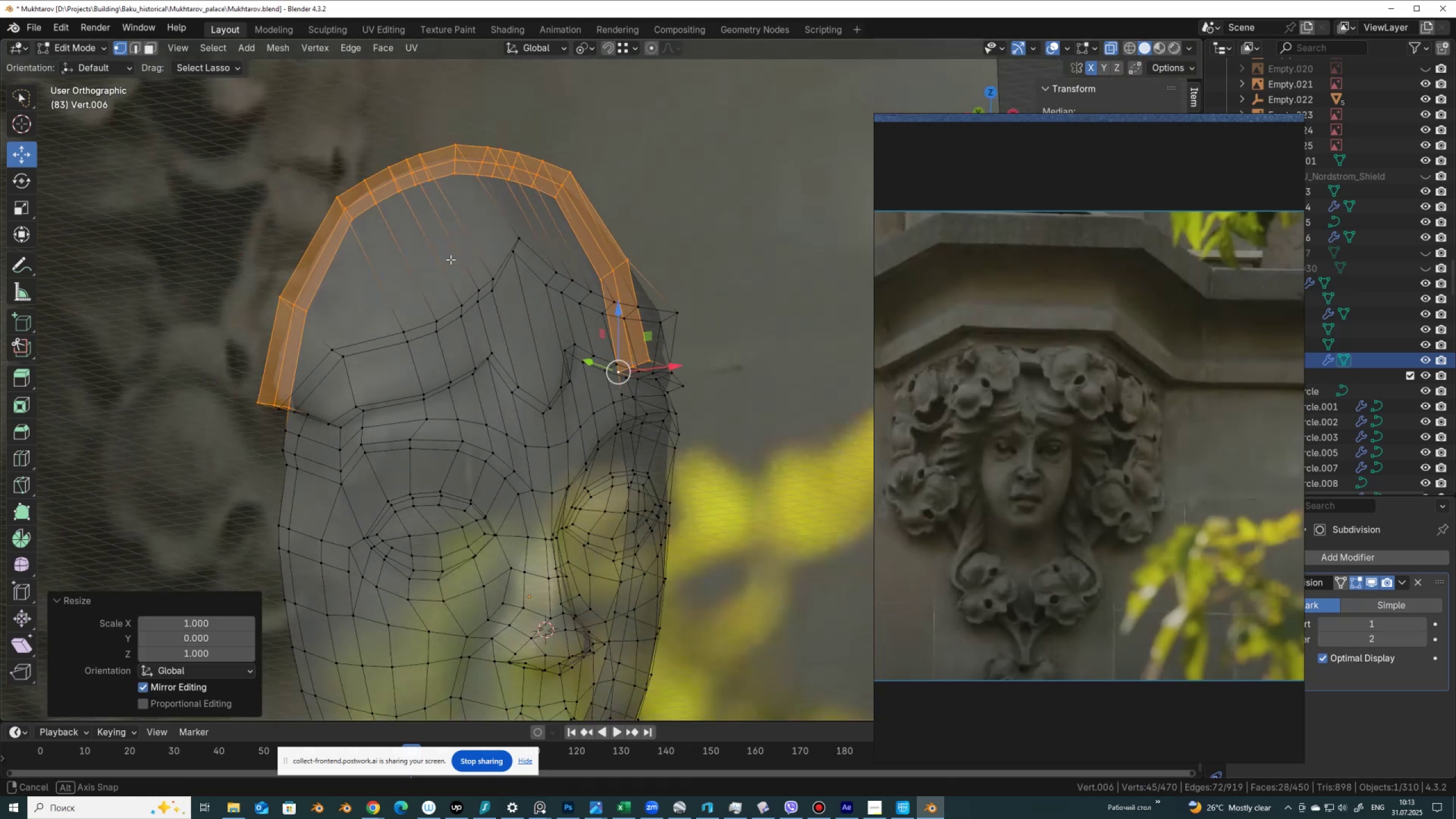 
key(Alt+AltLeft)
 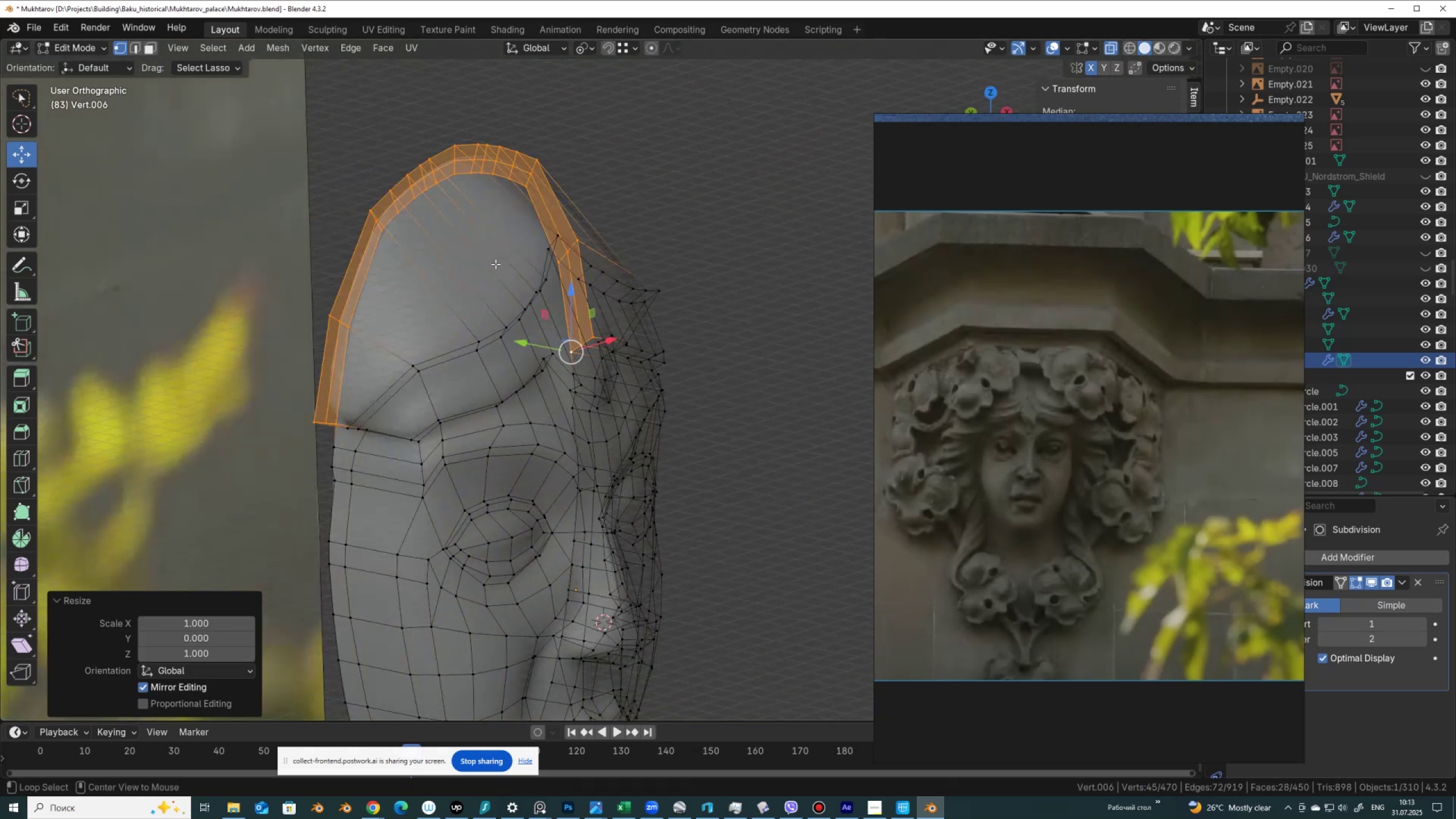 
key(Alt+Z)
 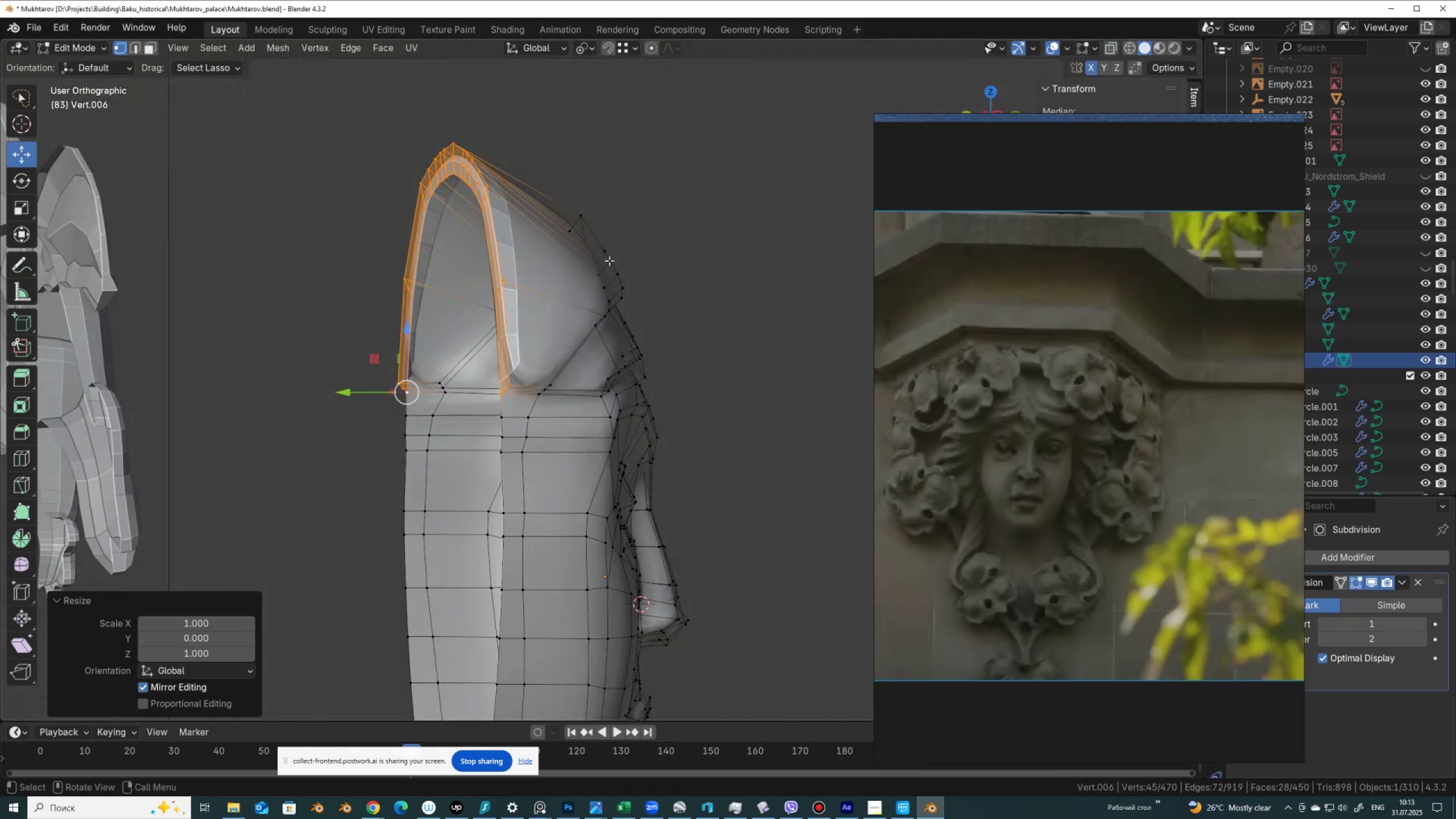 
key(X)
 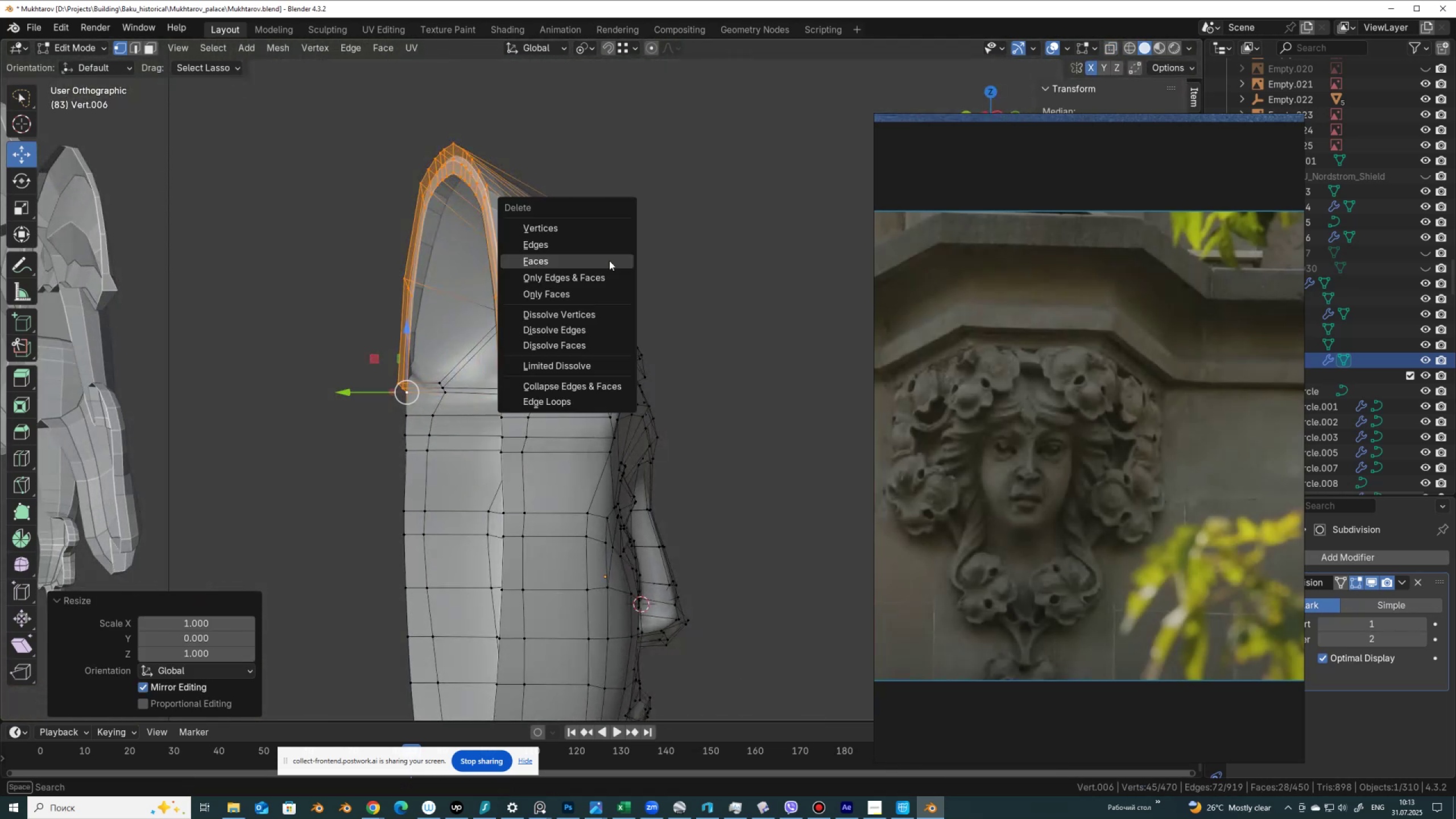 
left_click([609, 260])
 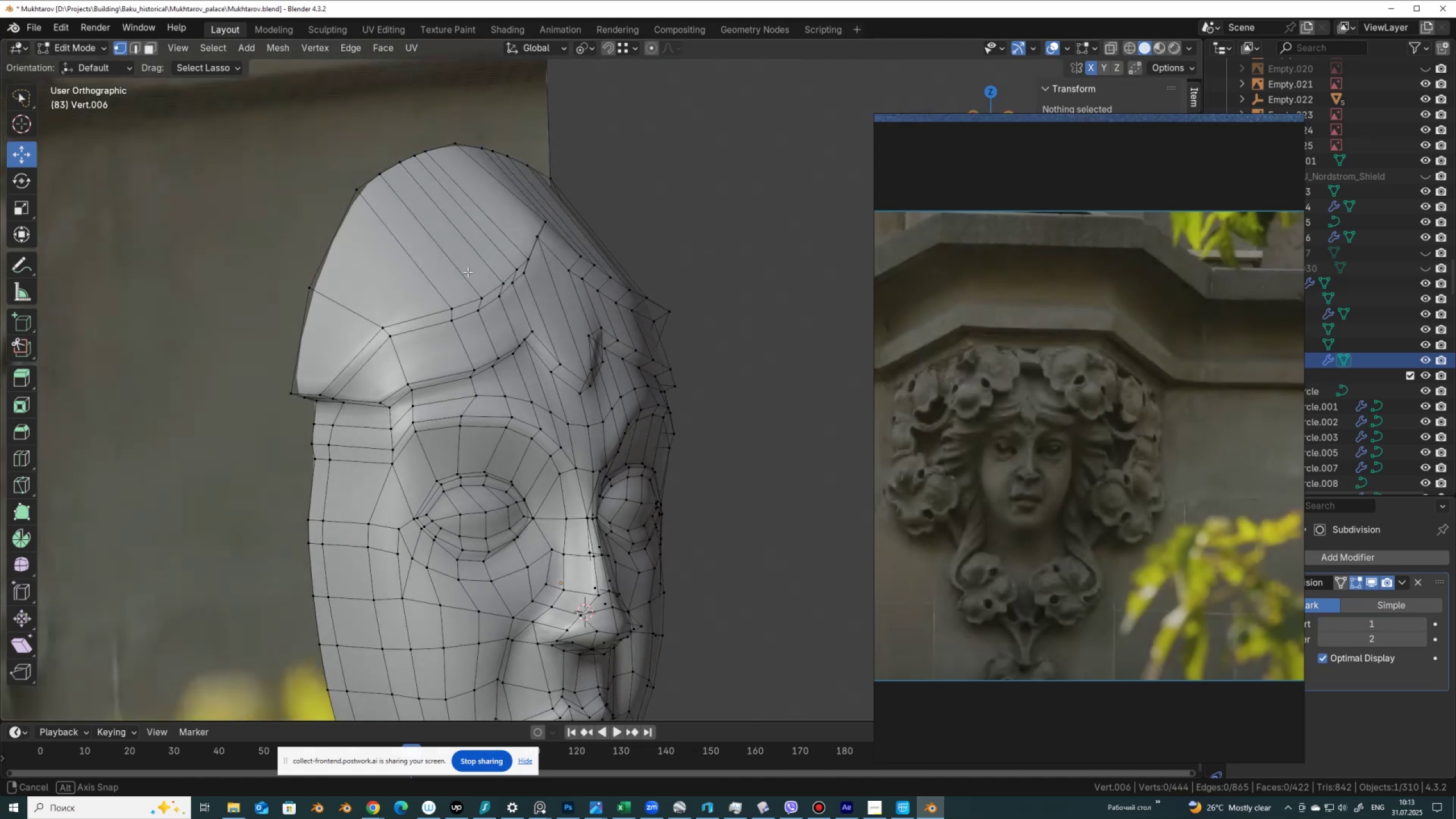 
hold_key(key=AltLeft, duration=0.42)
 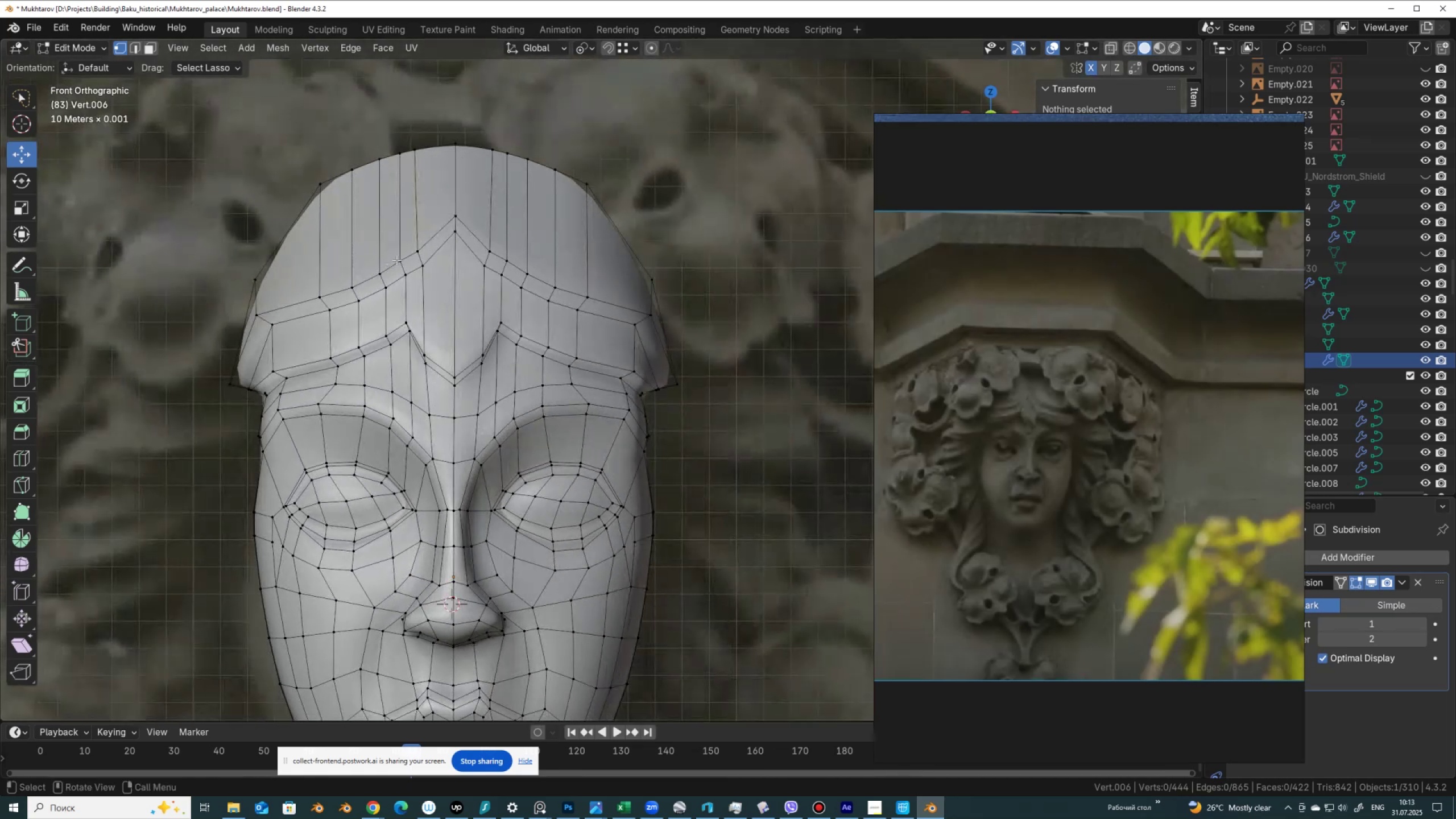 
key(Tab)
 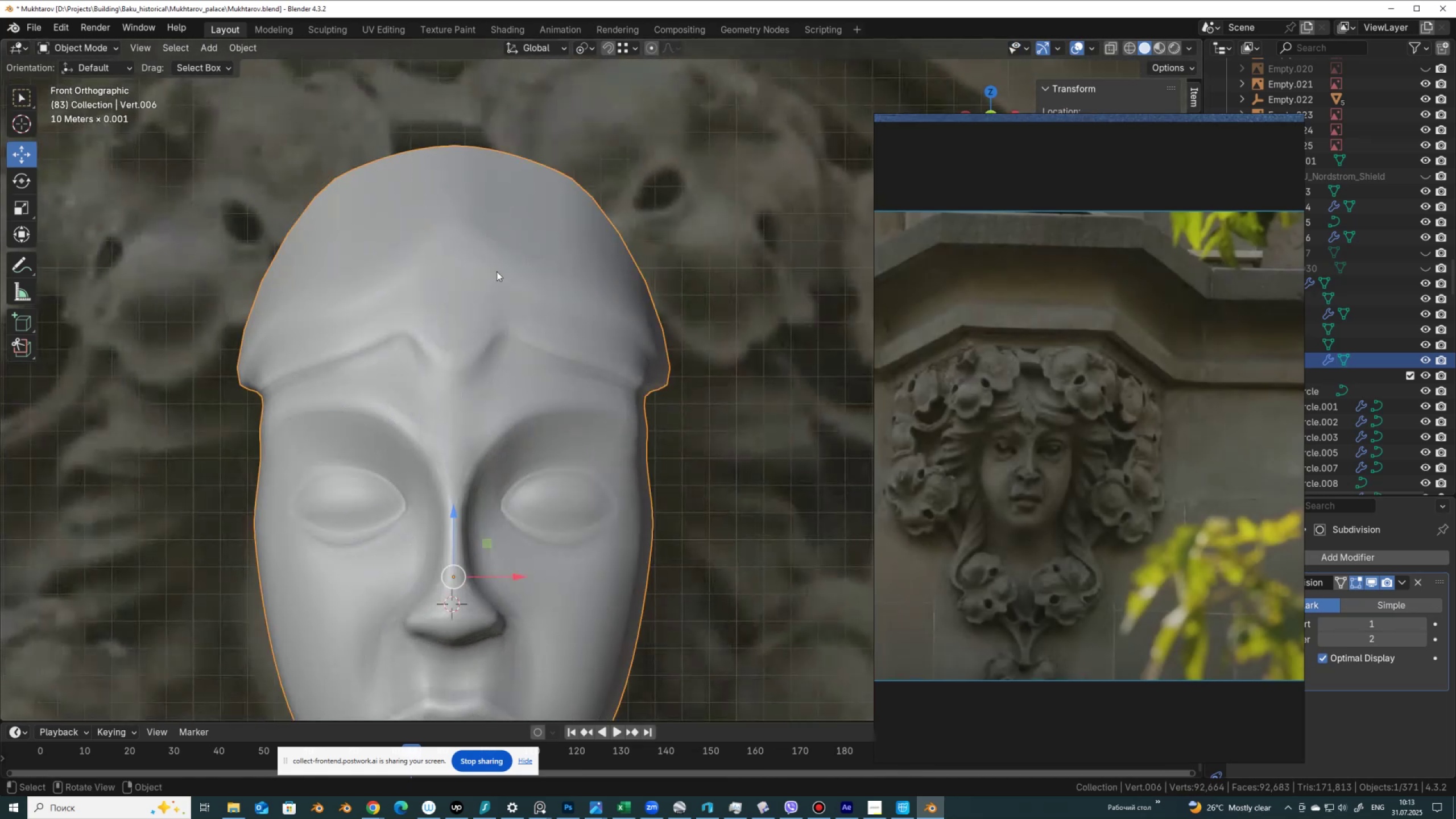 
scroll: coordinate [505, 272], scroll_direction: down, amount: 3.0
 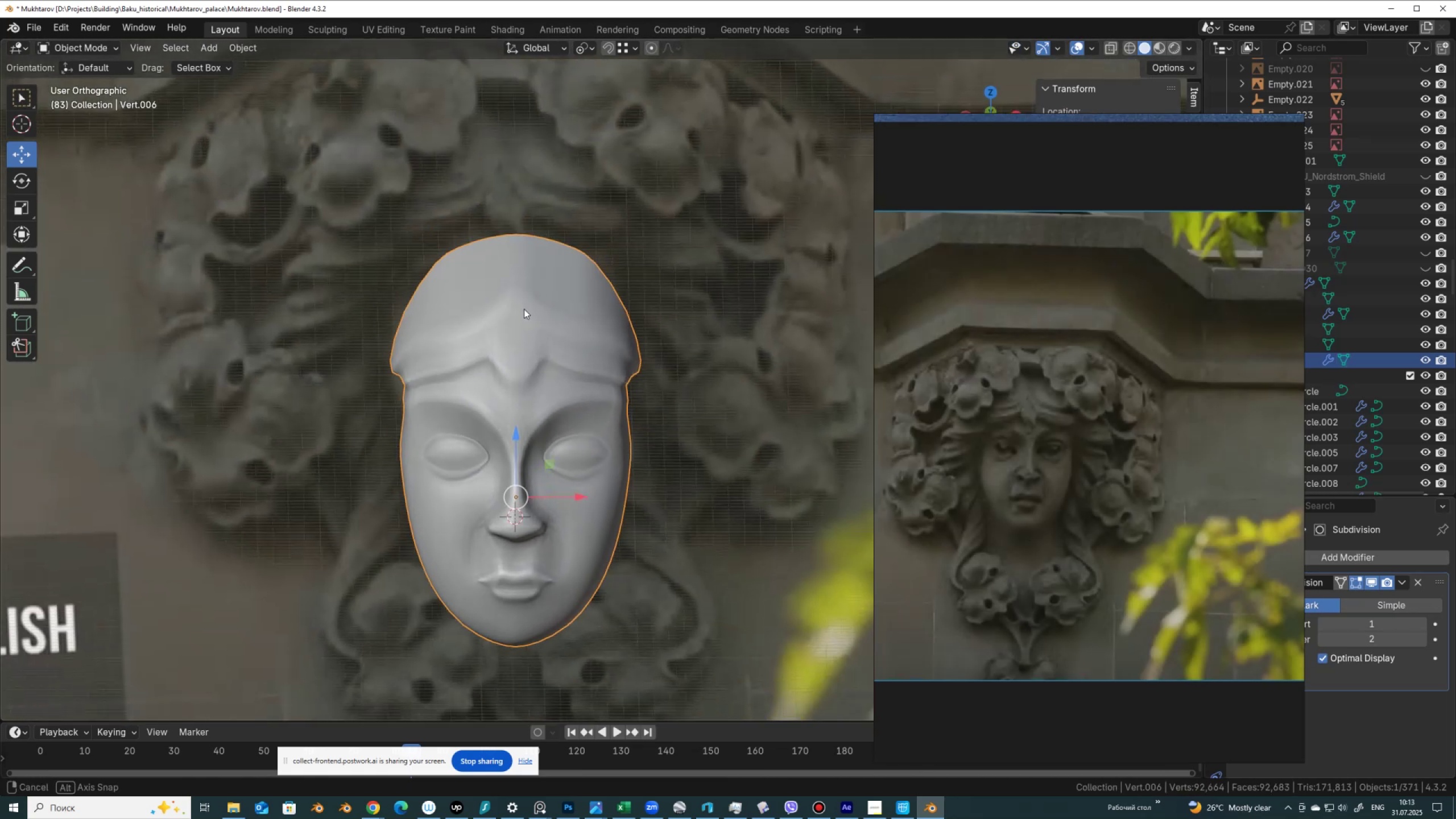 
scroll: coordinate [526, 311], scroll_direction: up, amount: 4.0
 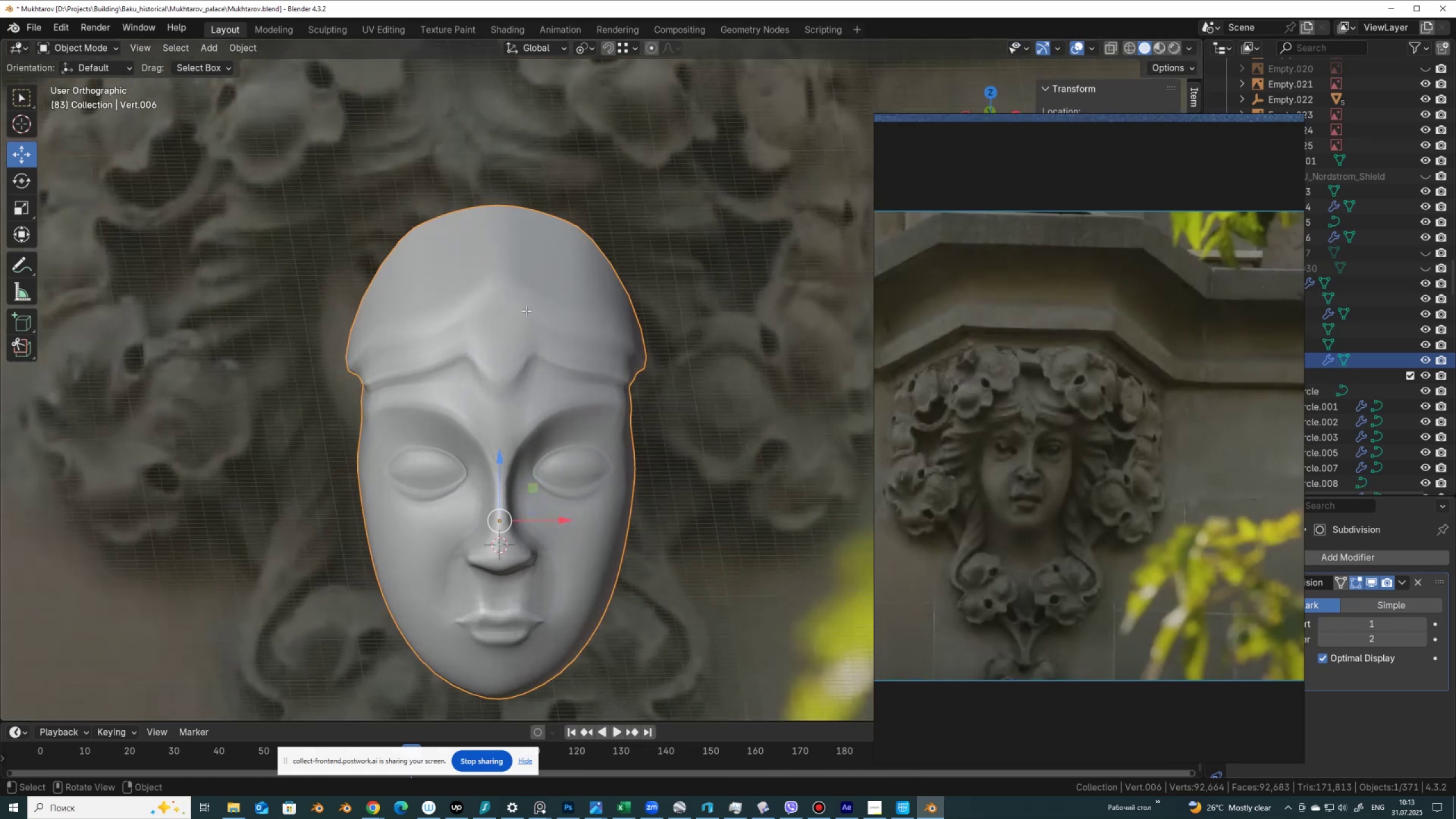 
key(Tab)
 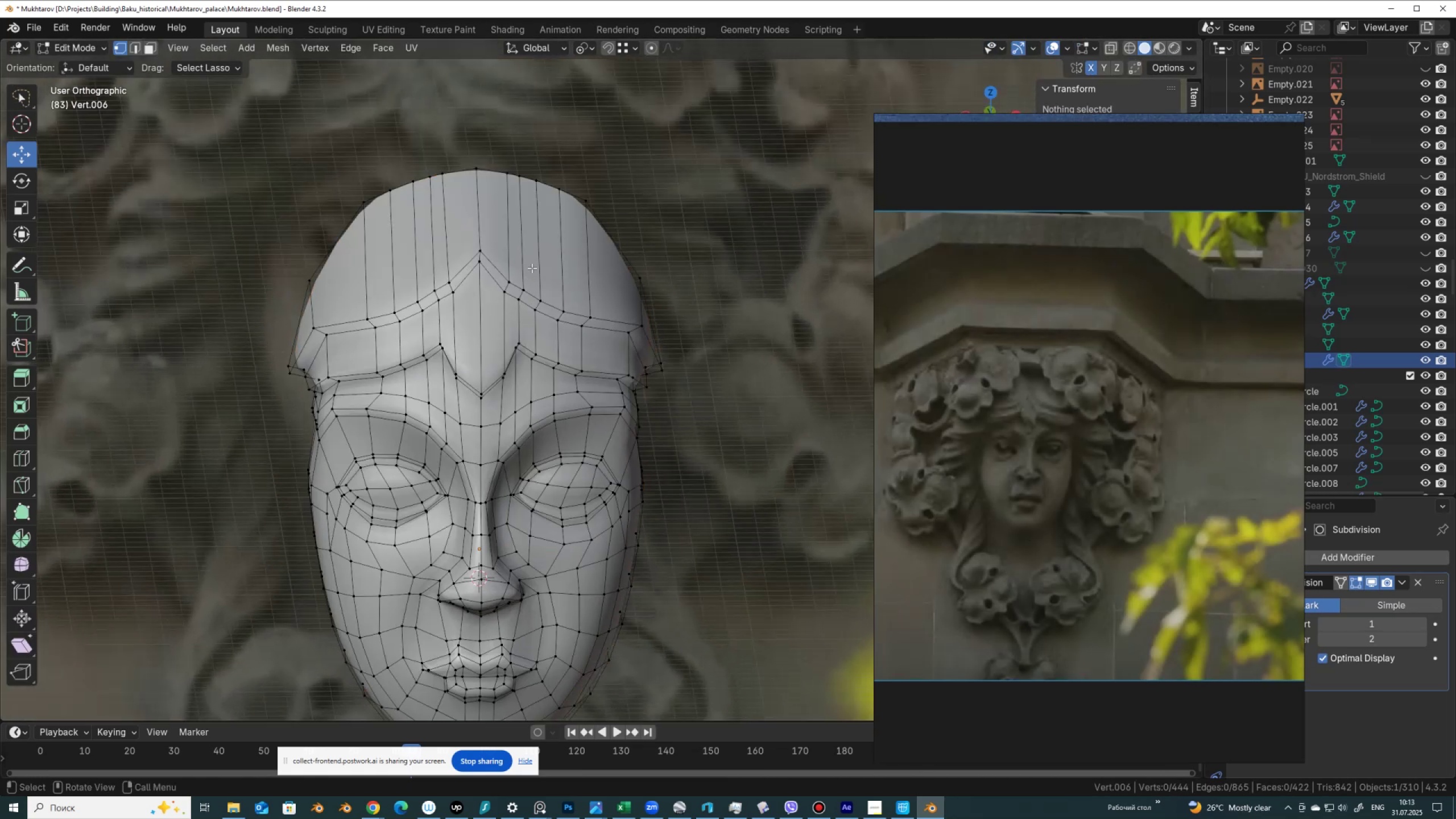 
key(Control+R)
 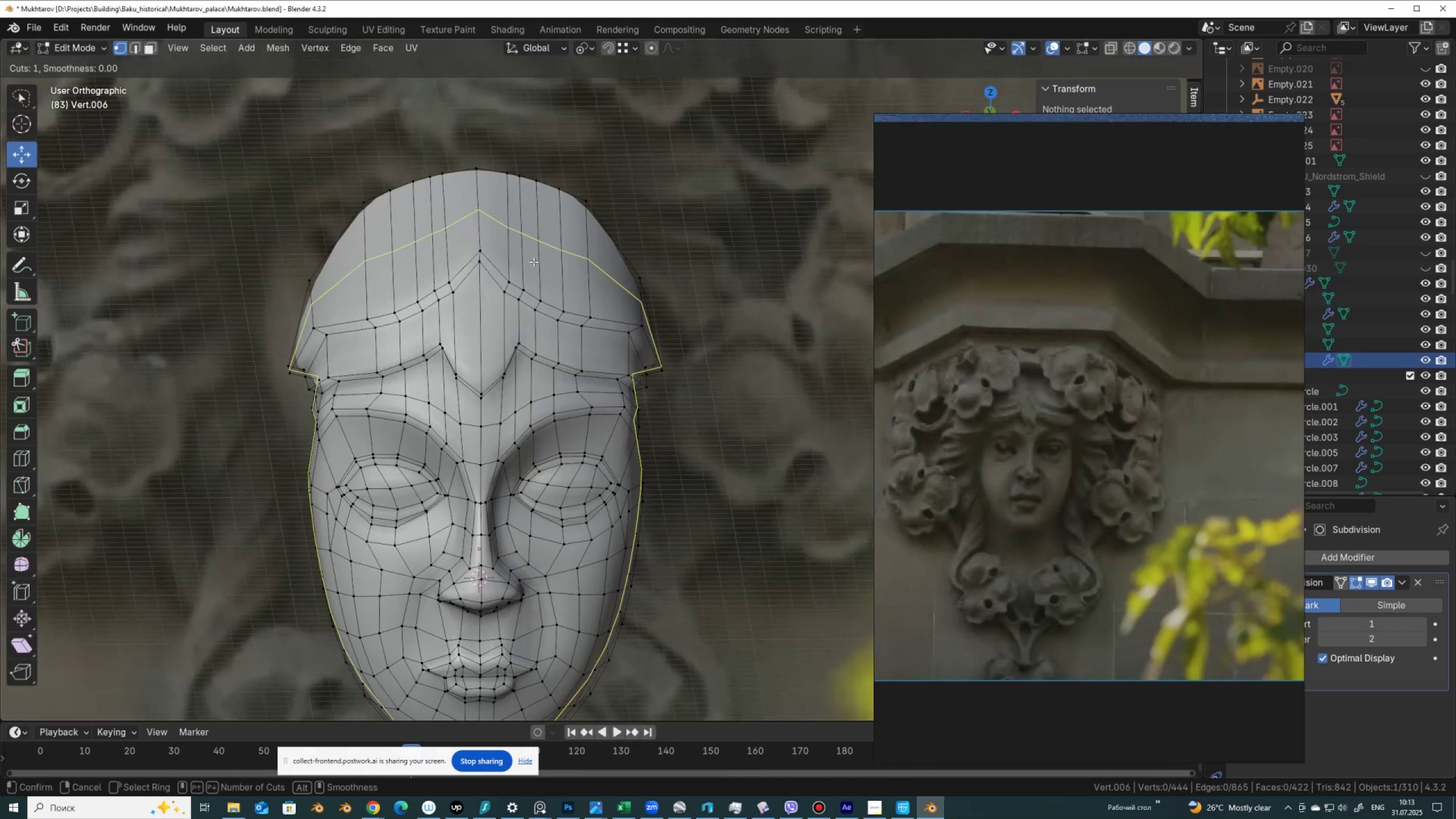 
left_click_drag(start_coordinate=[533, 262], to_coordinate=[533, 270])
 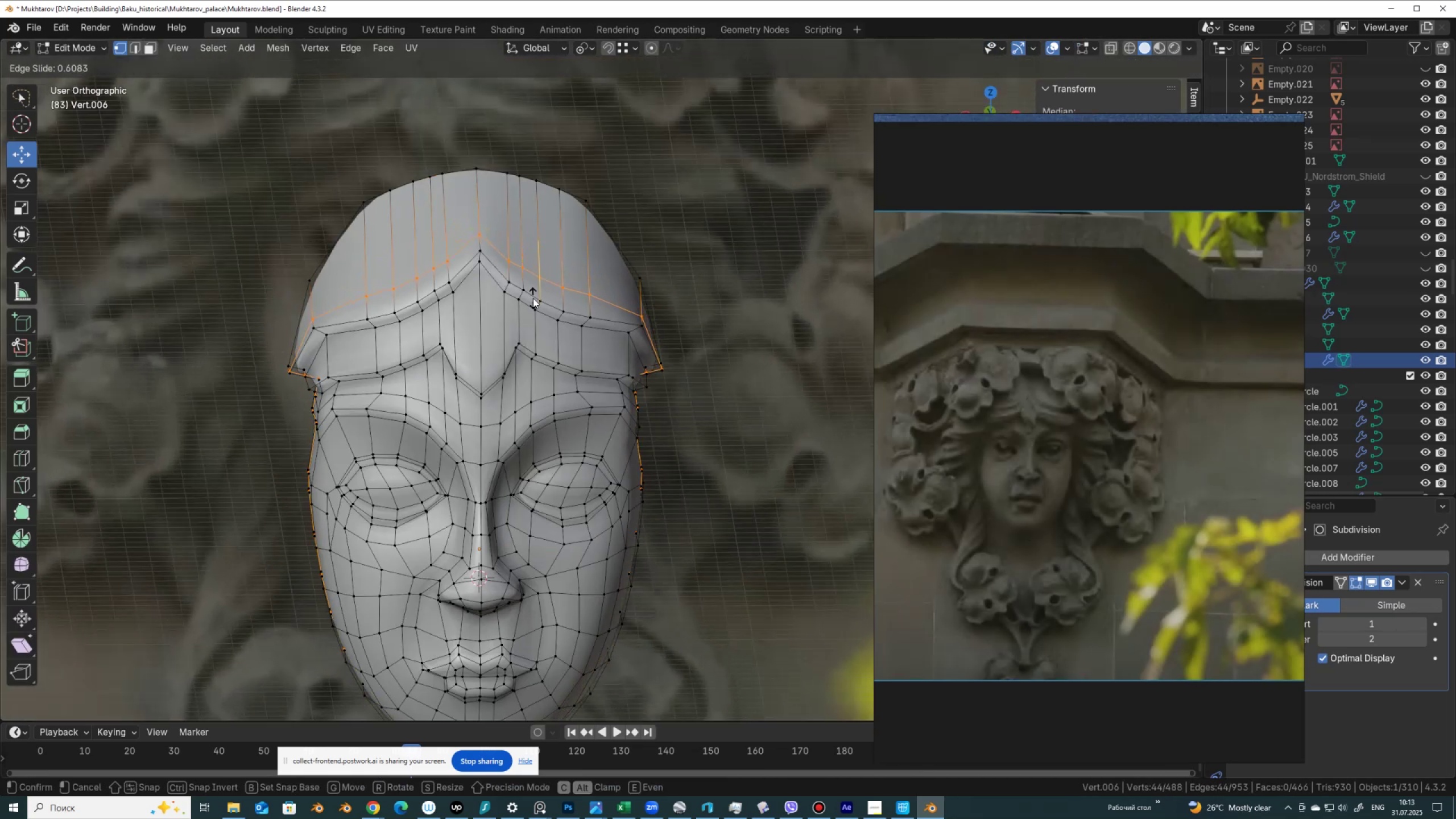 
right_click([533, 298])
 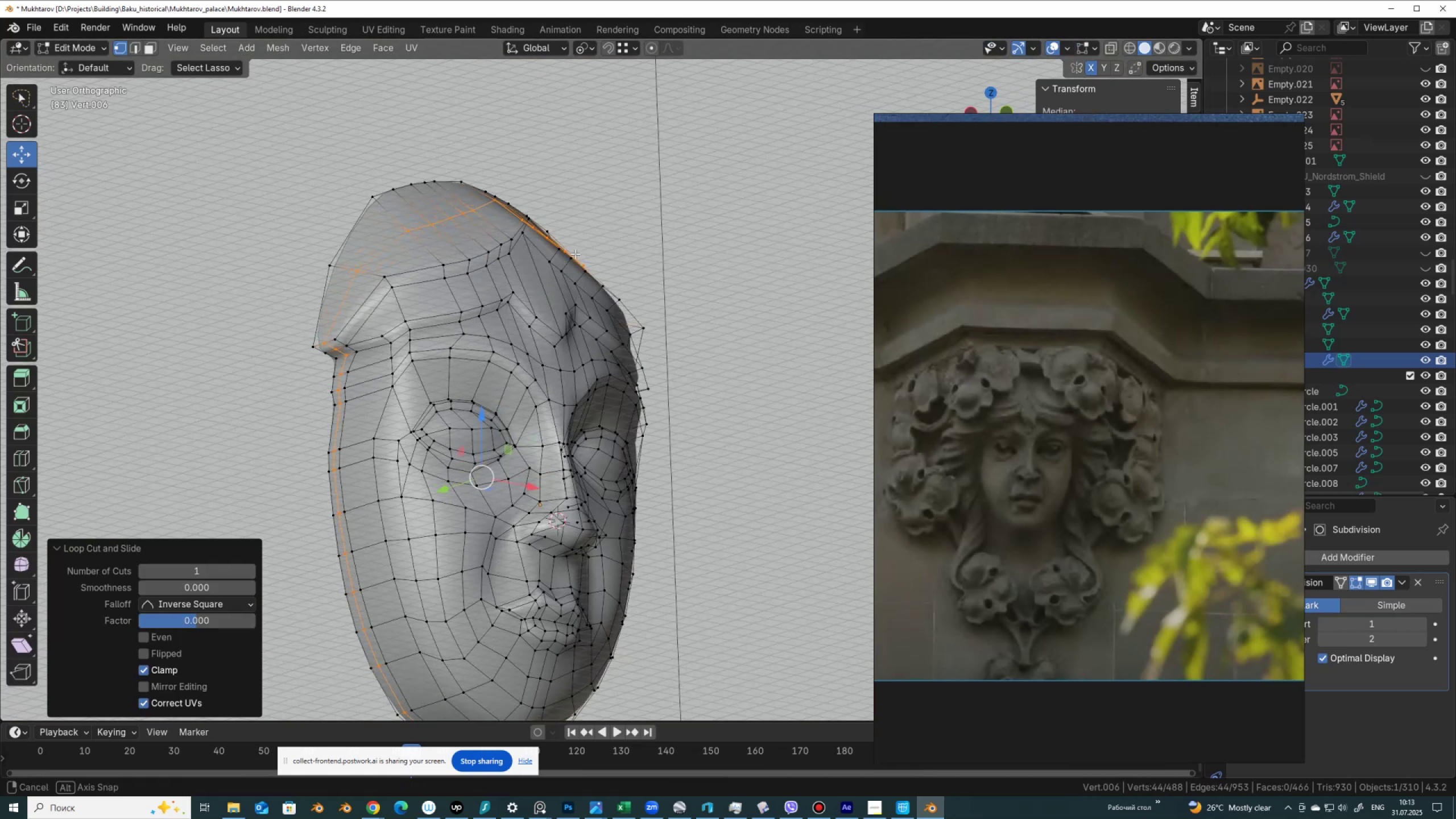 
key(Control+Z)
 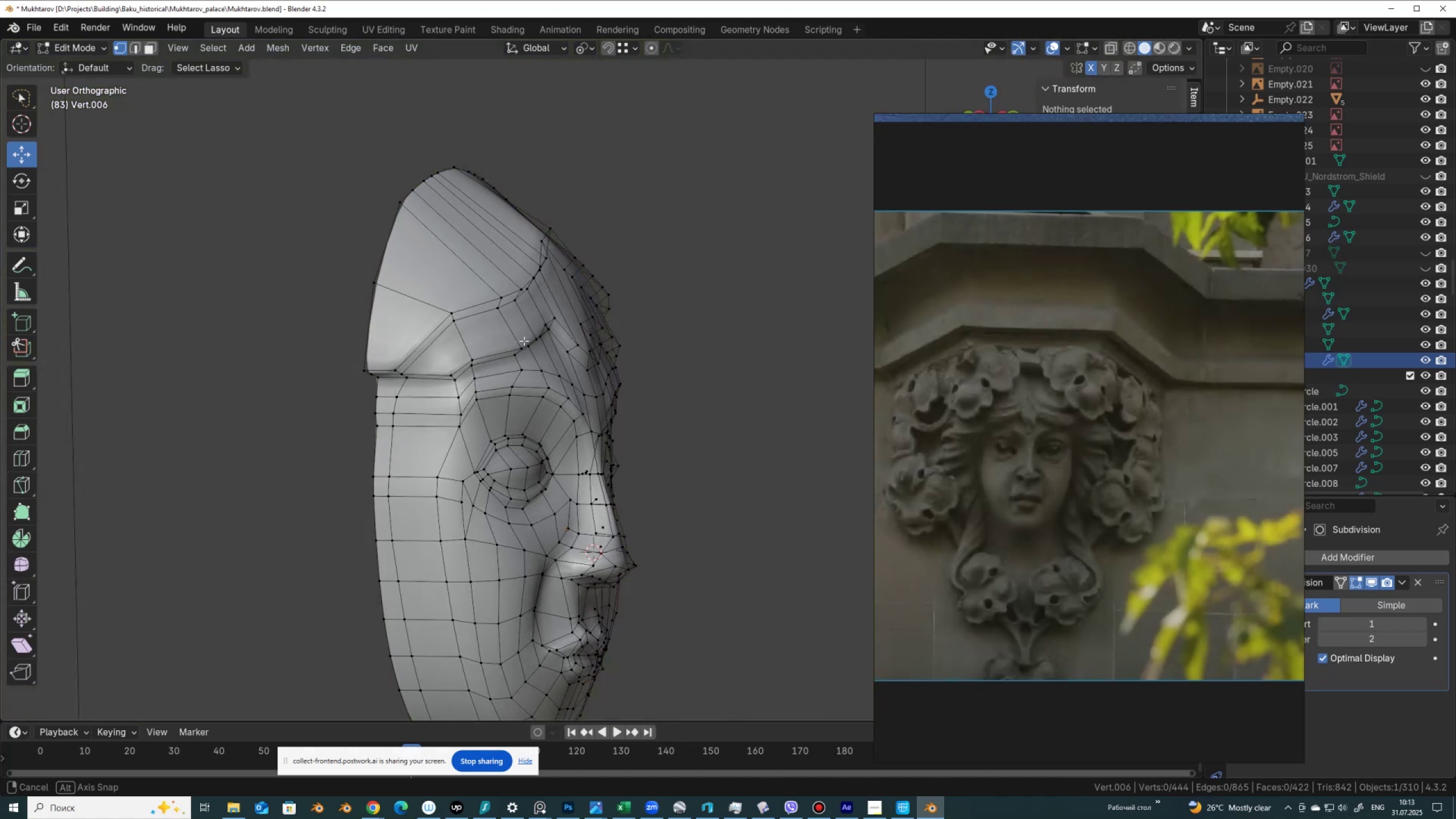 
key(2)
 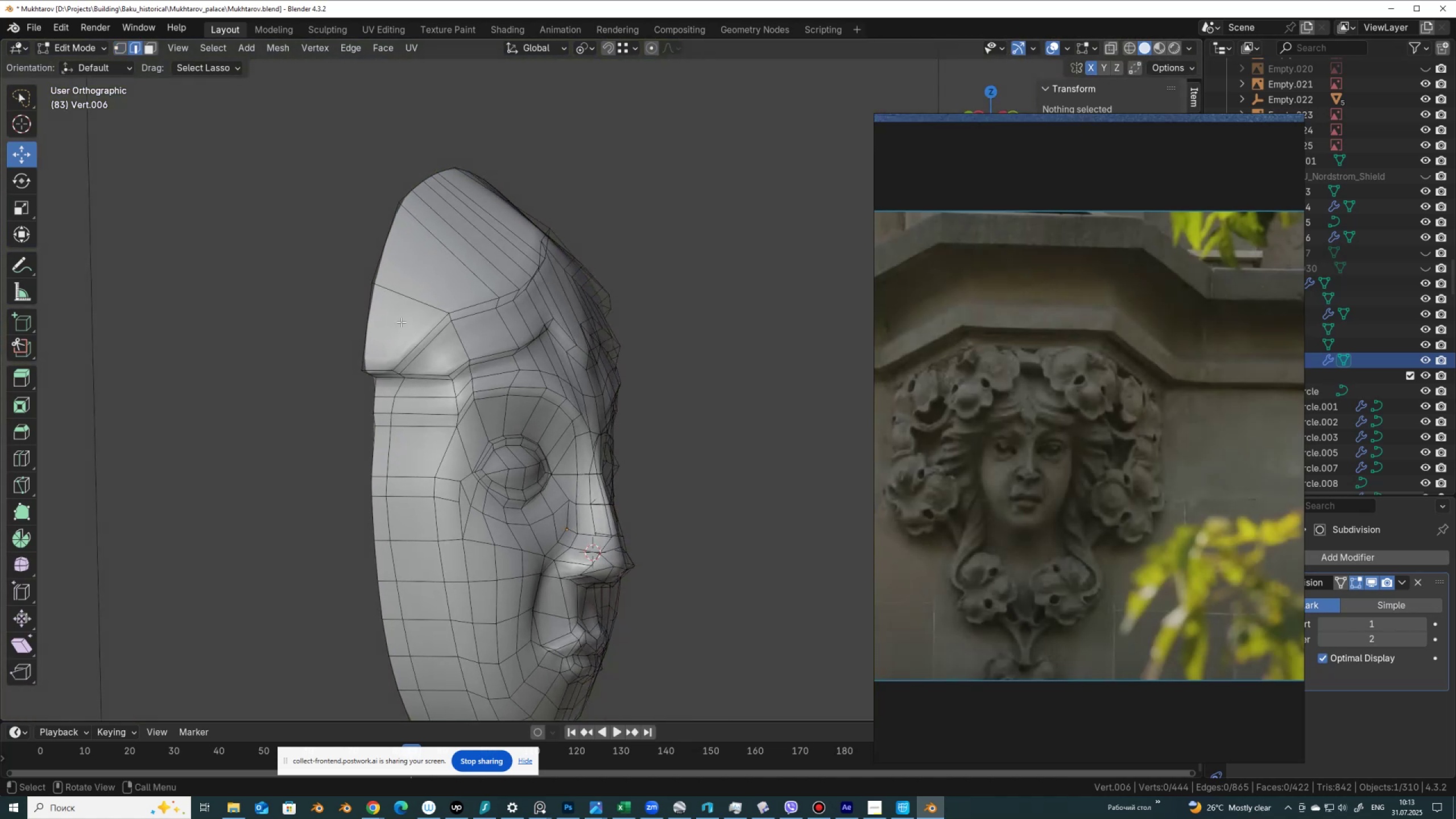 
left_click([401, 318])
 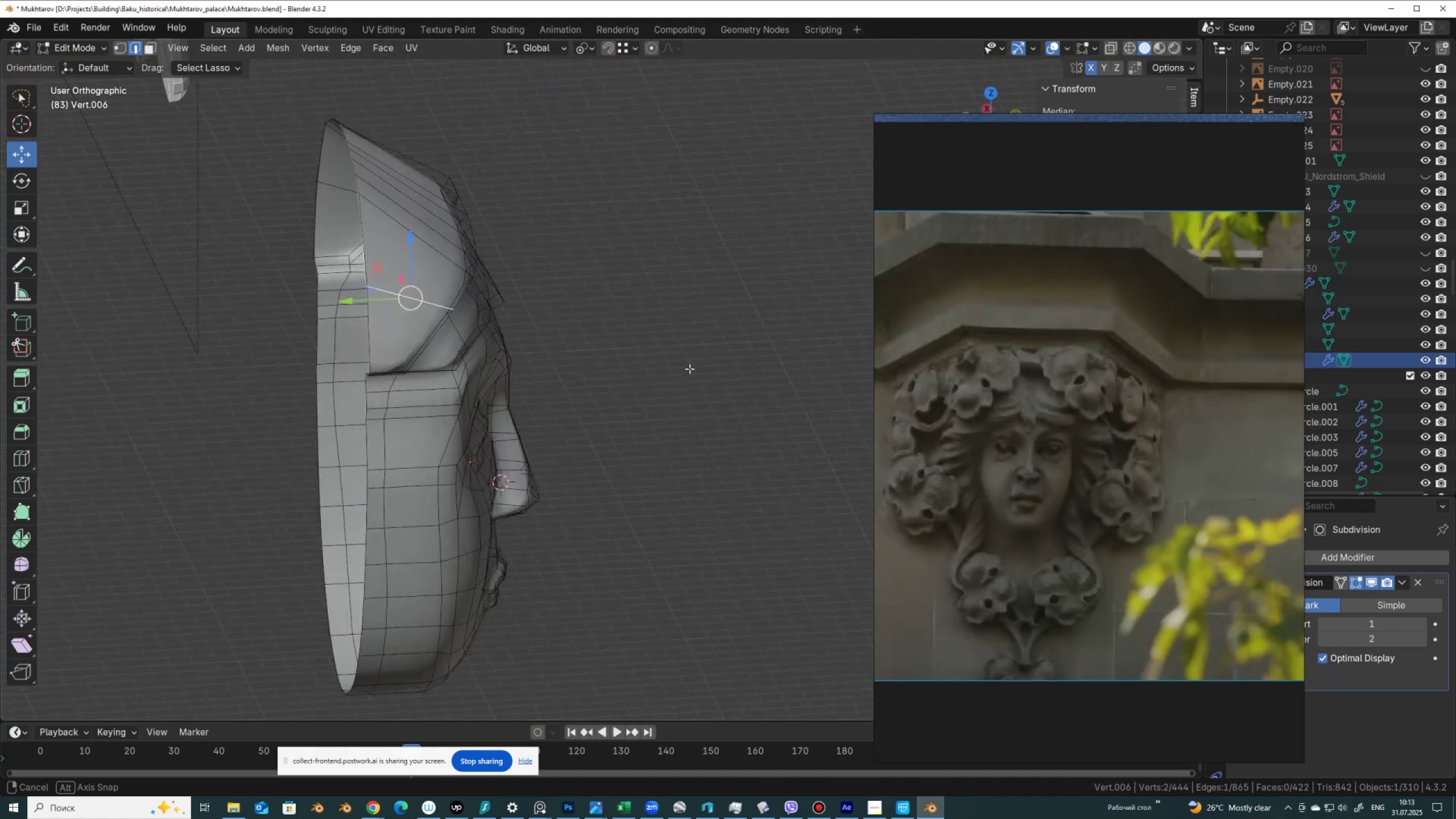 
key(3)
 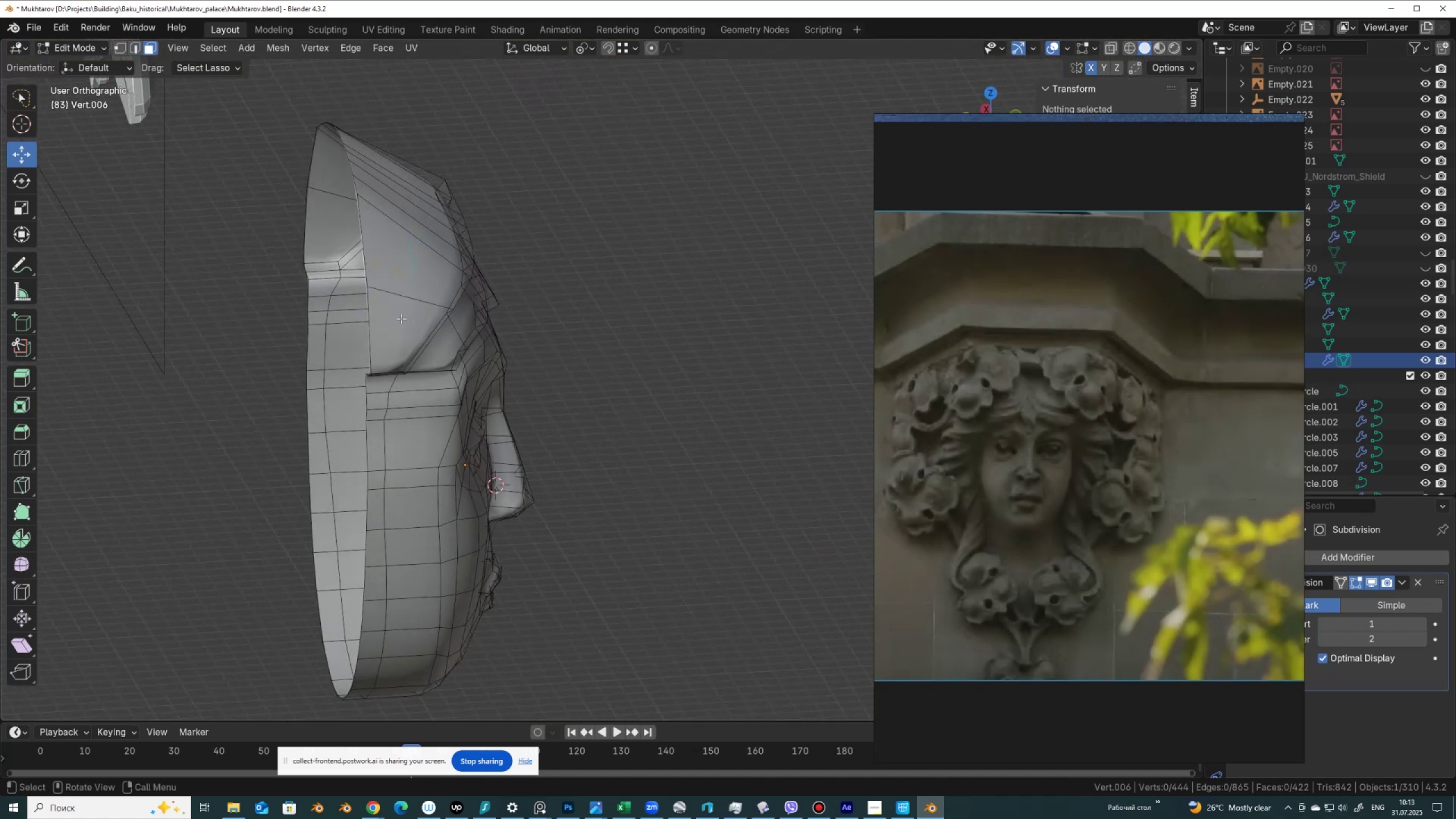 
left_click([404, 320])
 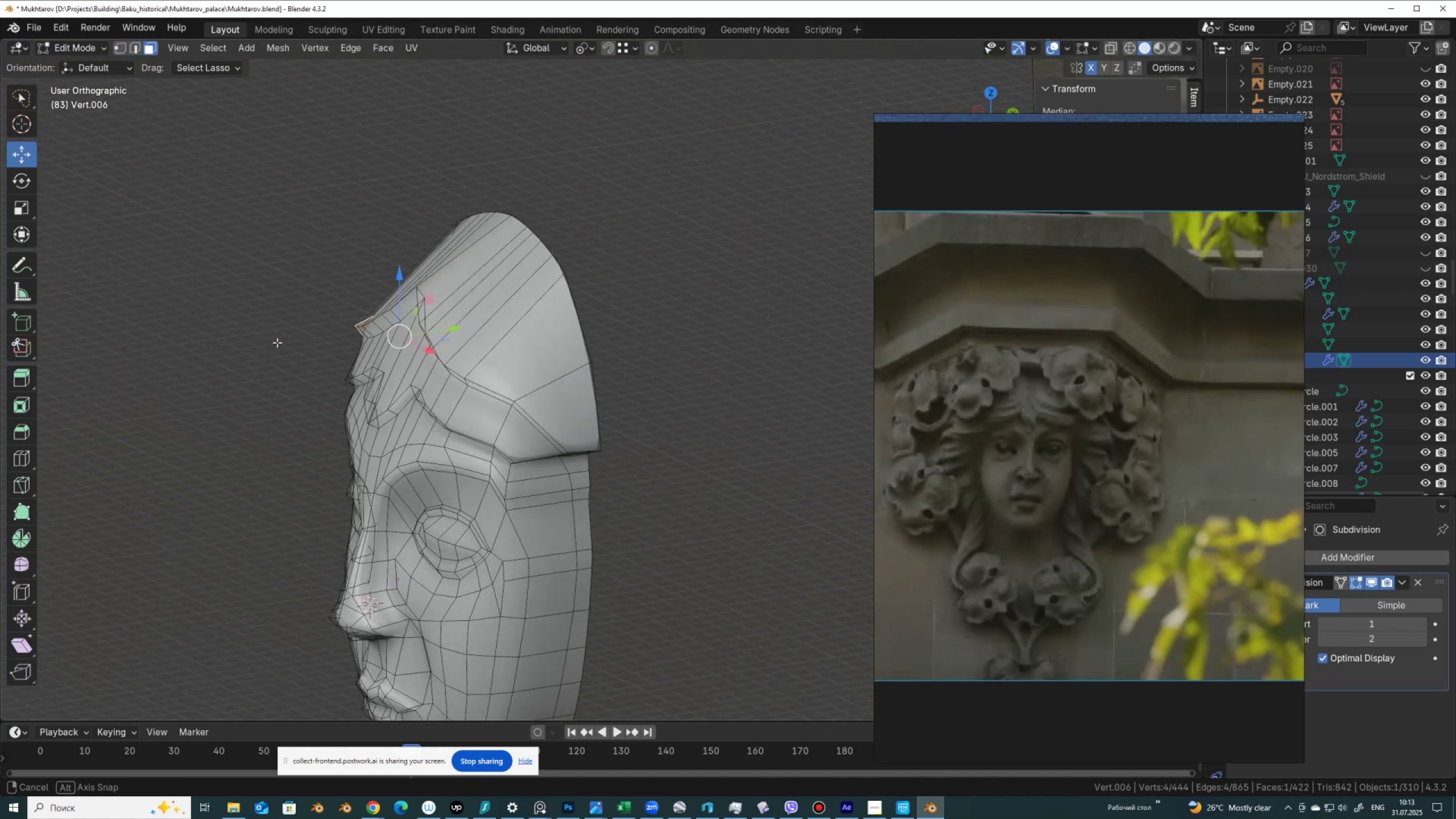 
hold_key(key=ControlLeft, duration=0.66)
left_click([580, 406])
 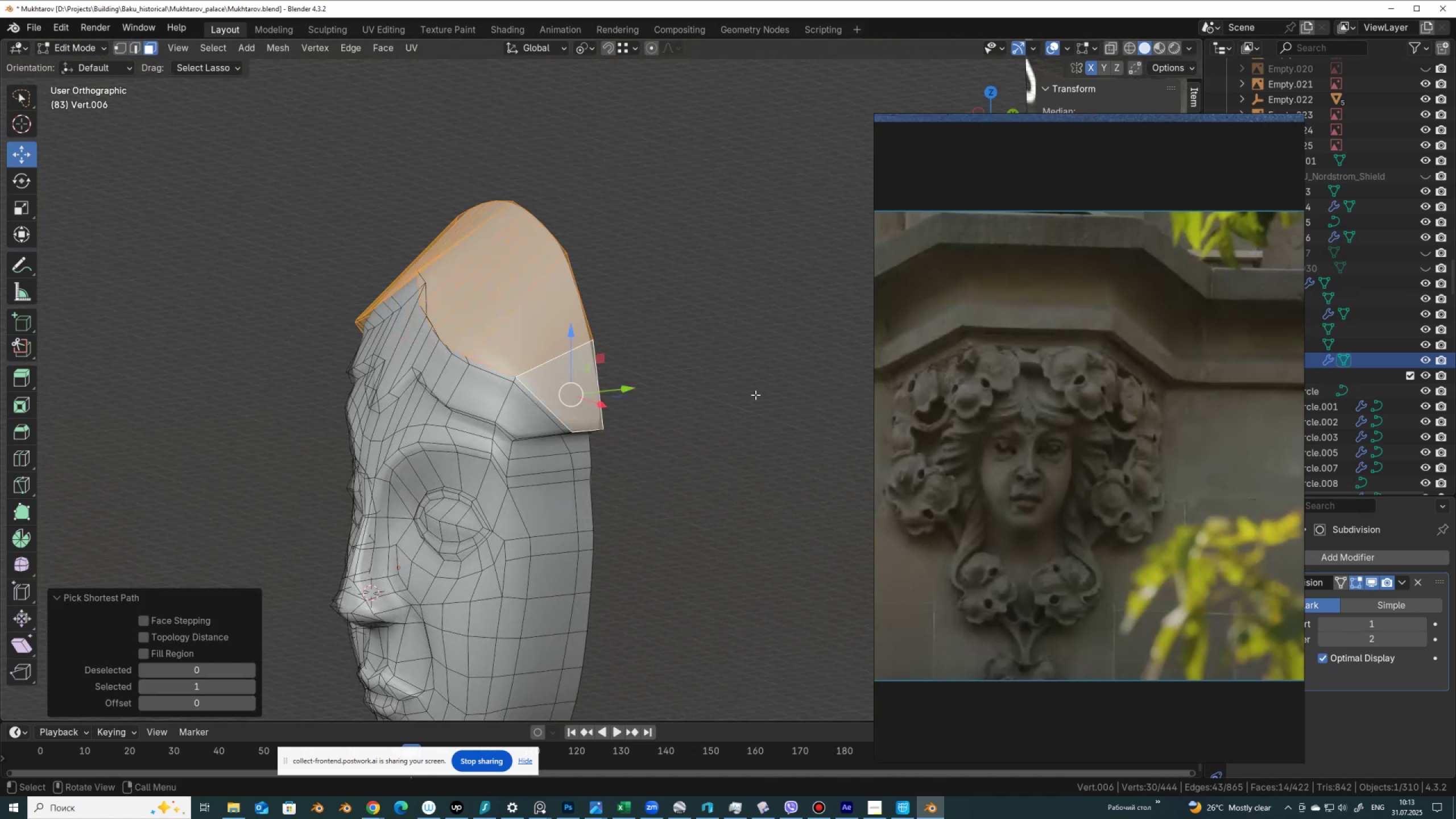 
key(I)
 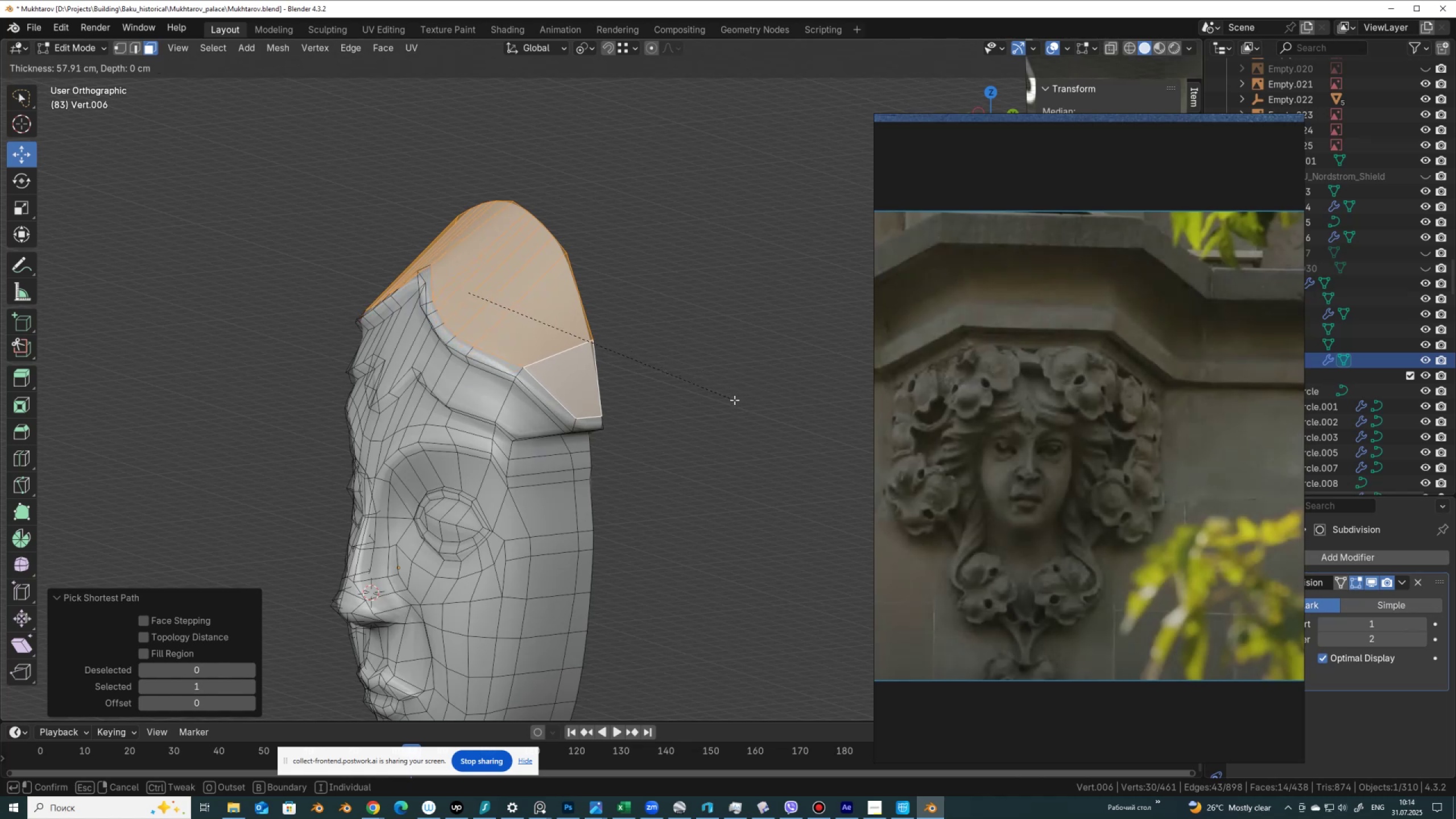 
left_click([725, 396])
 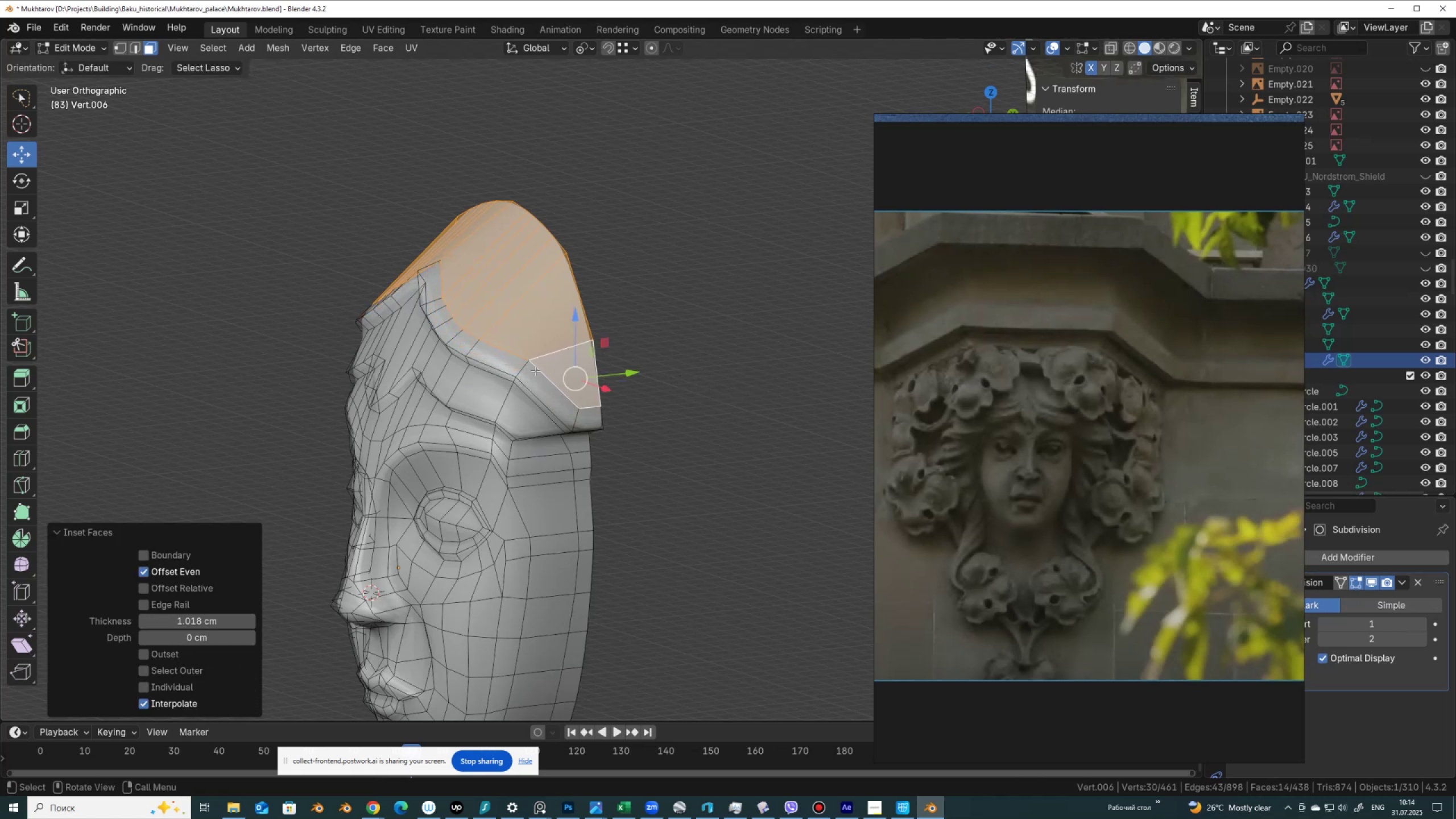 
left_click([543, 371])
 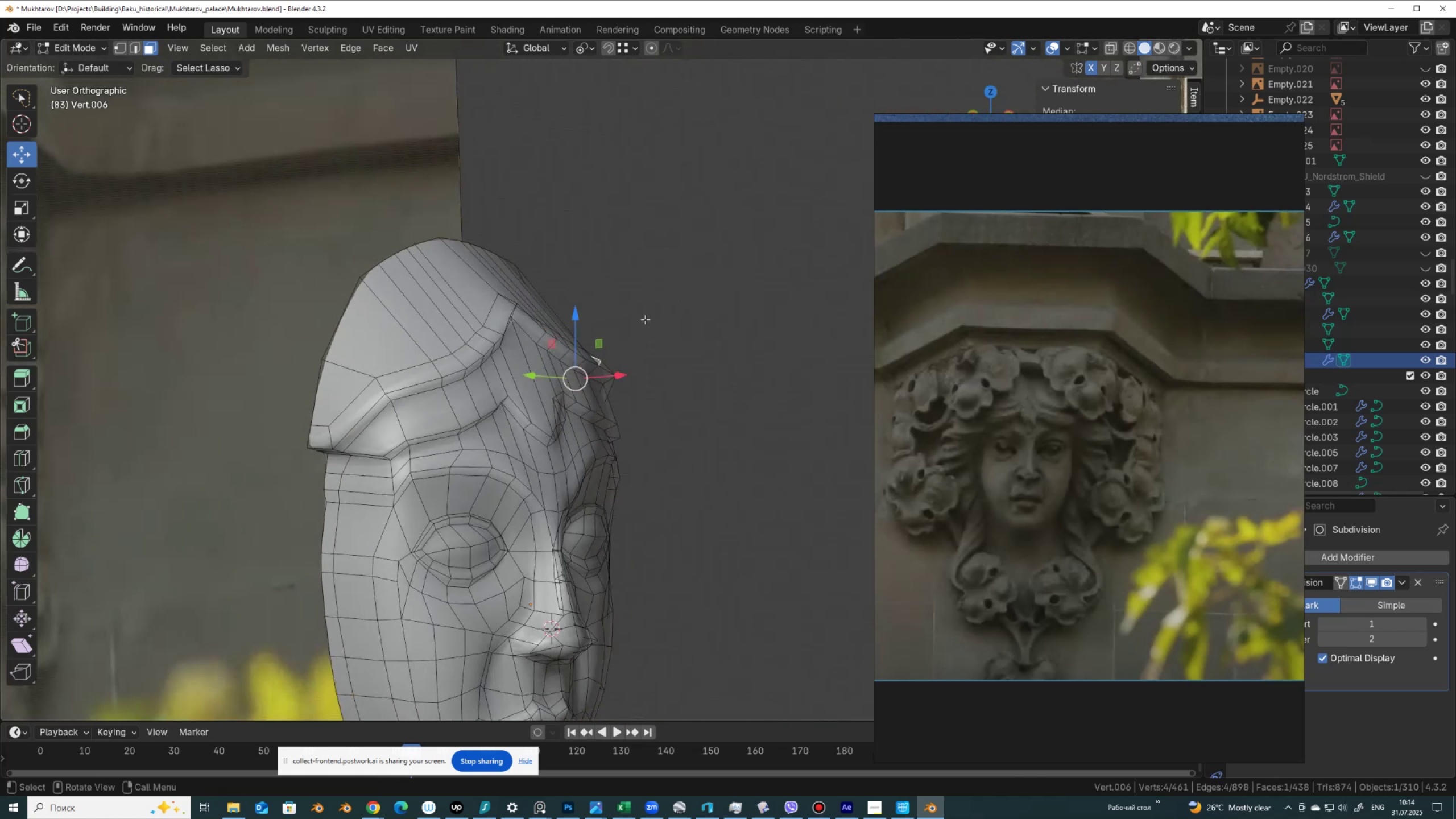 
key(2)
 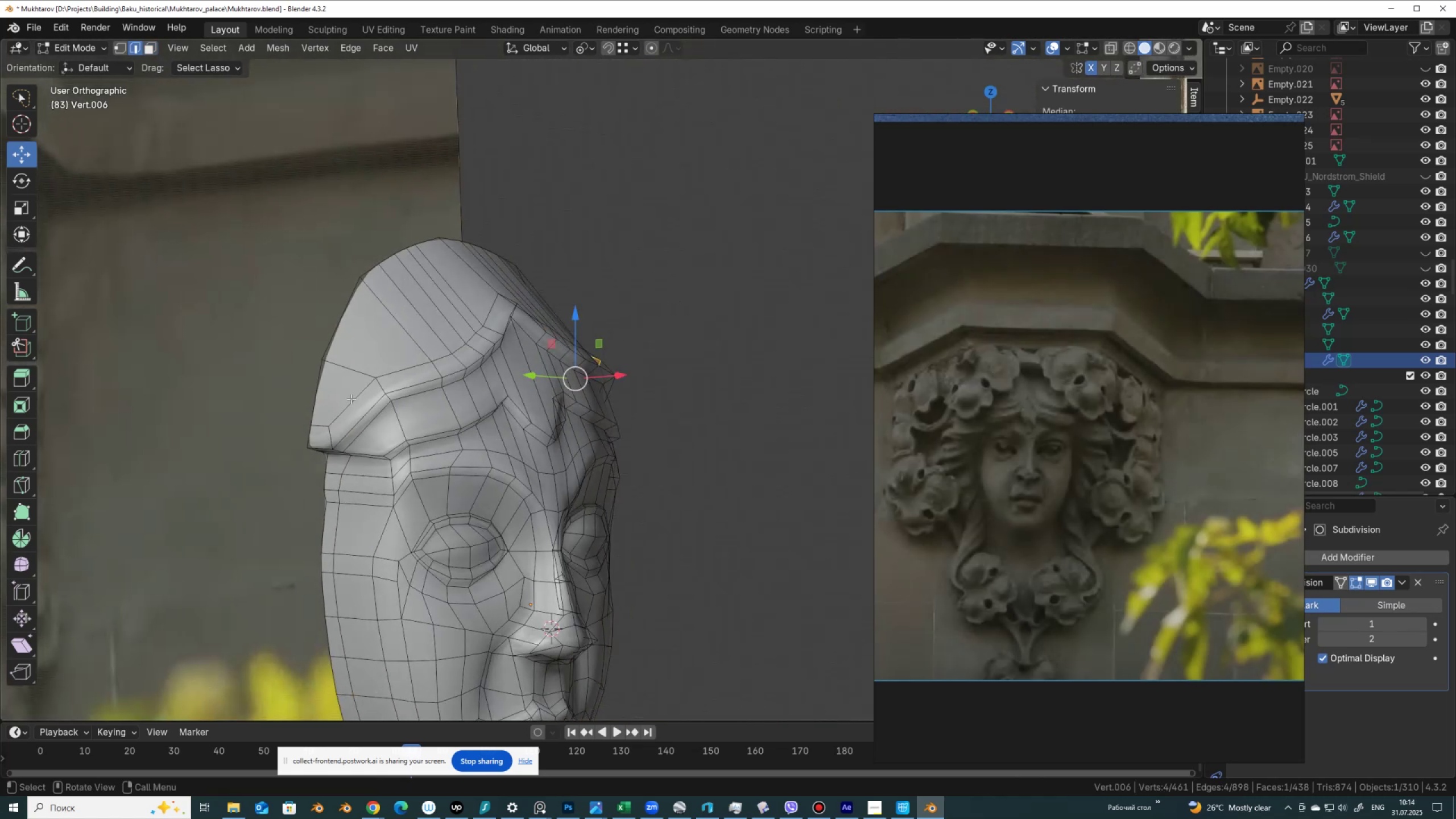 
left_click([353, 398])
 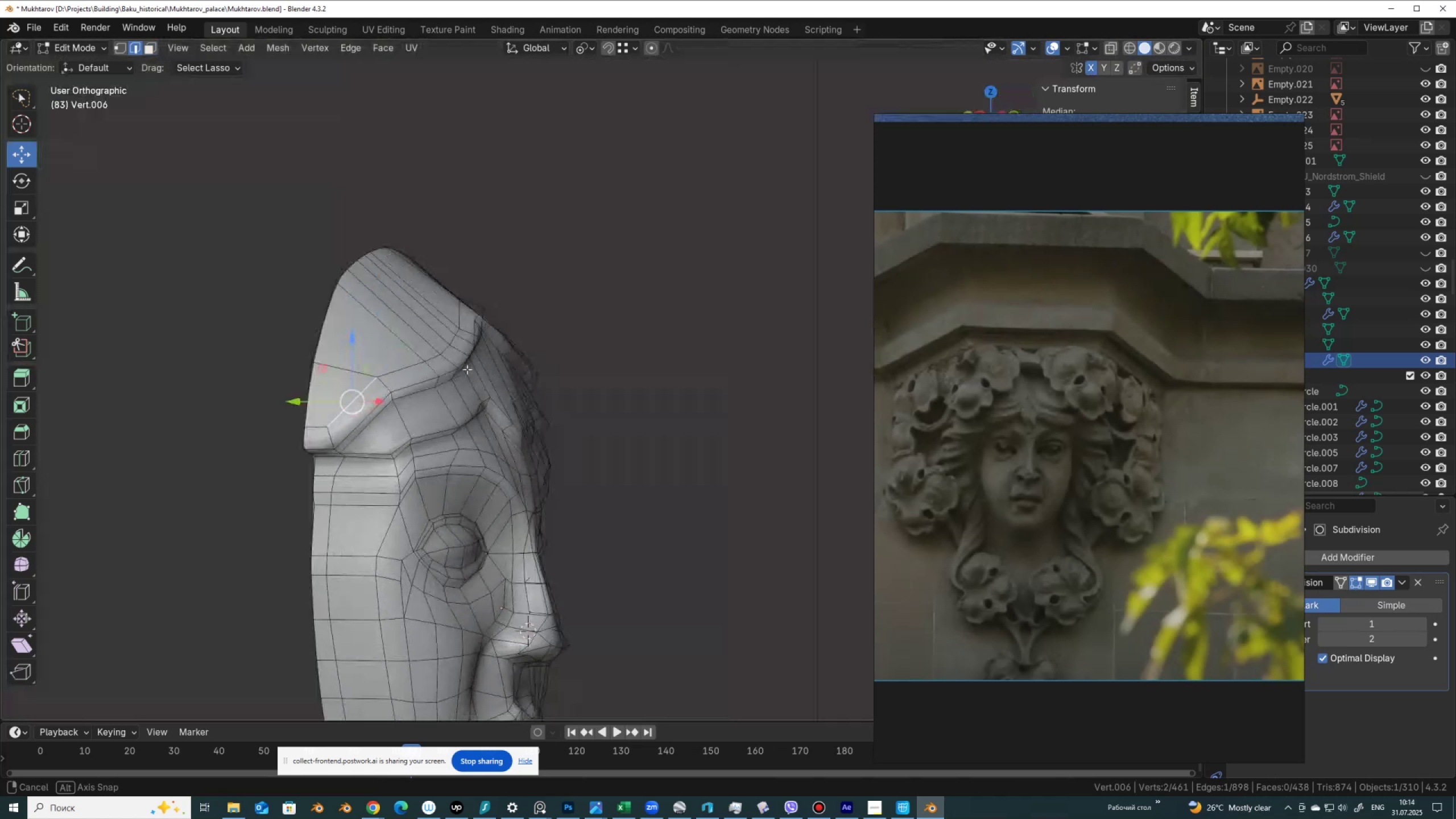 
left_click([412, 365])
 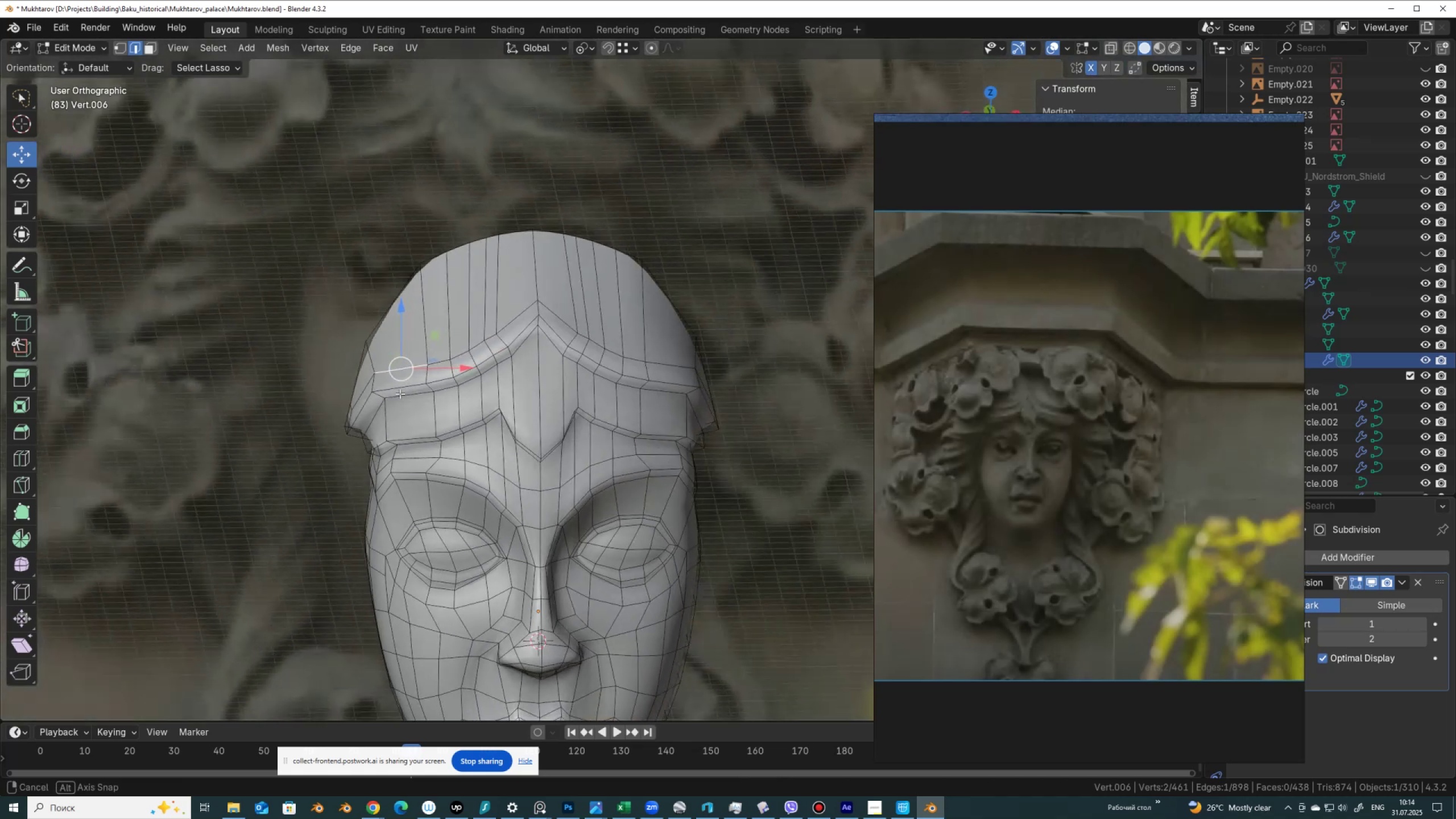 
hold_key(key=ControlLeft, duration=0.71)
left_click([664, 360])
 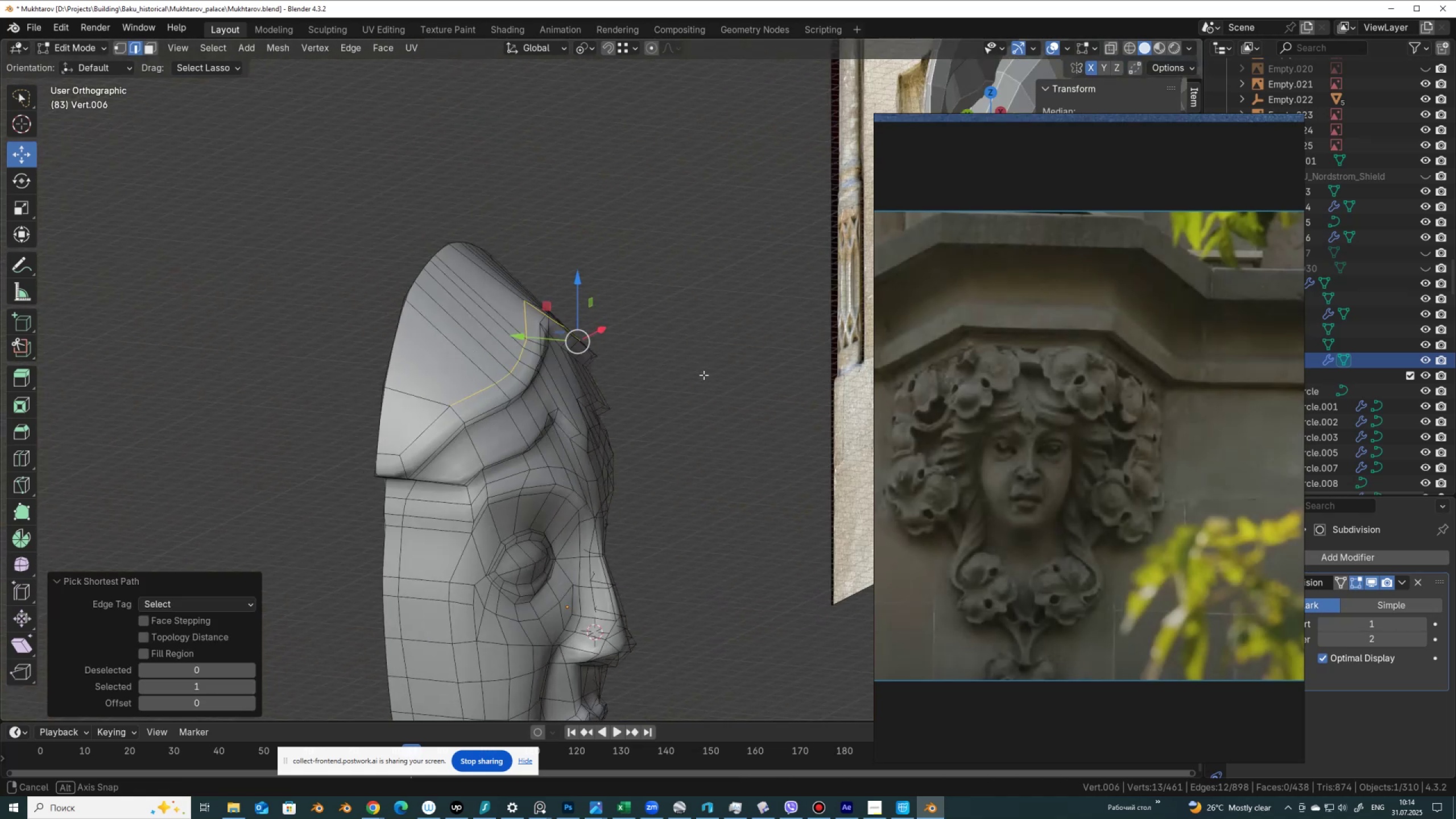 
hold_key(key=AltLeft, duration=0.46)
 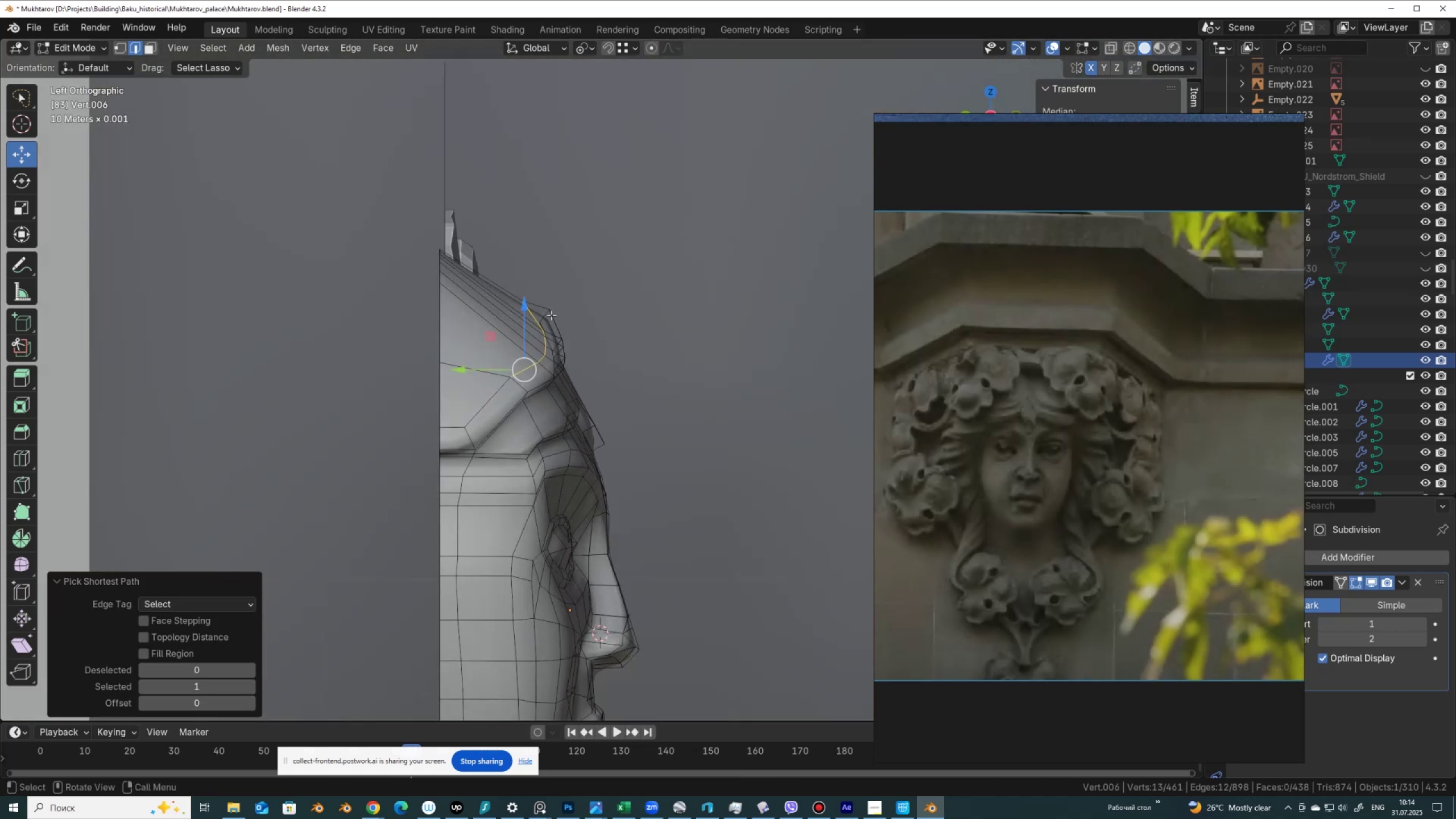 
key(1)
 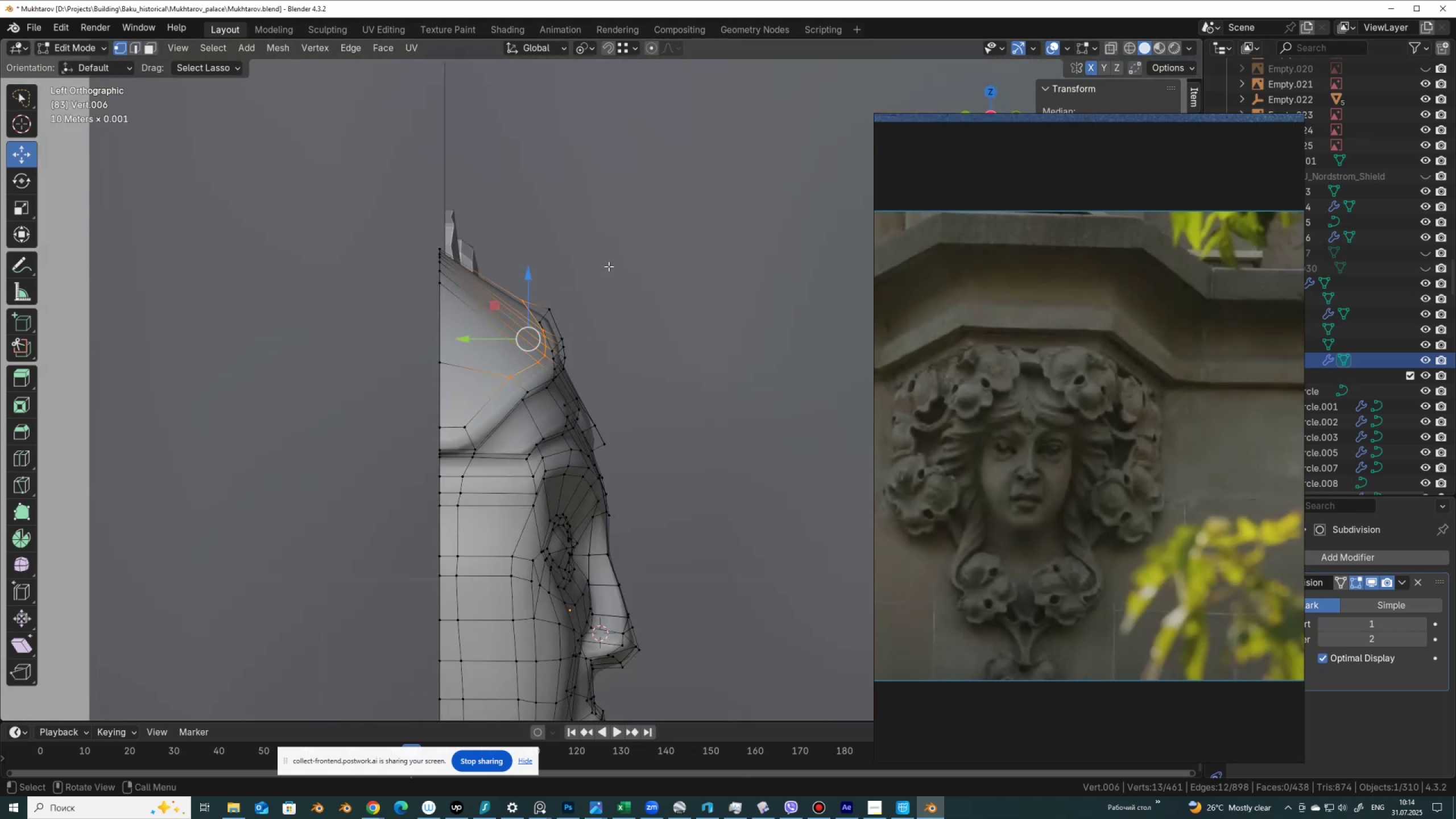 
hold_key(key=ControlLeft, duration=1.33)
left_click_drag(start_coordinate=[599, 268], to_coordinate=[588, 260])
 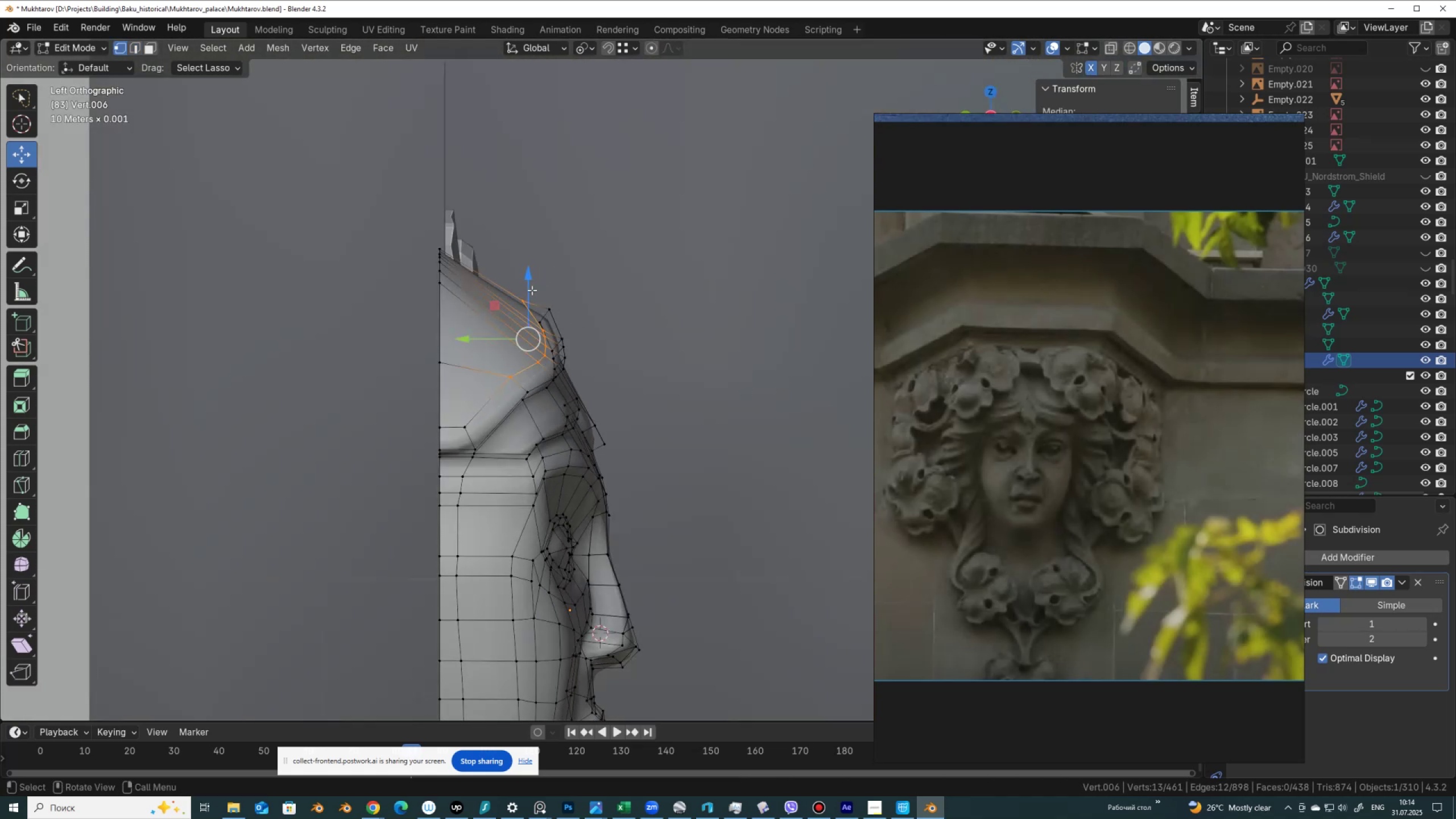 
left_click_drag(start_coordinate=[528, 291], to_coordinate=[527, 276])
 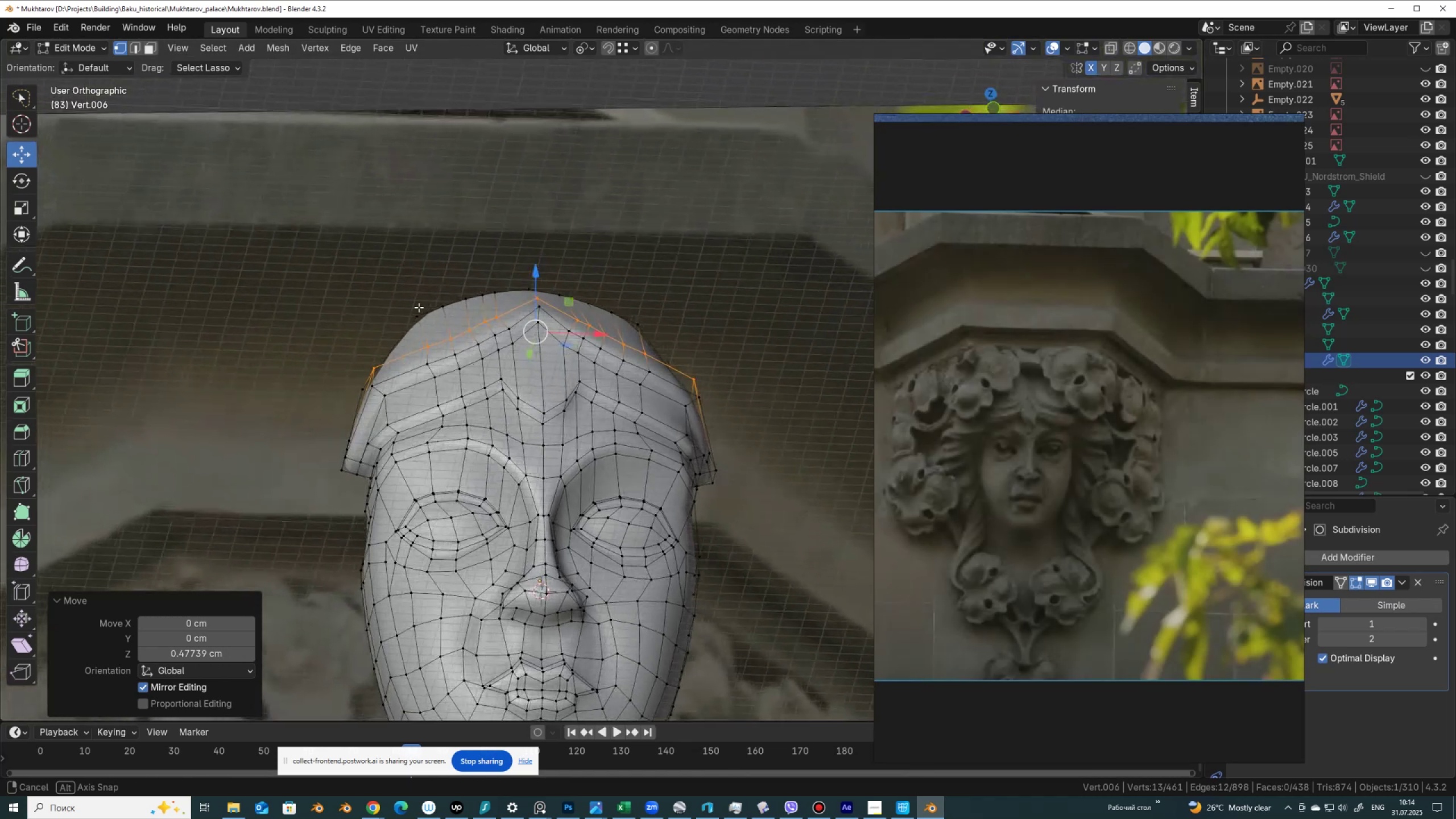 
hold_key(key=ControlLeft, duration=1.5)
left_click_drag(start_coordinate=[403, 361], to_coordinate=[398, 428])
 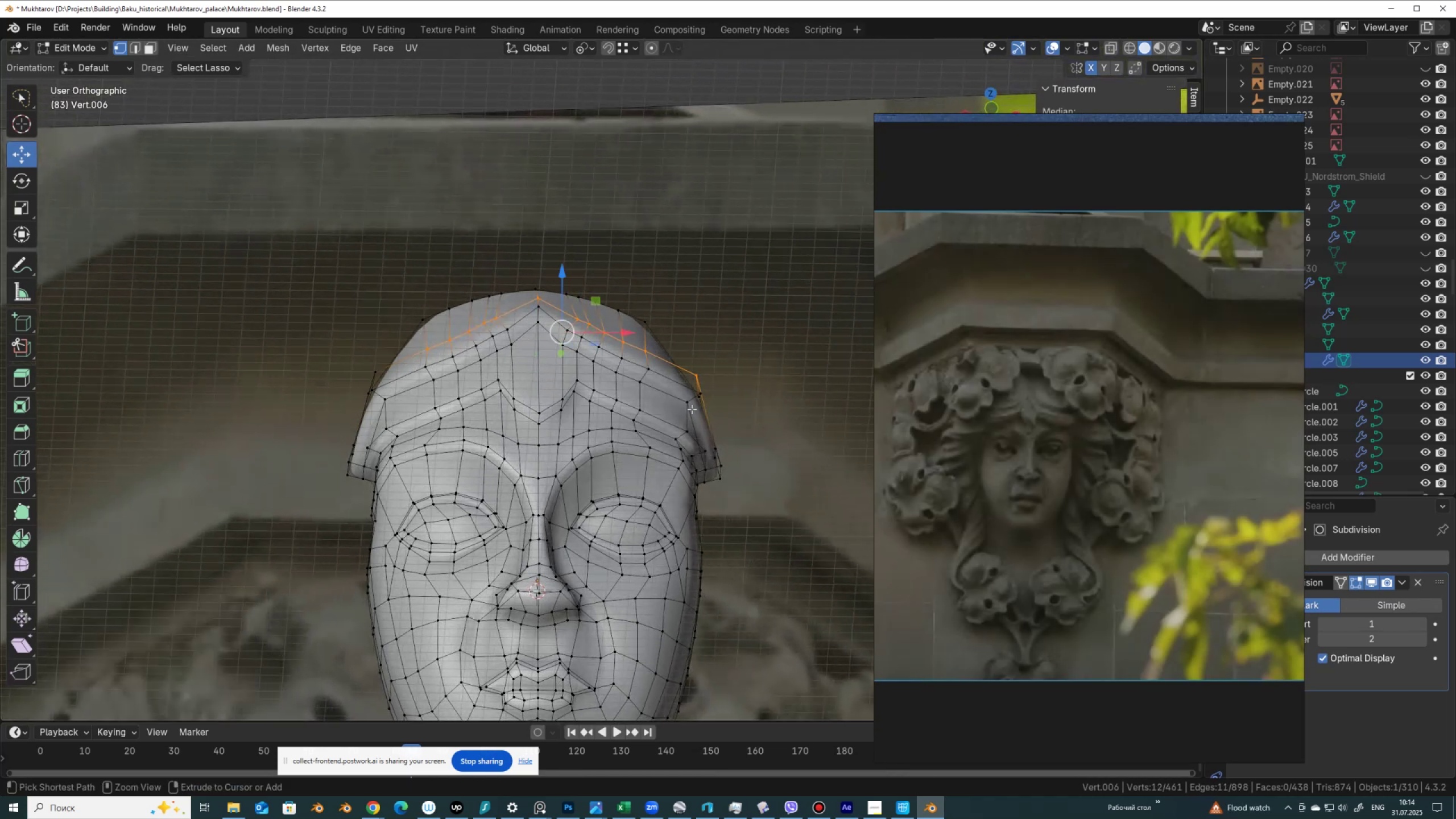 
hold_key(key=ControlLeft, duration=1.52)
left_click_drag(start_coordinate=[695, 399], to_coordinate=[725, 348])
 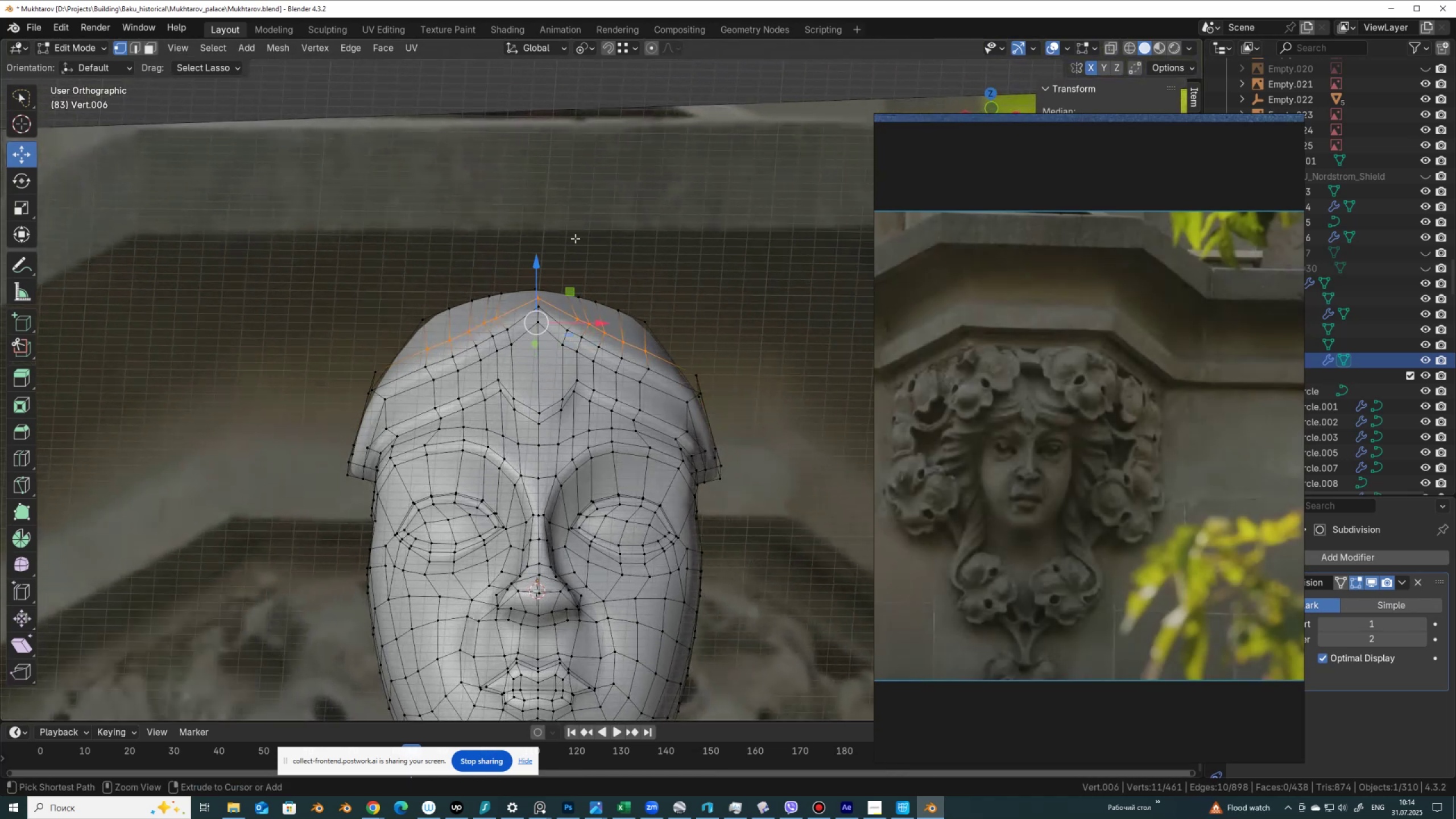 
left_click_drag(start_coordinate=[555, 235], to_coordinate=[540, 305])
 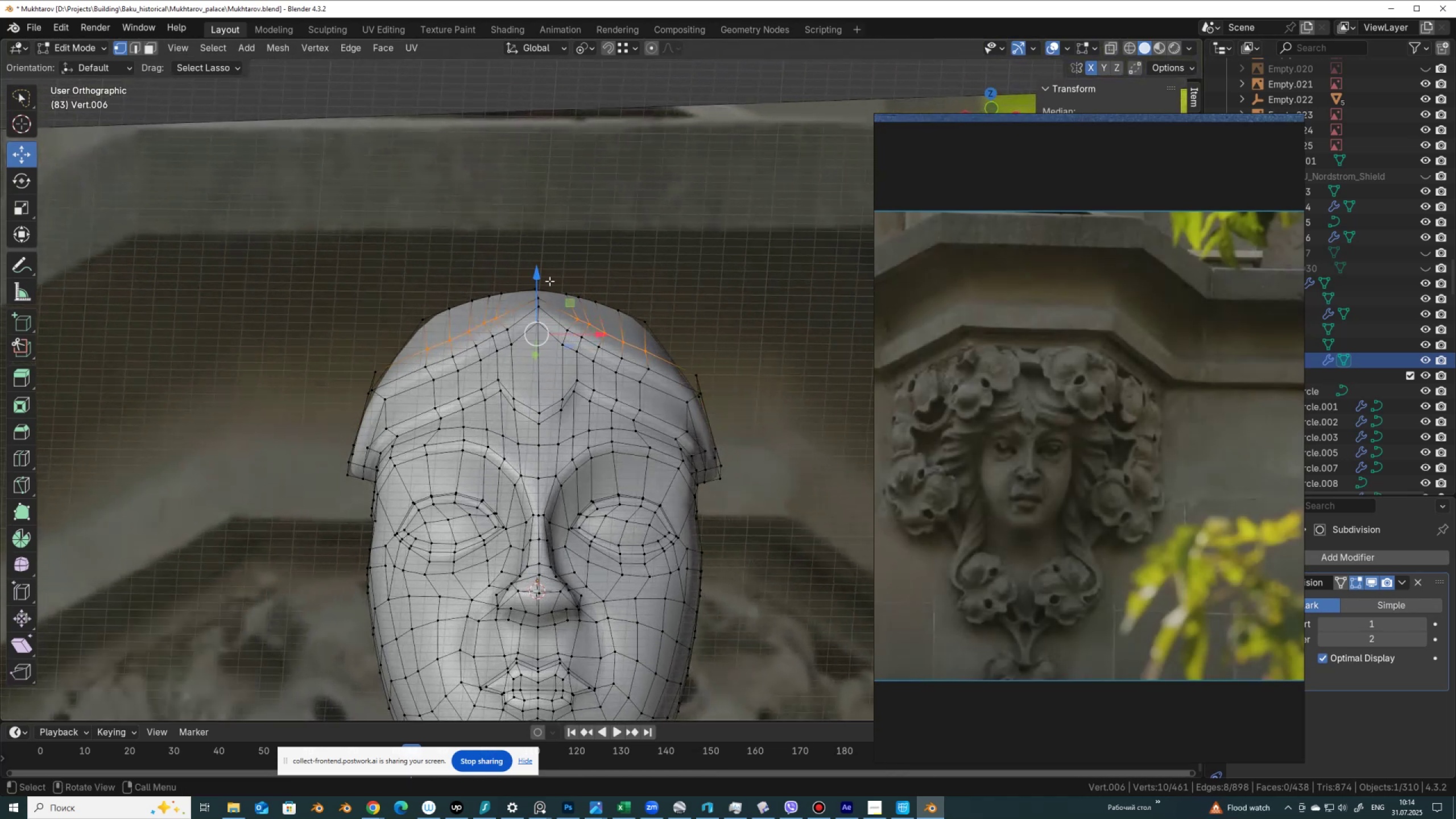 
hold_key(key=ControlLeft, duration=0.51)
 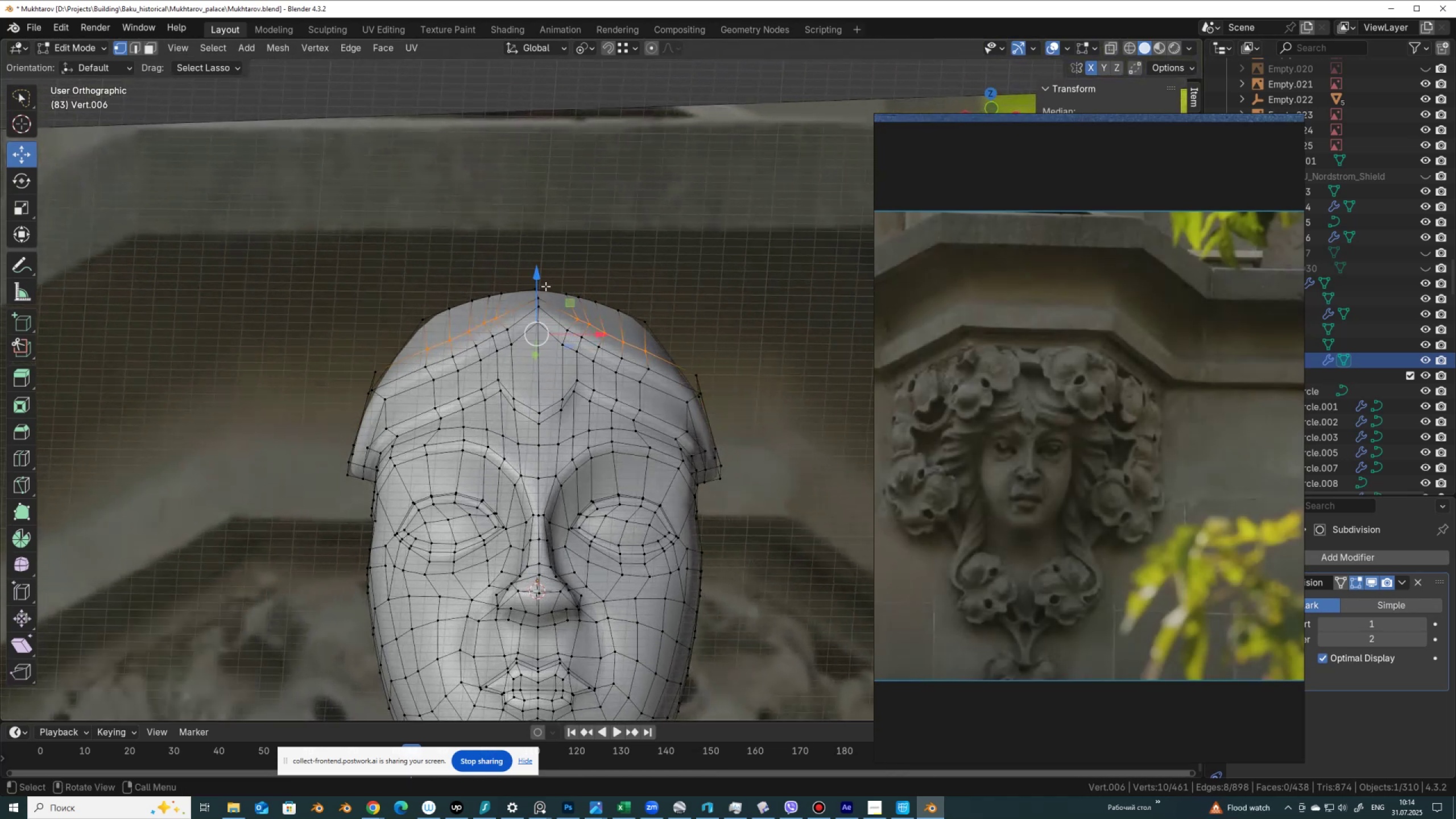 
left_click_drag(start_coordinate=[540, 291], to_coordinate=[534, 284])
 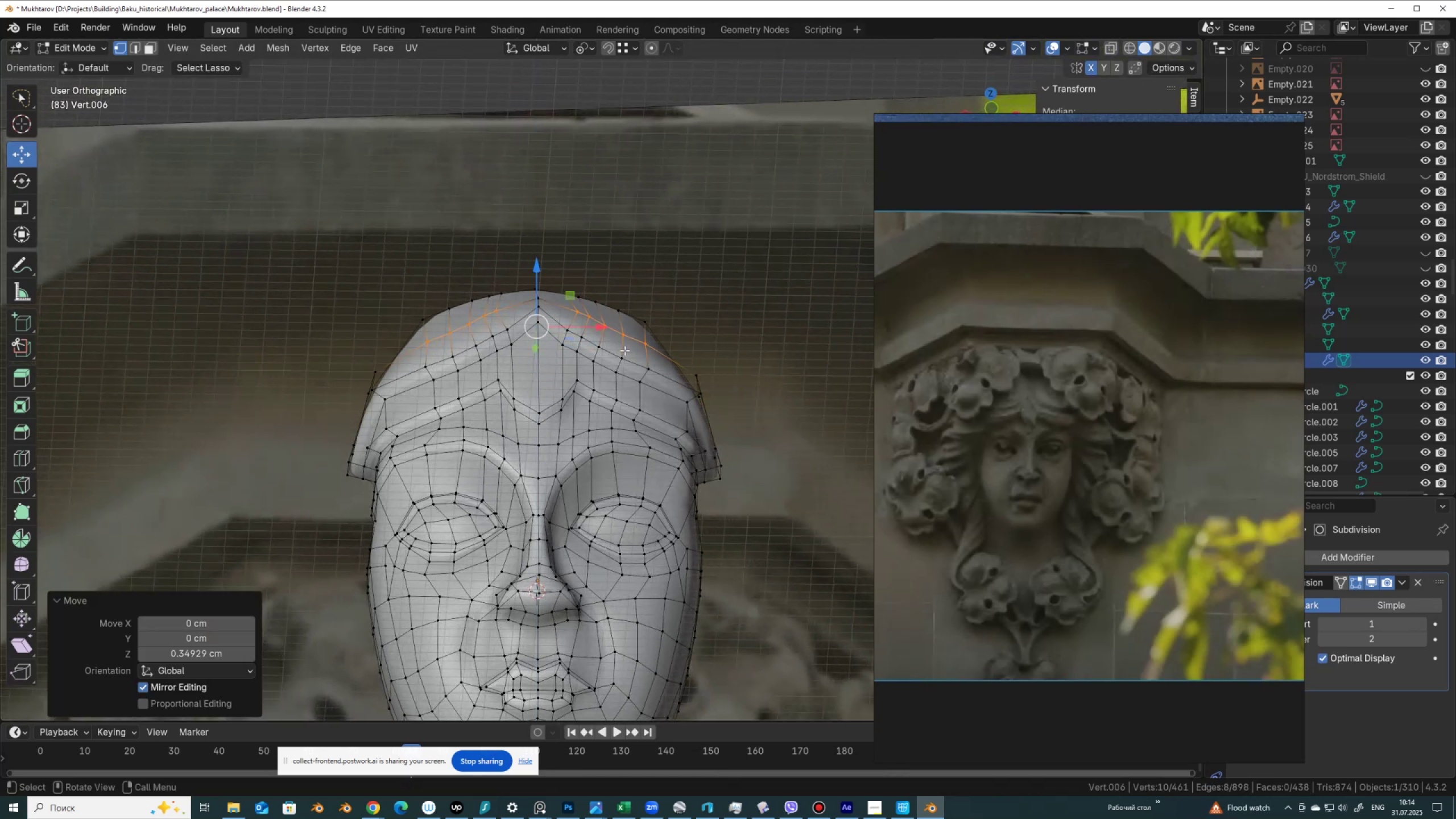 
hold_key(key=ControlLeft, duration=1.52)
left_click_drag(start_coordinate=[497, 319], to_coordinate=[582, 326])
 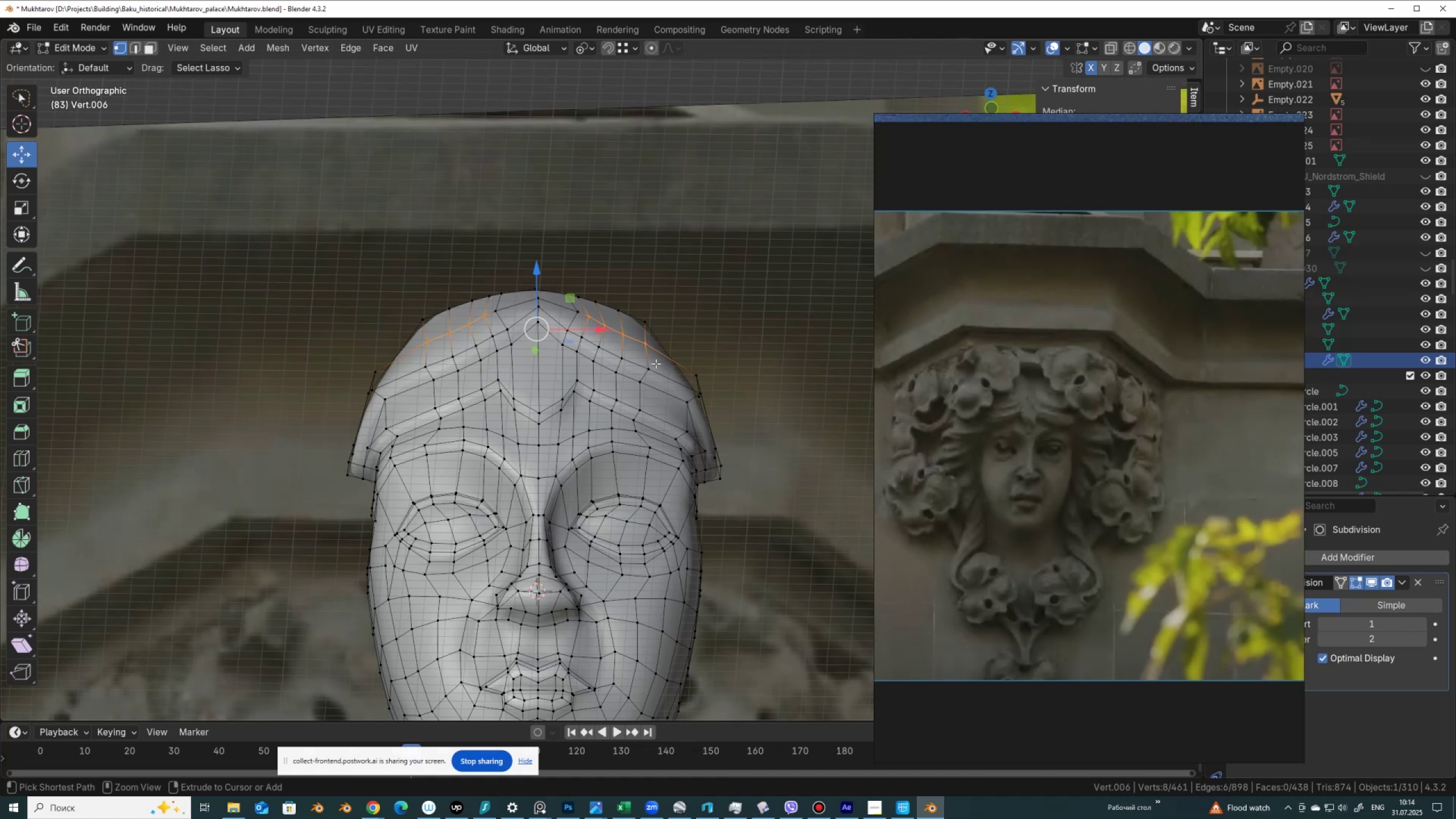 
hold_key(key=ControlLeft, duration=1.52)
 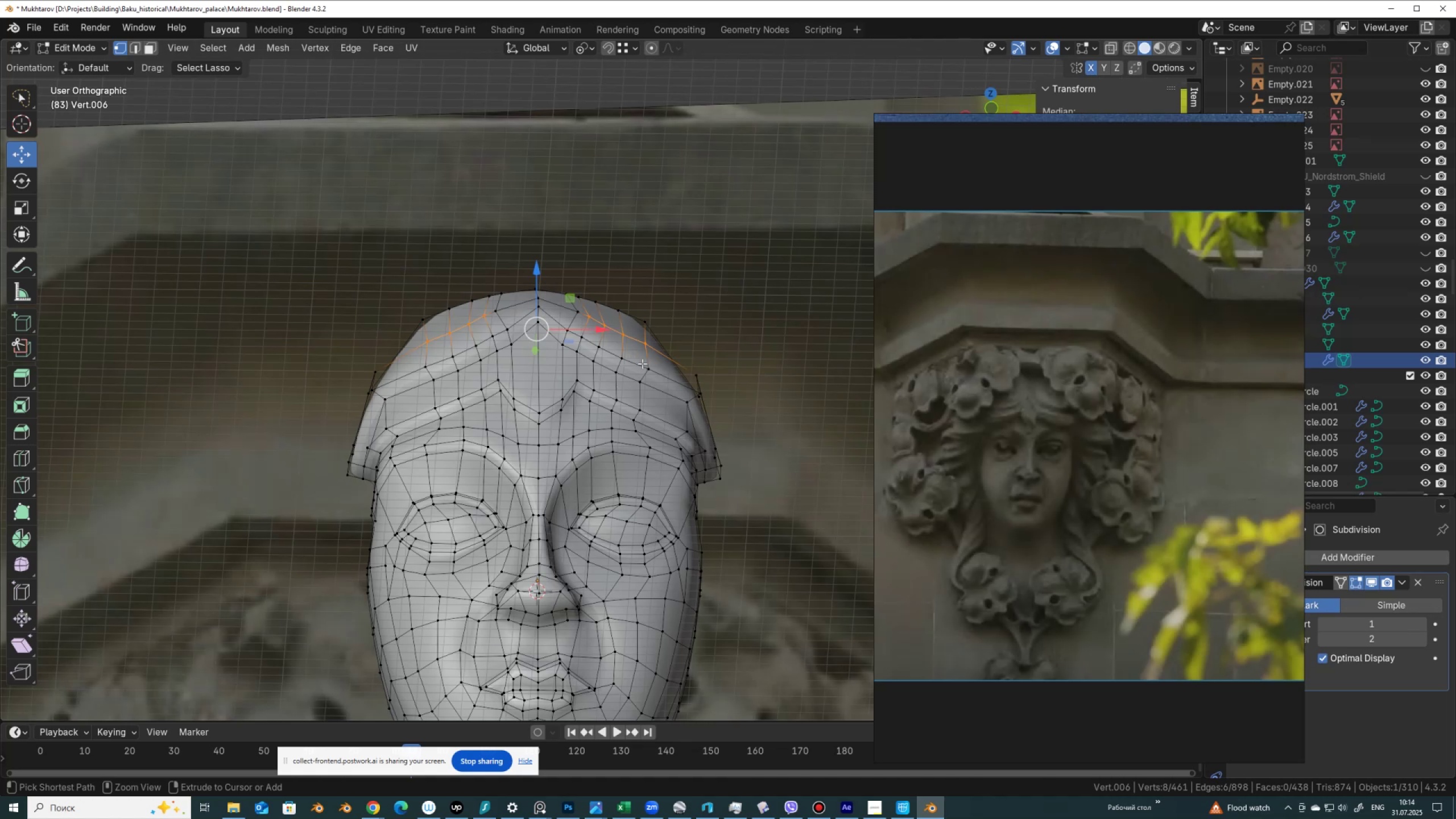 
hold_key(key=ControlLeft, duration=1.52)
left_click_drag(start_coordinate=[653, 350], to_coordinate=[631, 361])
 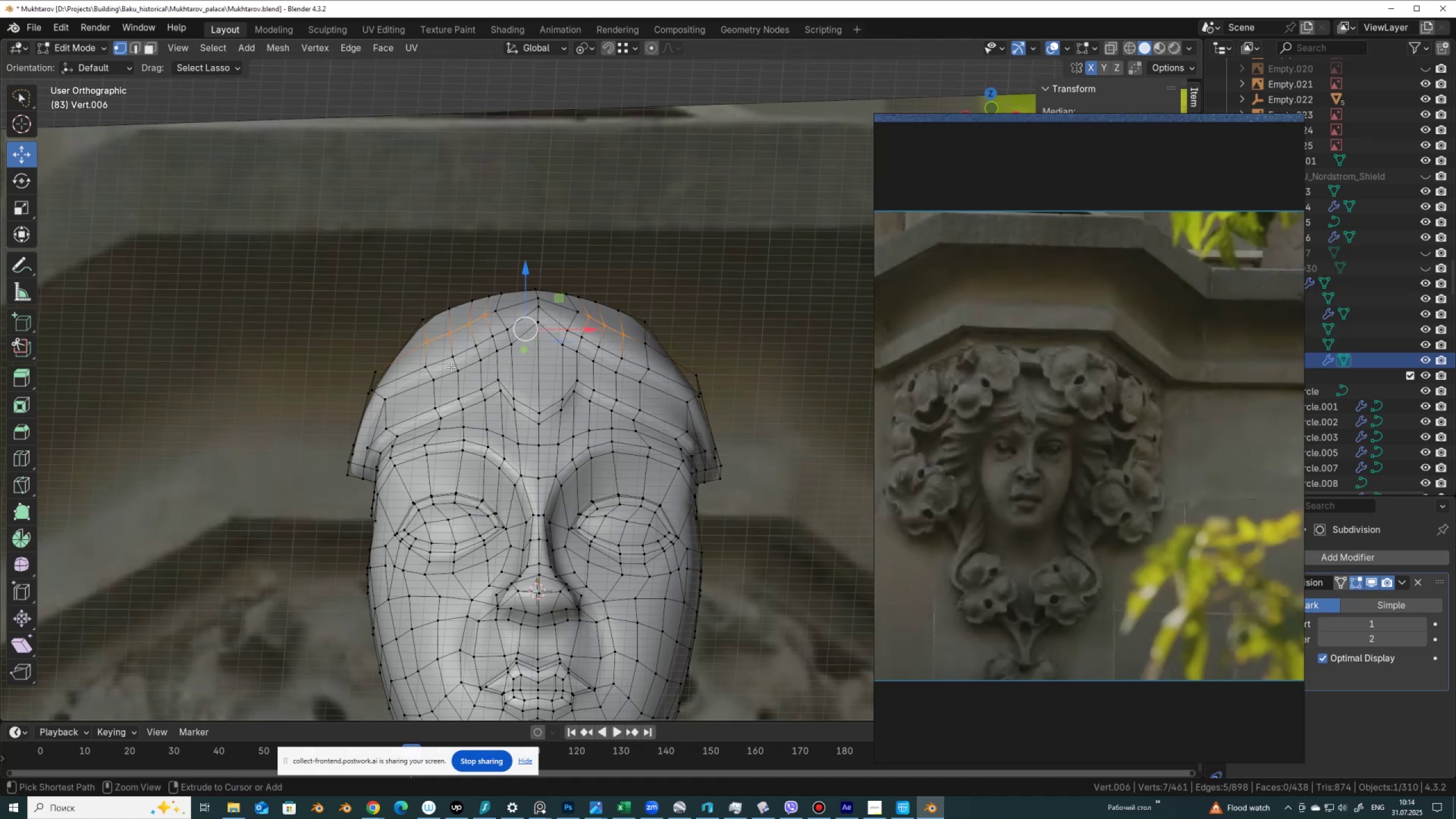 
hold_key(key=ControlLeft, duration=1.36)
left_click_drag(start_coordinate=[452, 358], to_coordinate=[396, 368])
 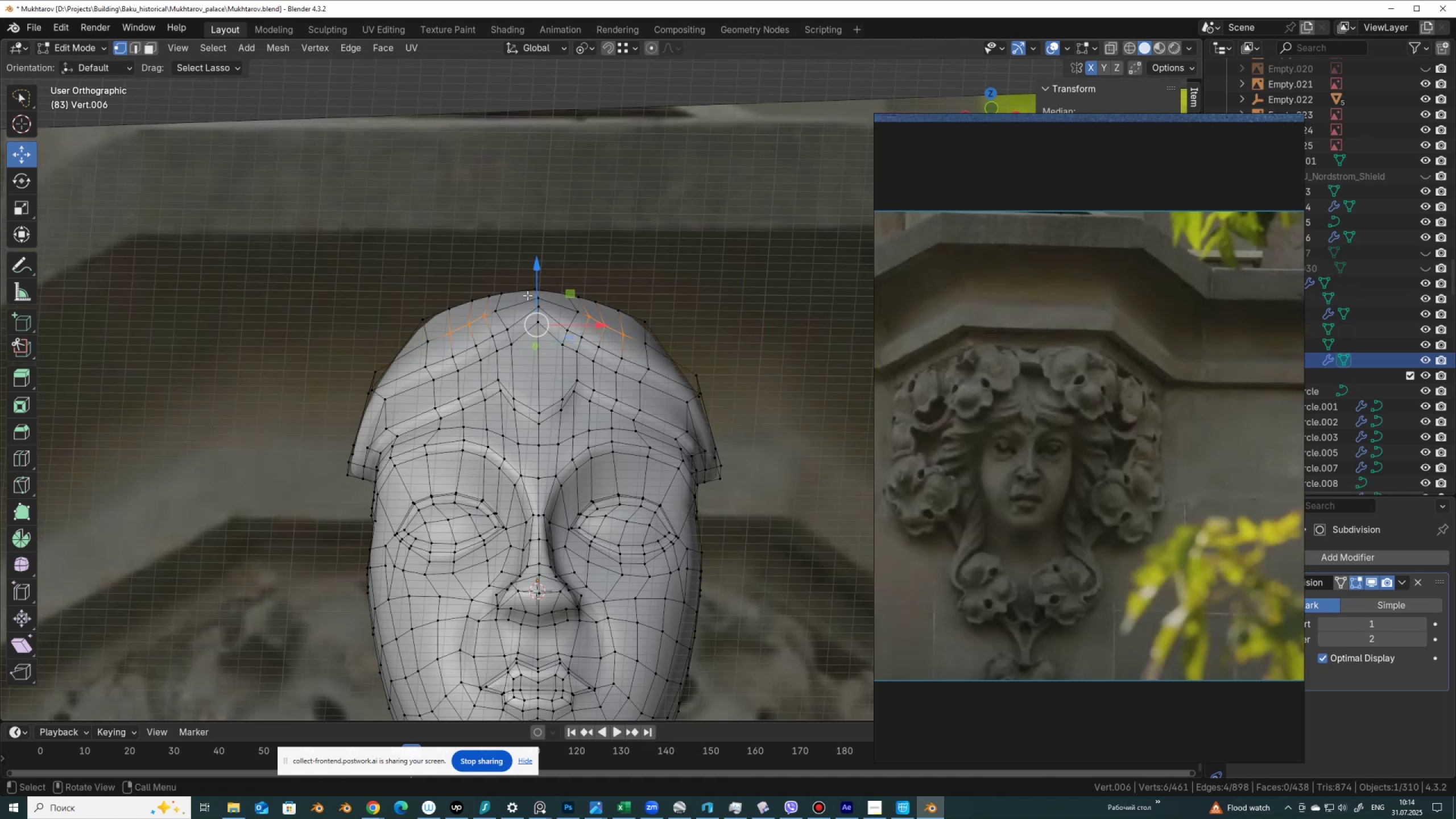 
left_click_drag(start_coordinate=[532, 301], to_coordinate=[529, 292])
 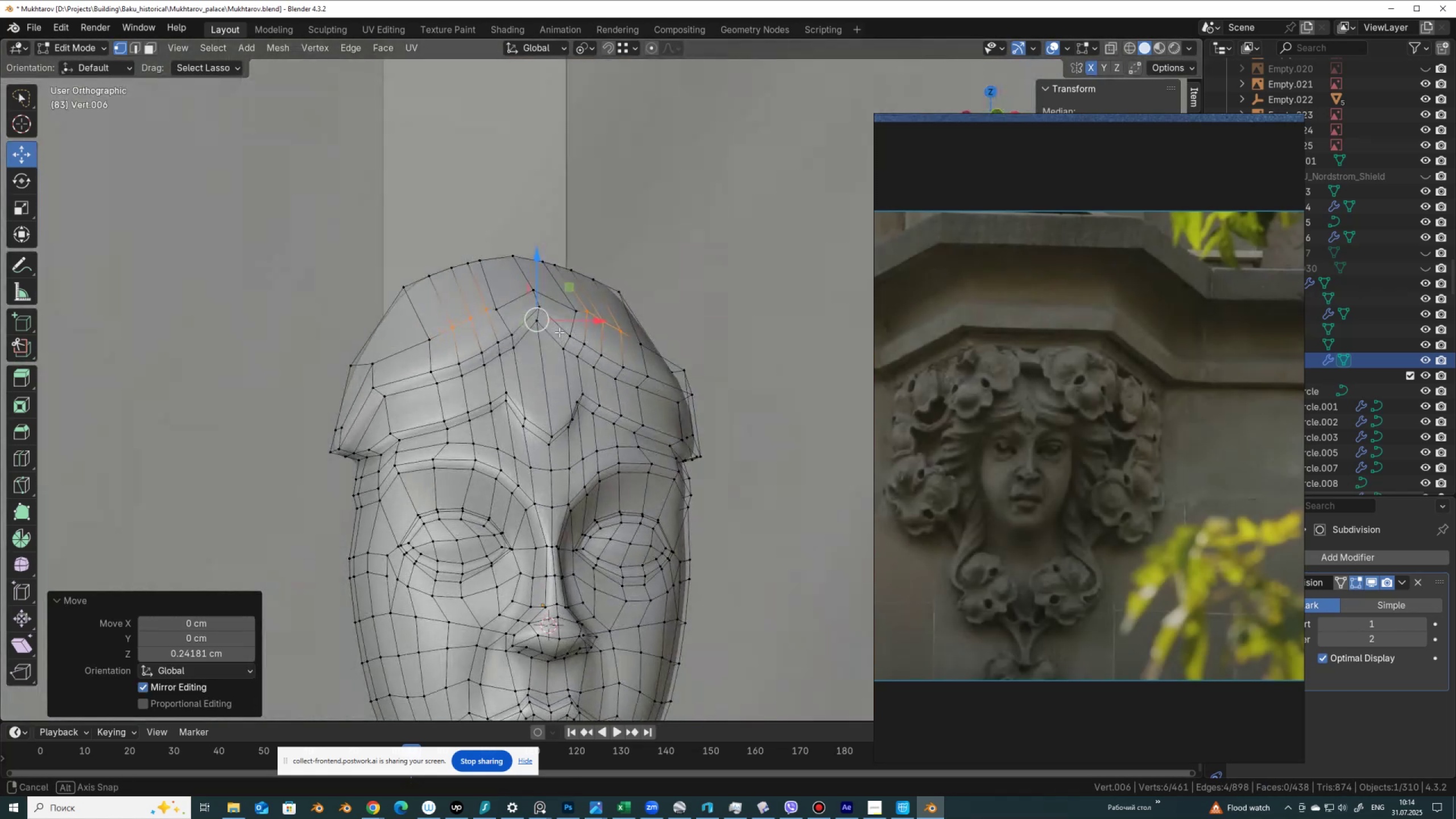 
key(2)
 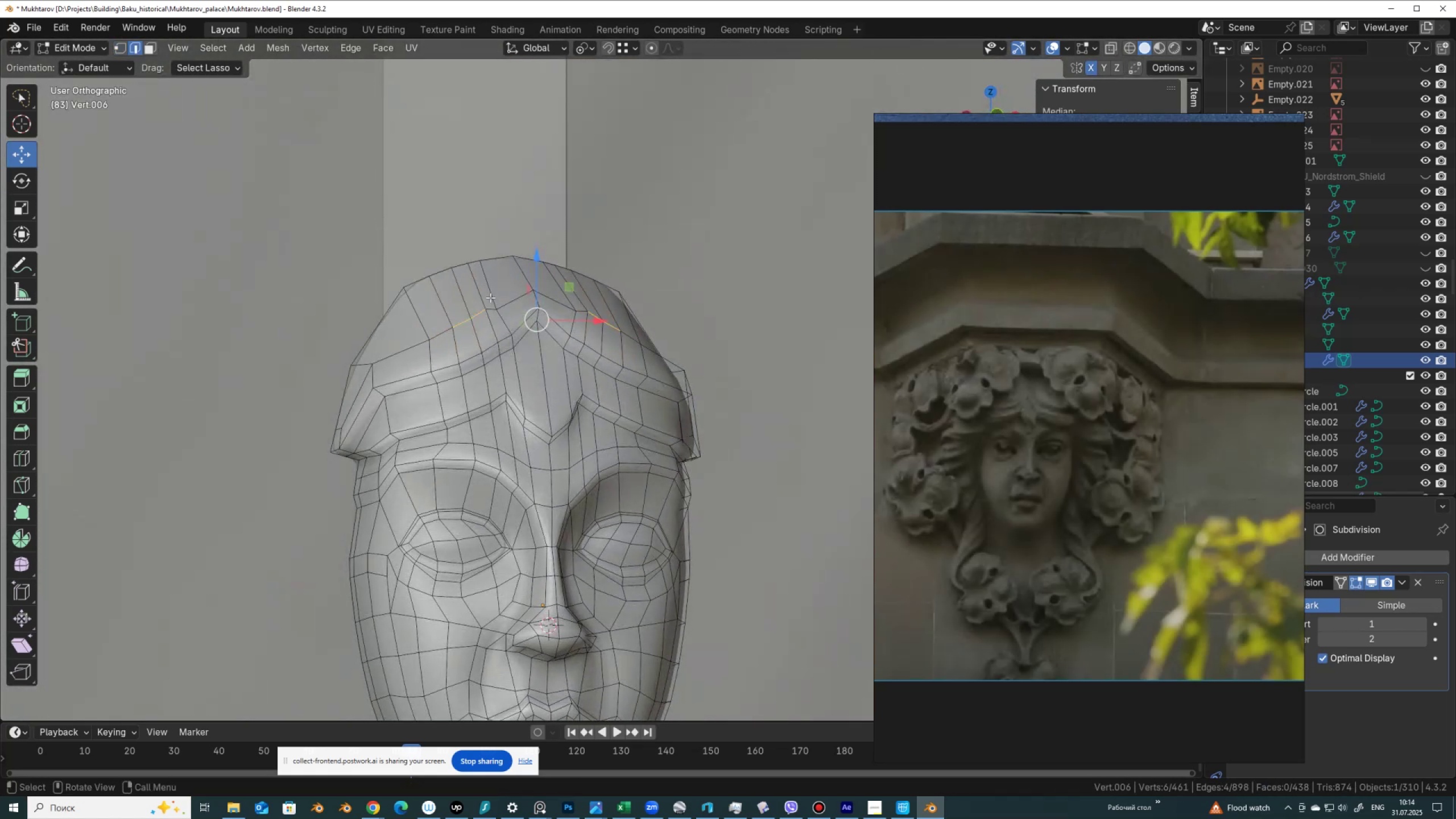 
left_click([490, 297])
 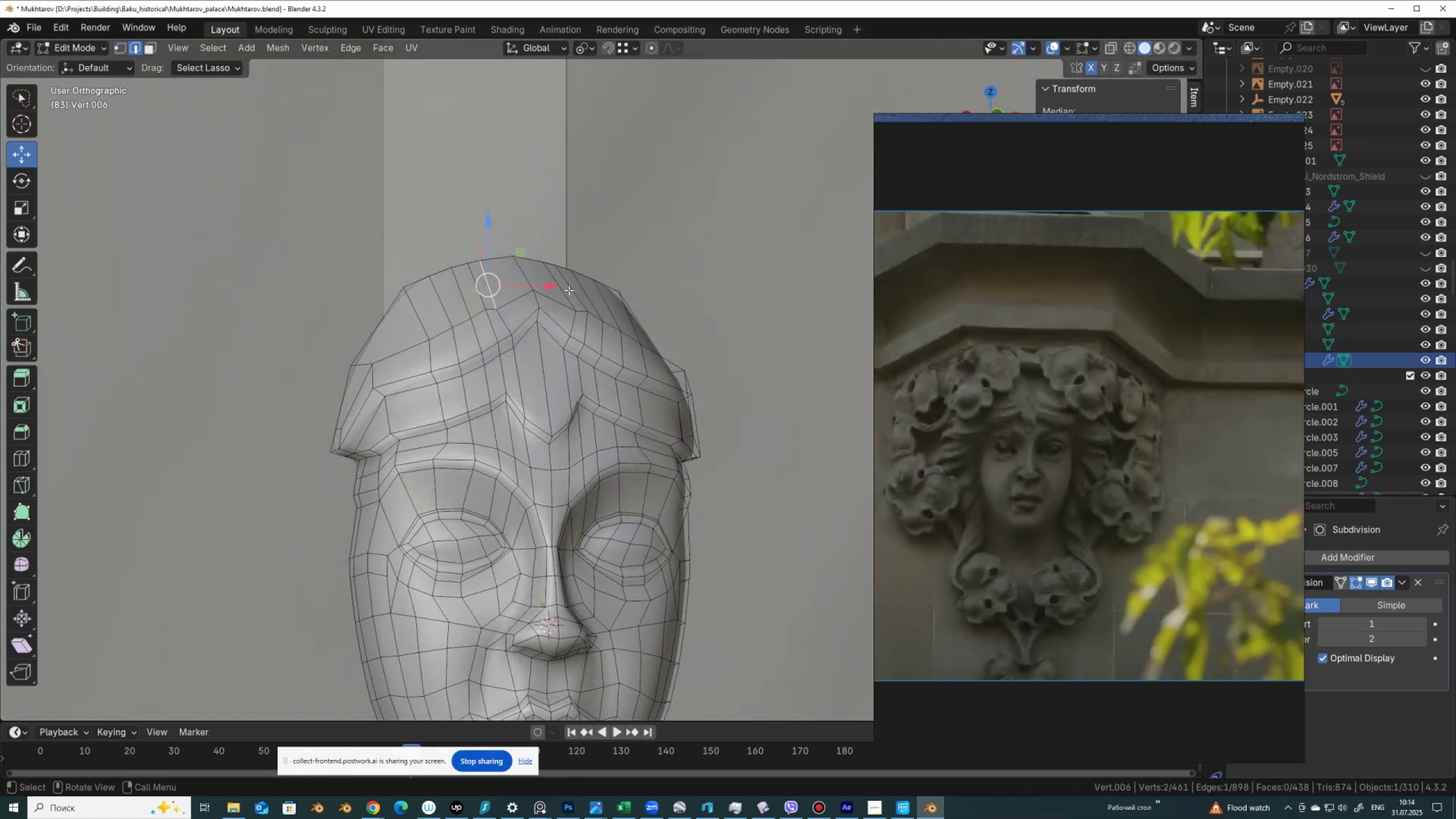 
hold_key(key=ShiftLeft, duration=0.98)
left_click([567, 287])
 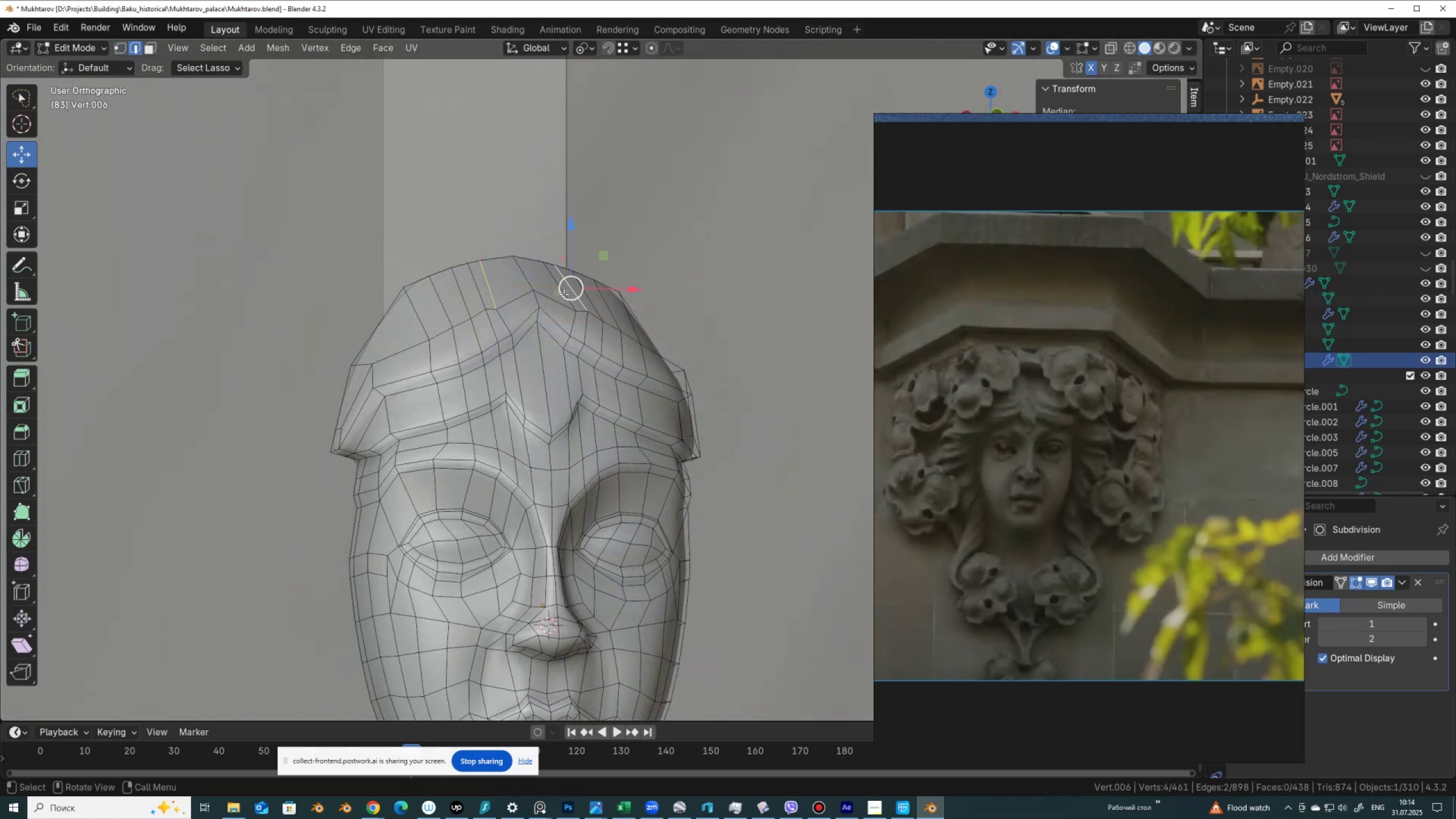 
key(Control+ControlLeft)
 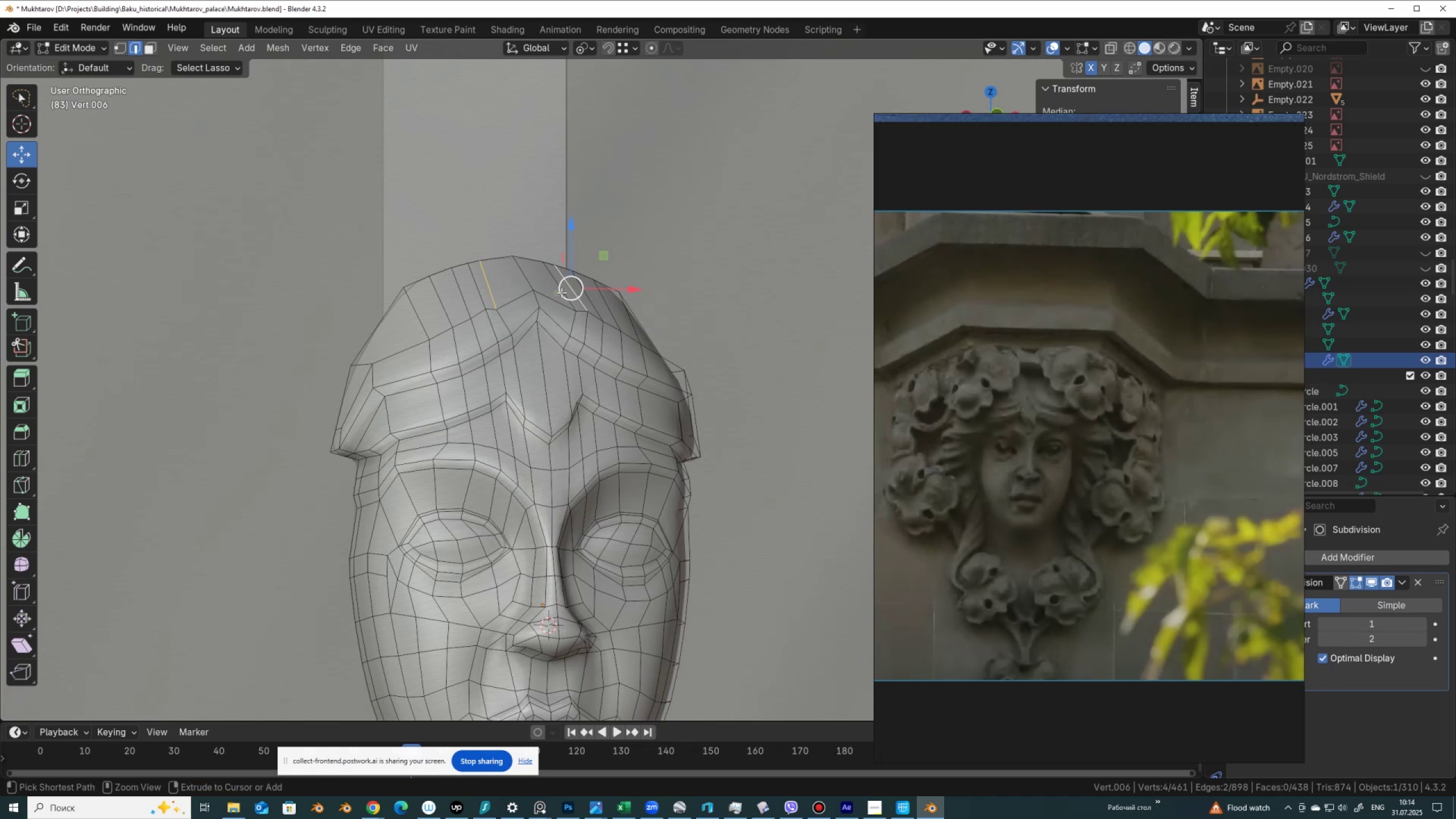 
key(Control+Z)
 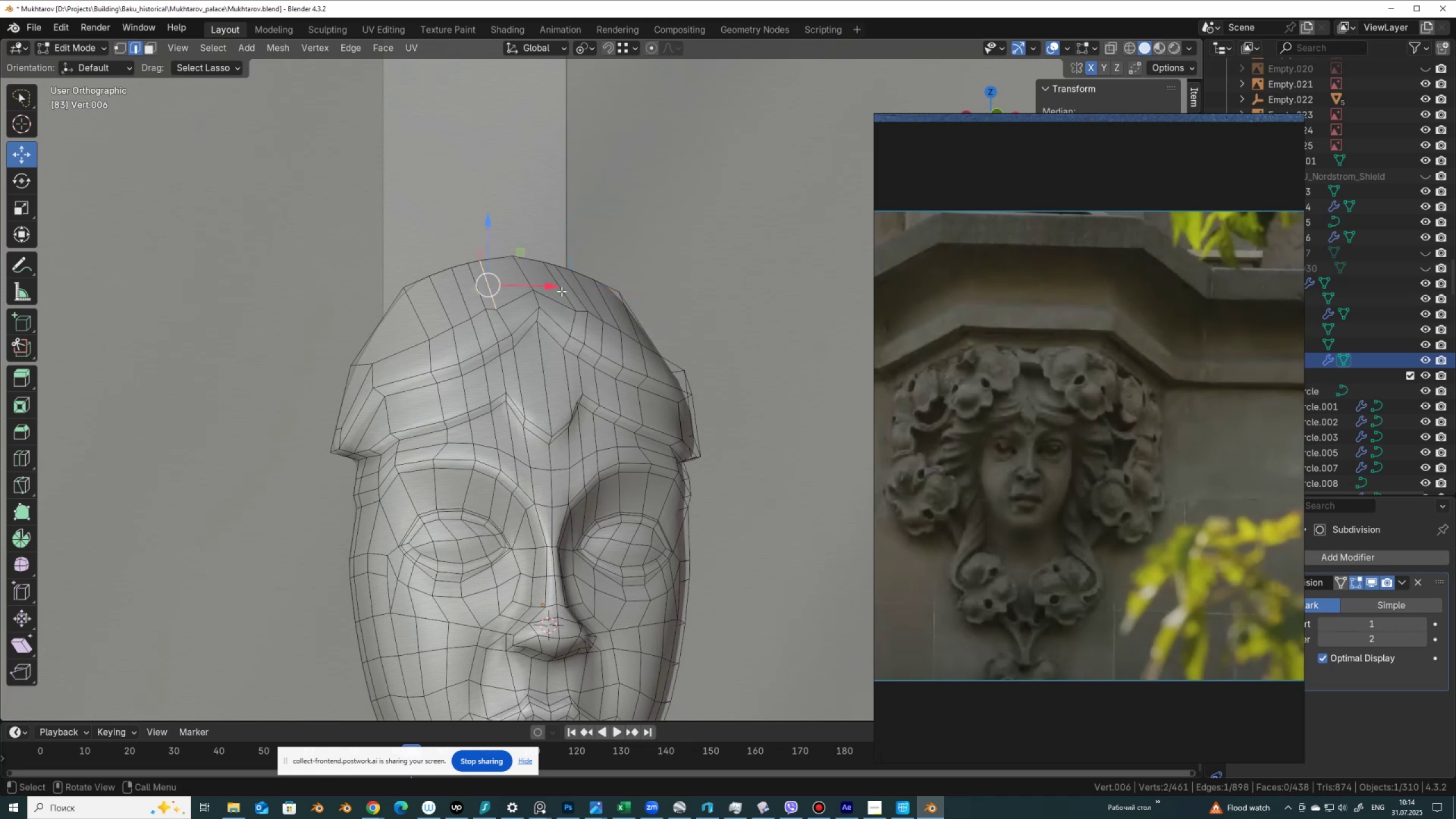 
hold_key(key=ShiftLeft, duration=0.31)
left_click([561, 291])
 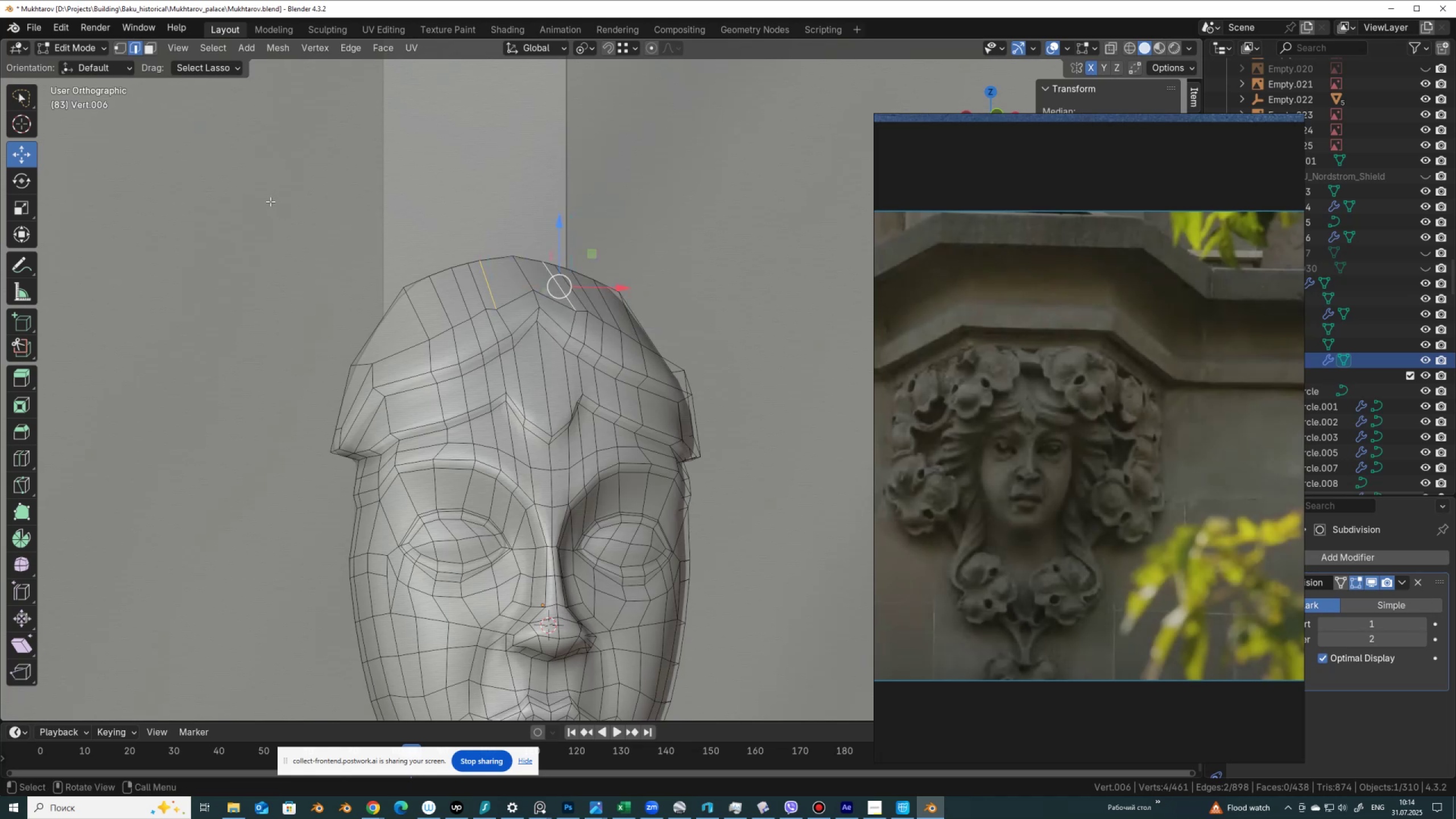 
right_click([270, 201])
 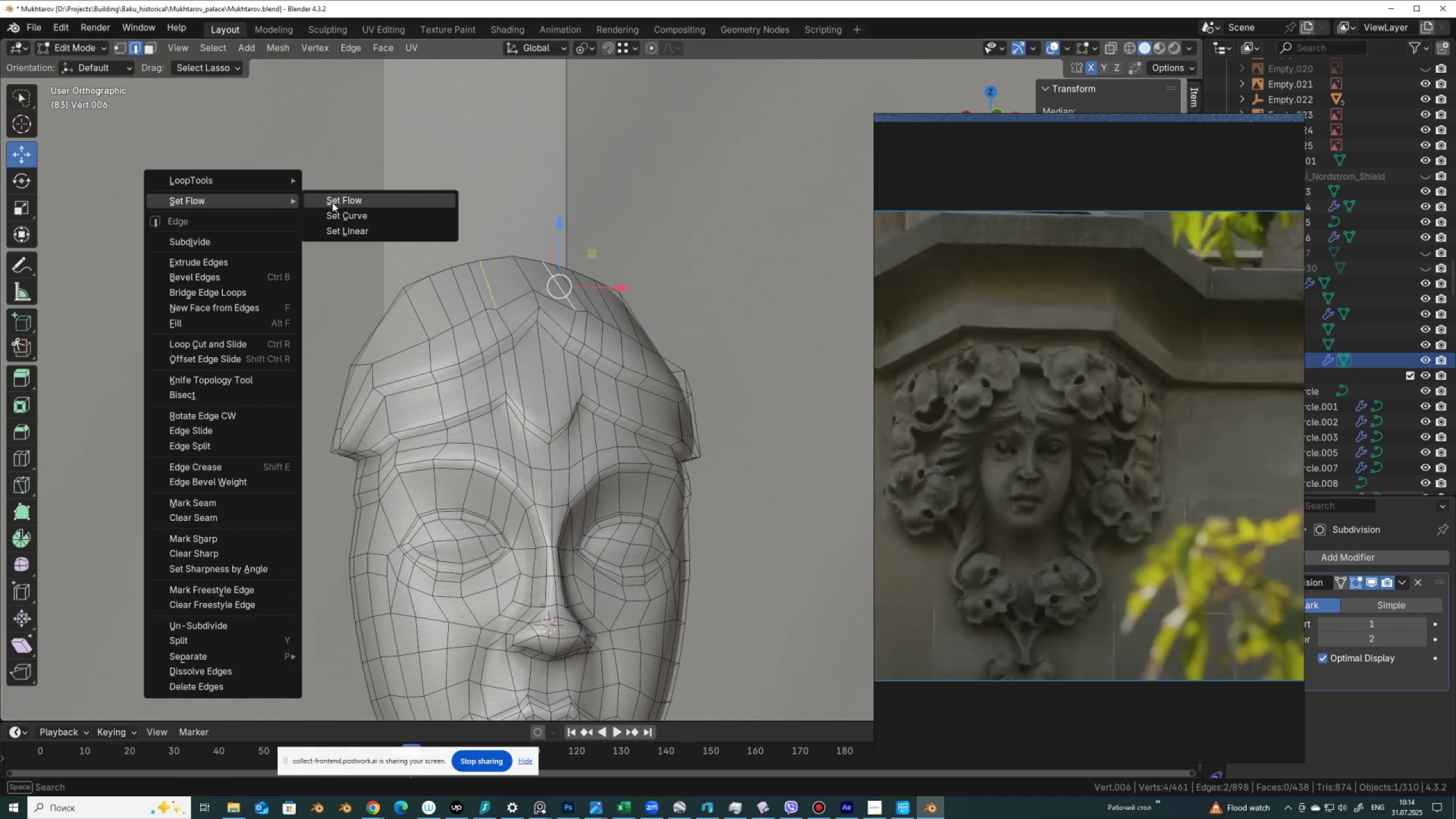 
left_click([332, 202])
 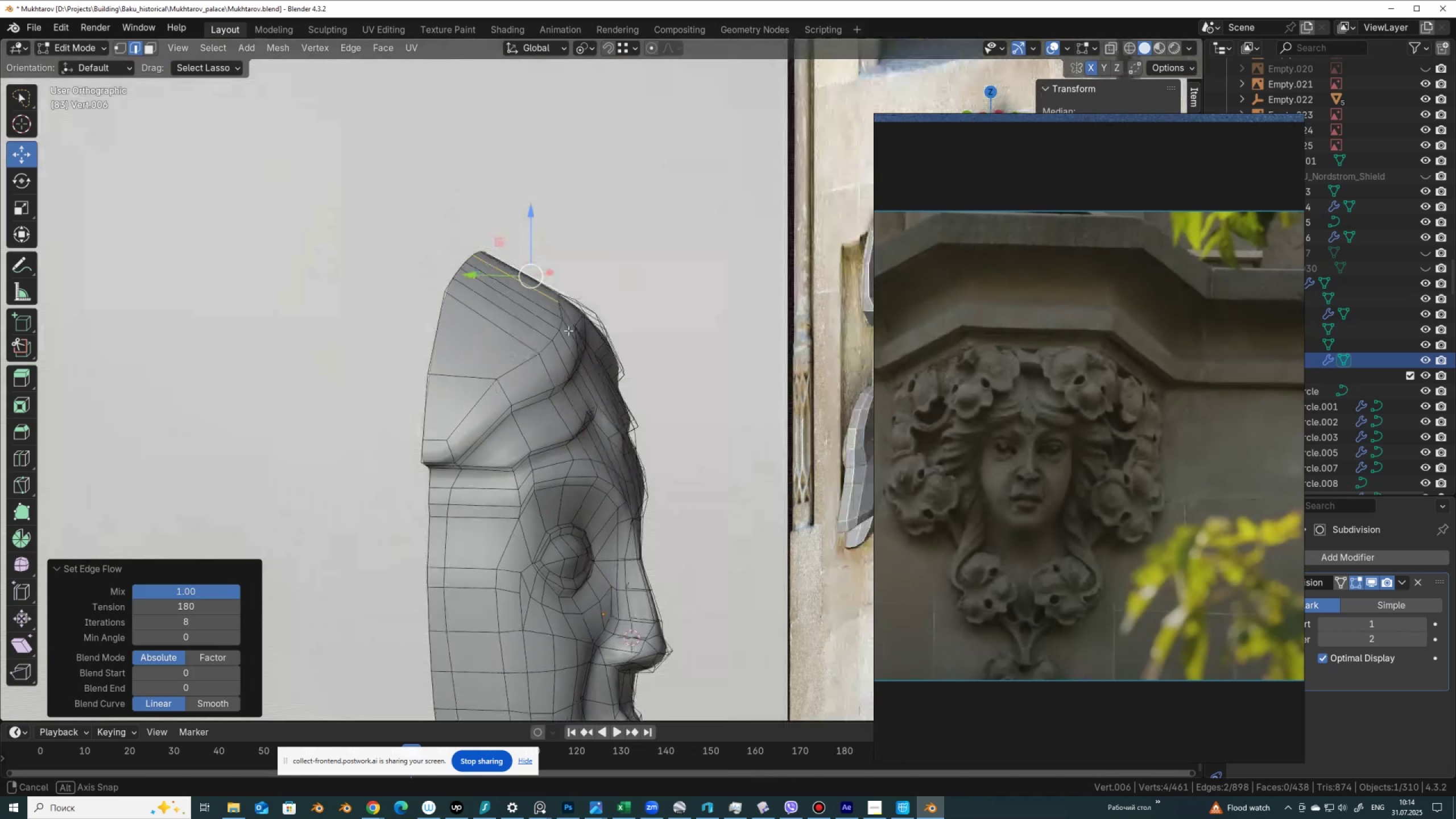 
key(Tab)
 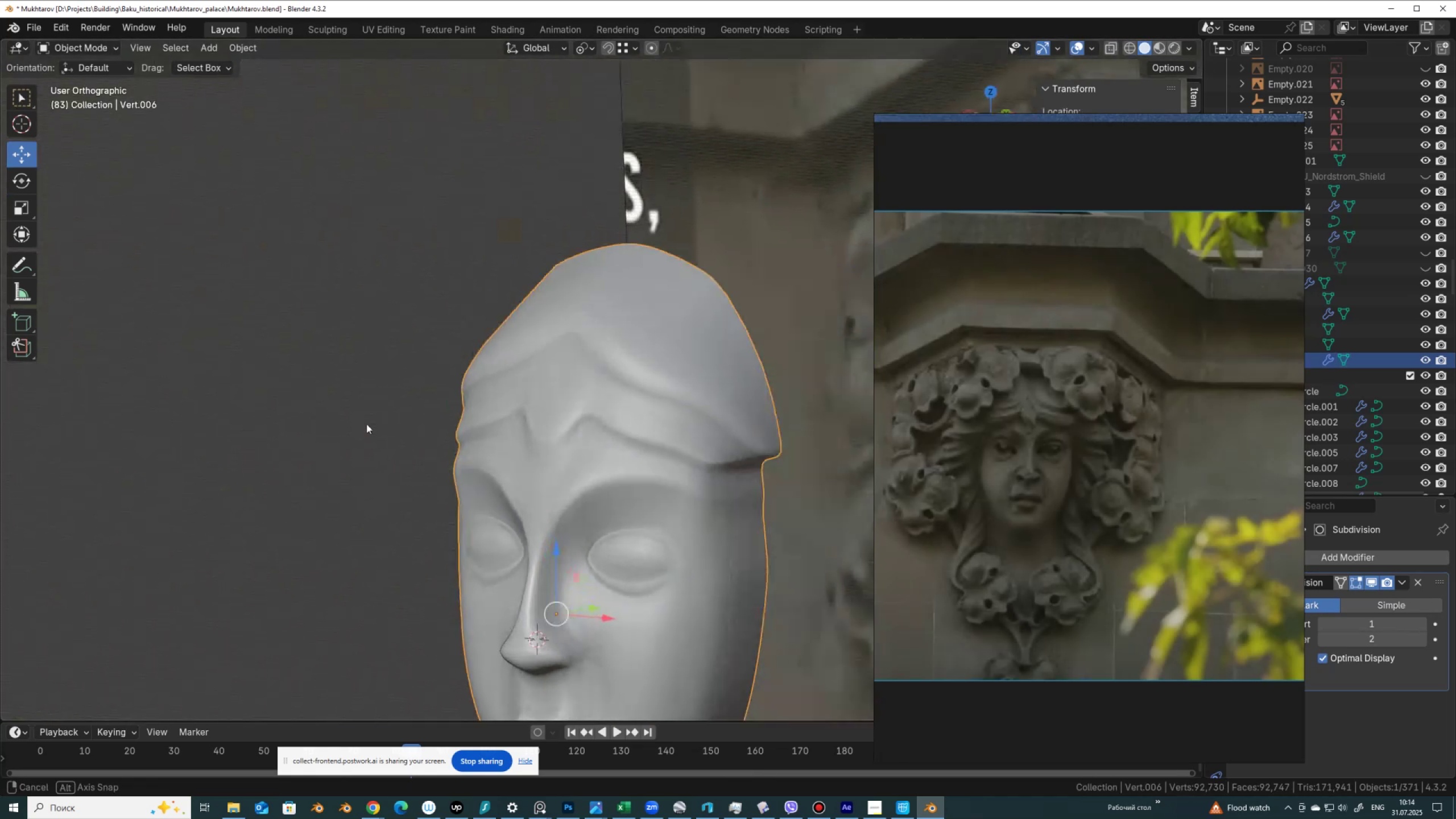 
scroll: coordinate [528, 400], scroll_direction: down, amount: 5.0
 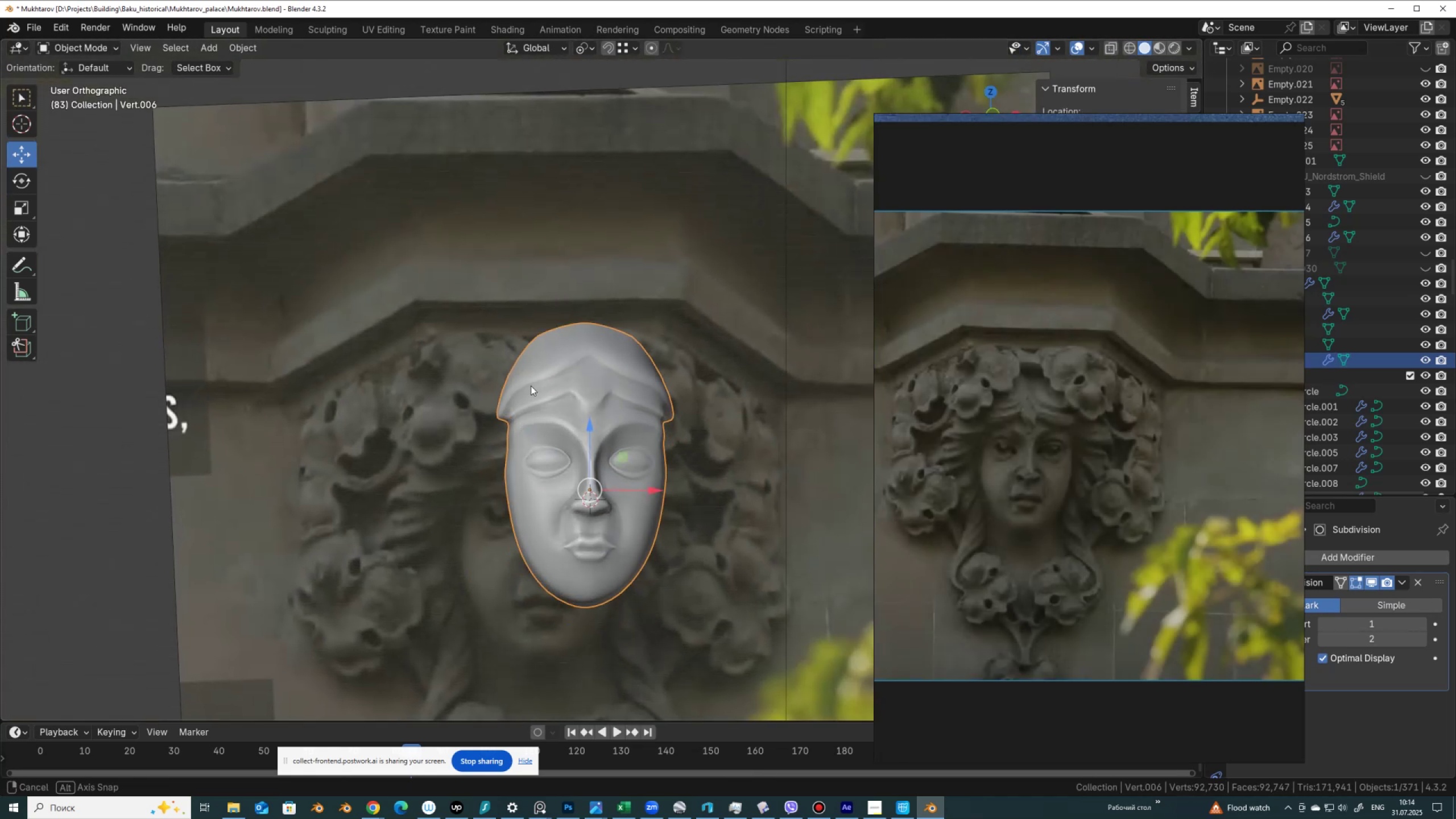 
scroll: coordinate [531, 382], scroll_direction: up, amount: 2.0
 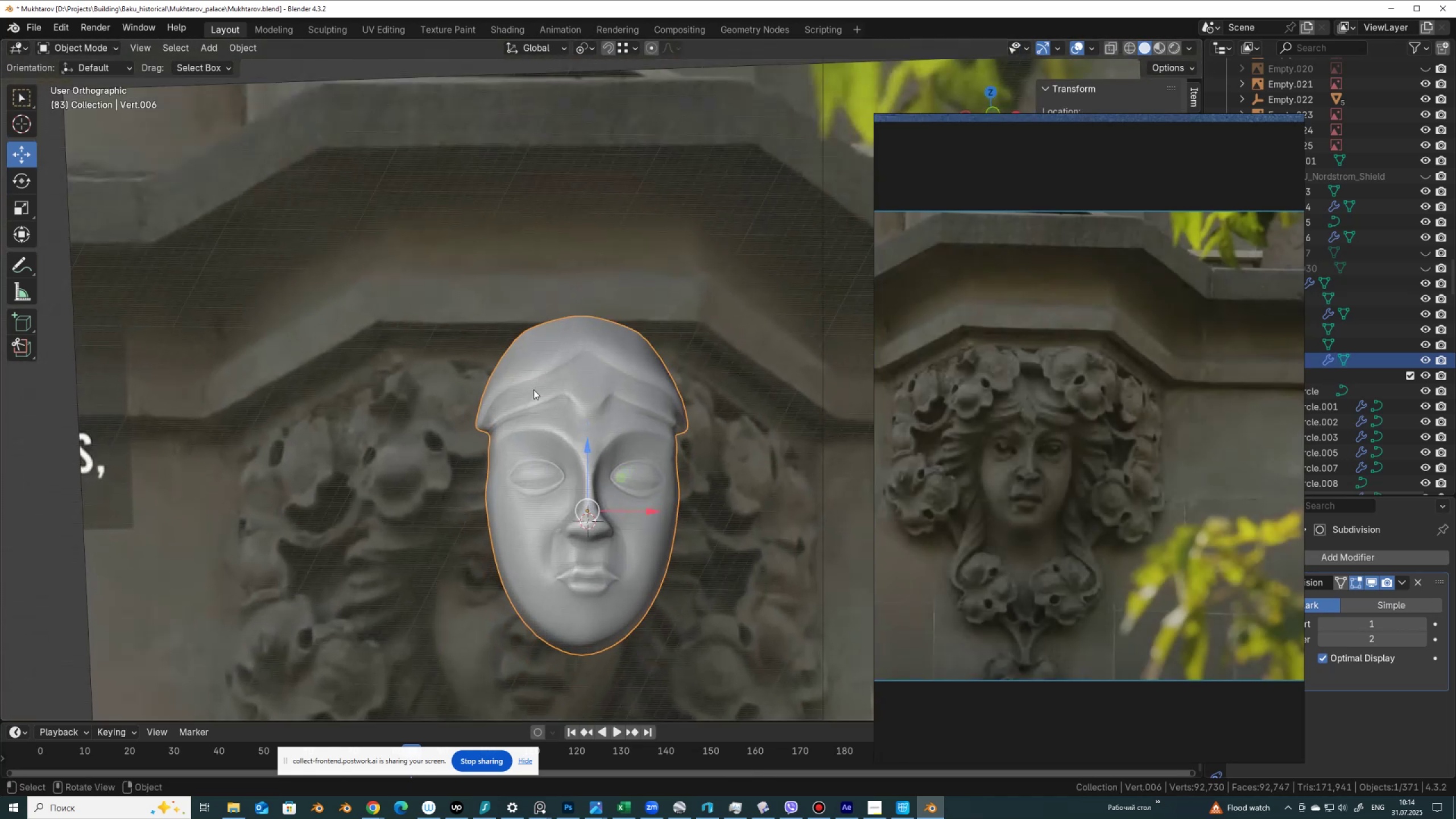 
hold_key(key=ShiftLeft, duration=0.34)
 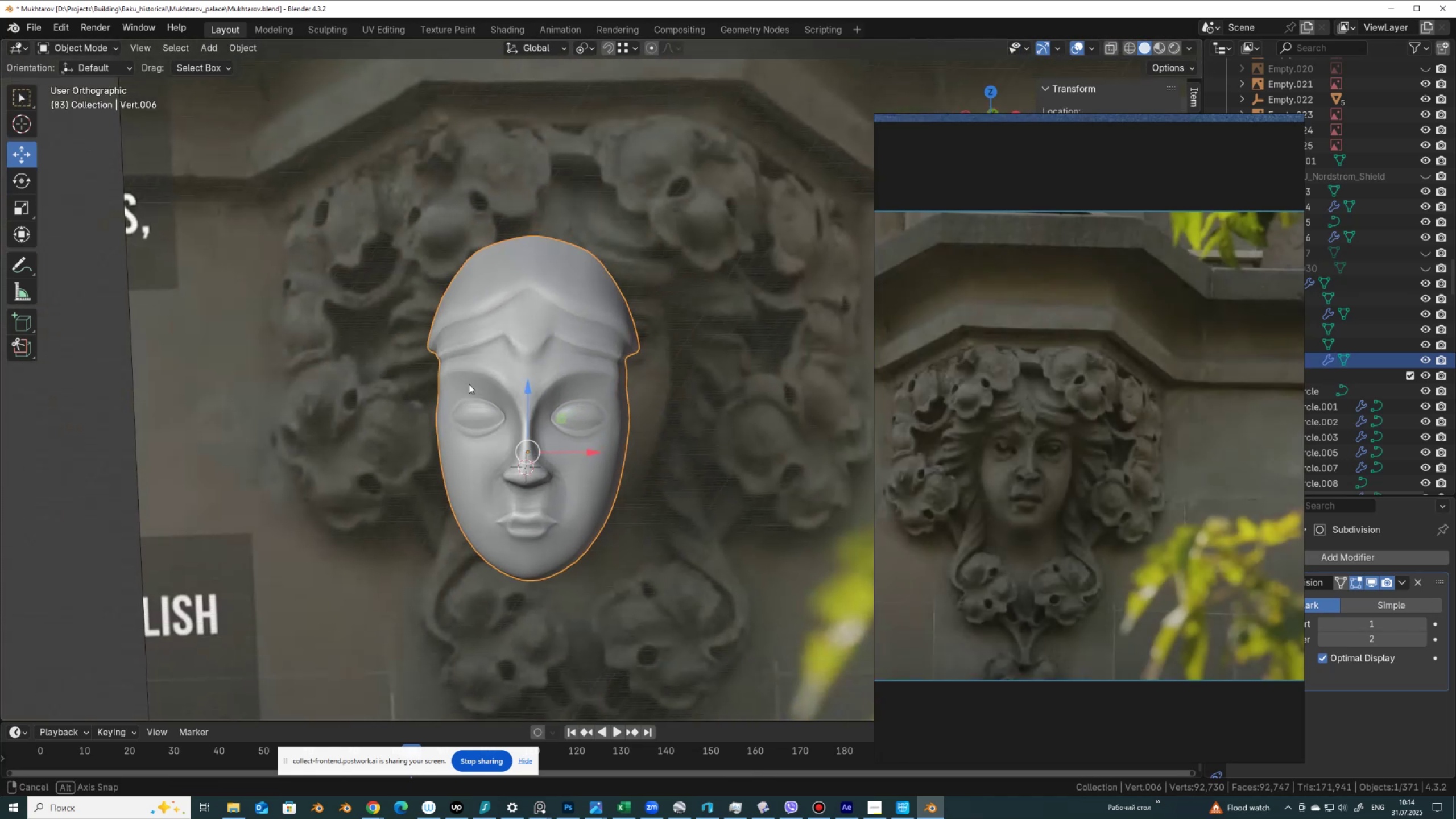 
hold_key(key=AltLeft, duration=0.9)
 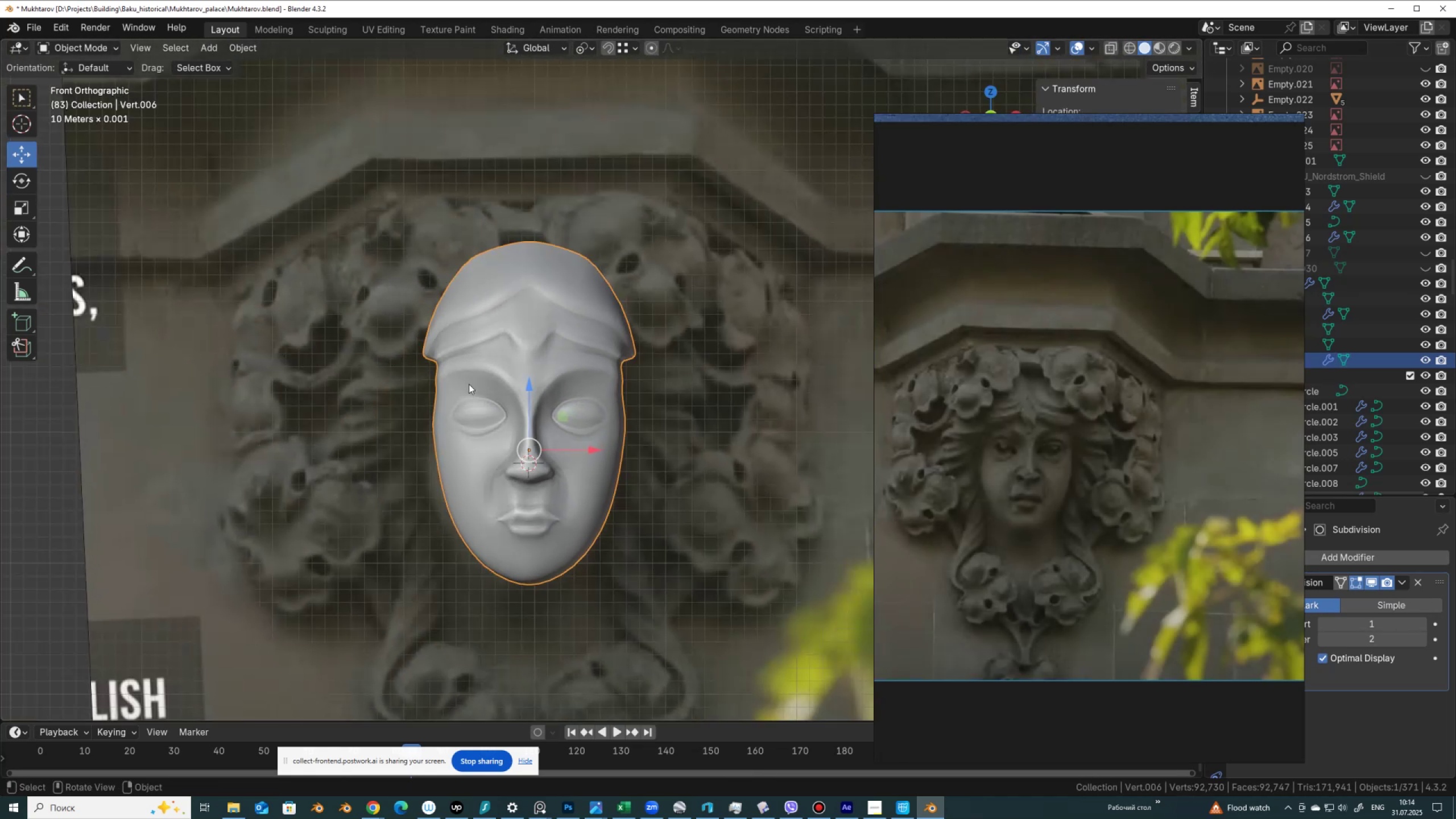 
scroll: coordinate [469, 384], scroll_direction: up, amount: 2.0
 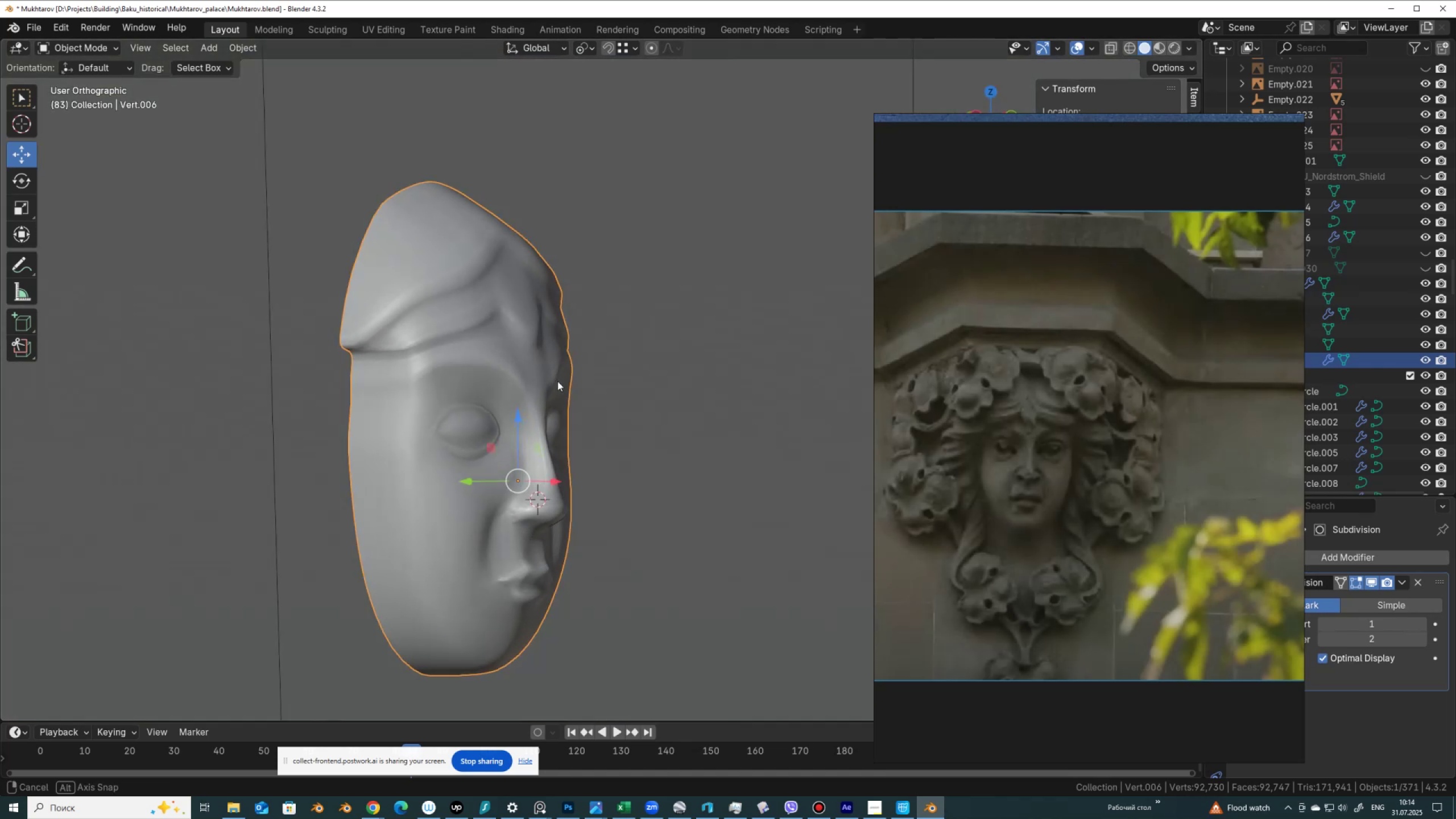 
hold_key(key=AltLeft, duration=0.51)
 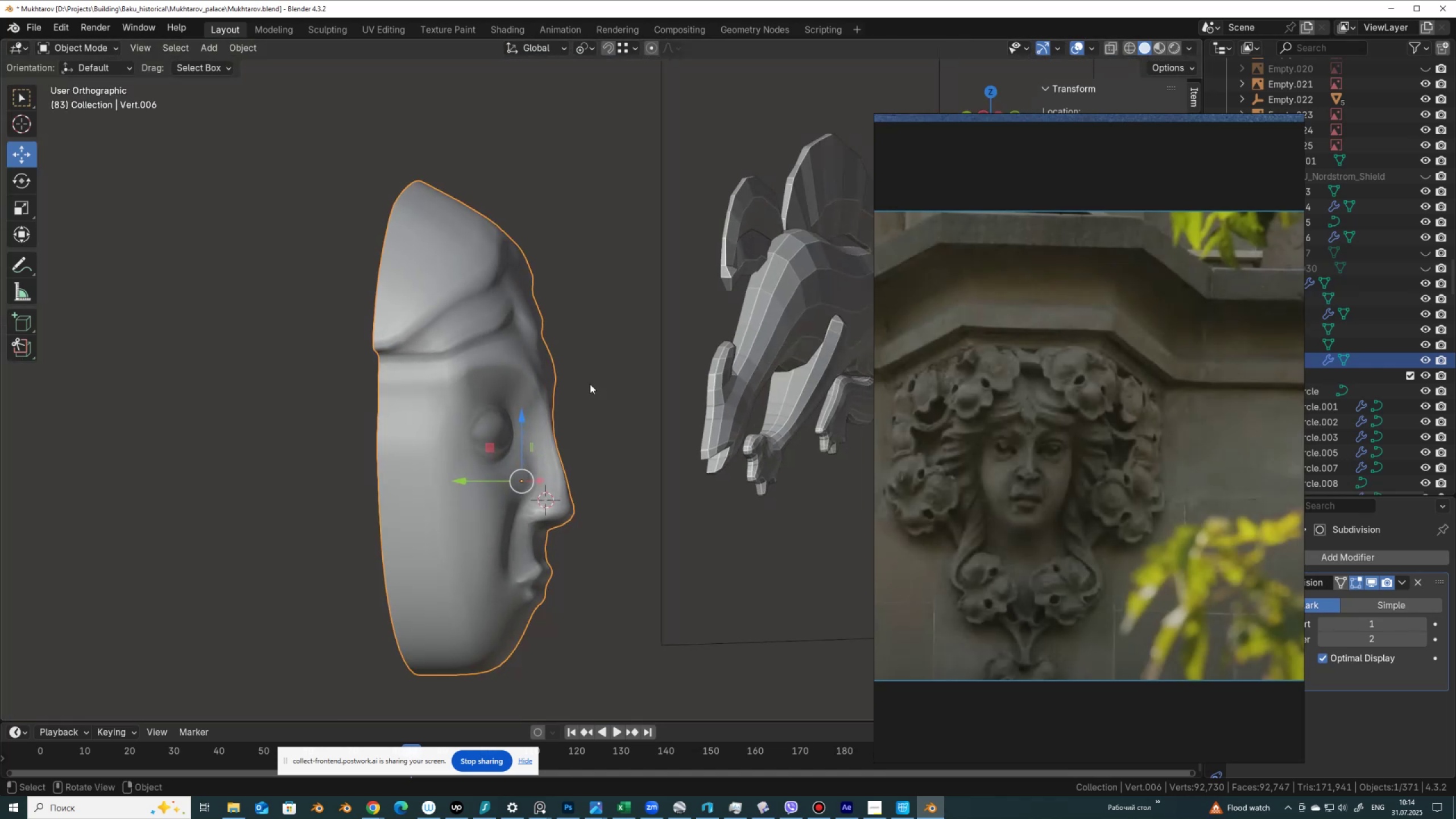 
key(Tab)
 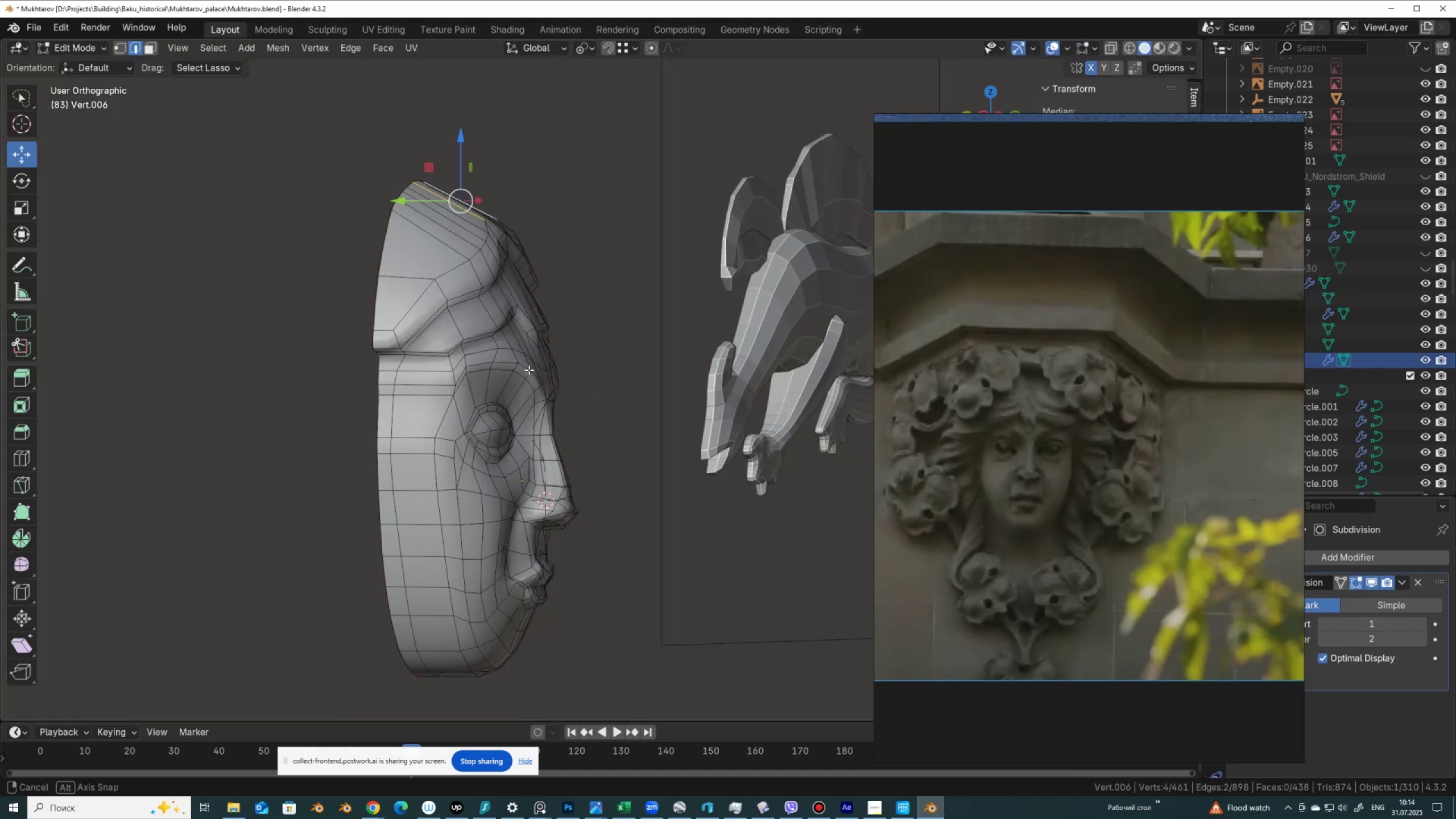 
hold_key(key=AltLeft, duration=0.41)
 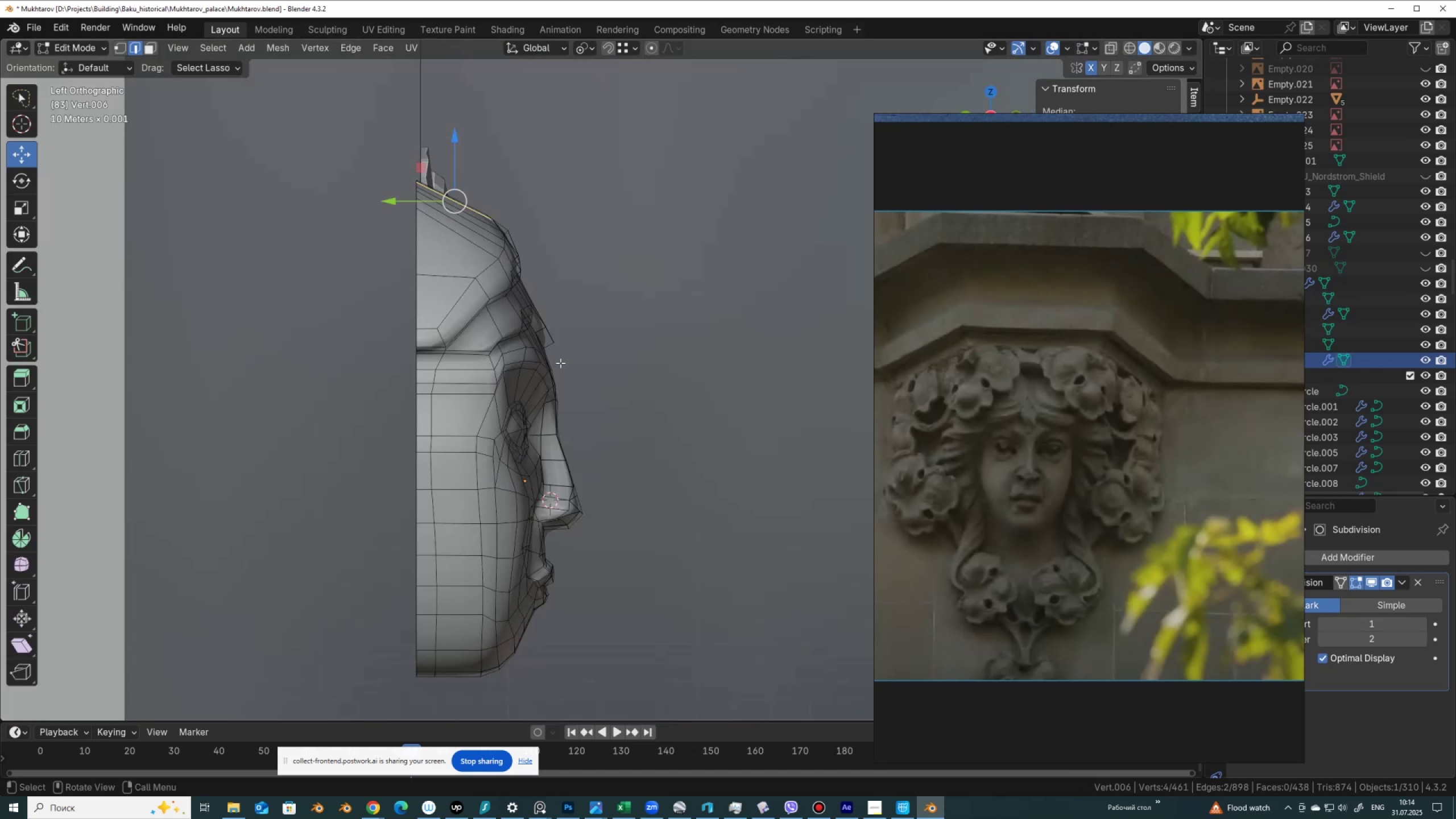 
hold_key(key=AltLeft, duration=0.33)
 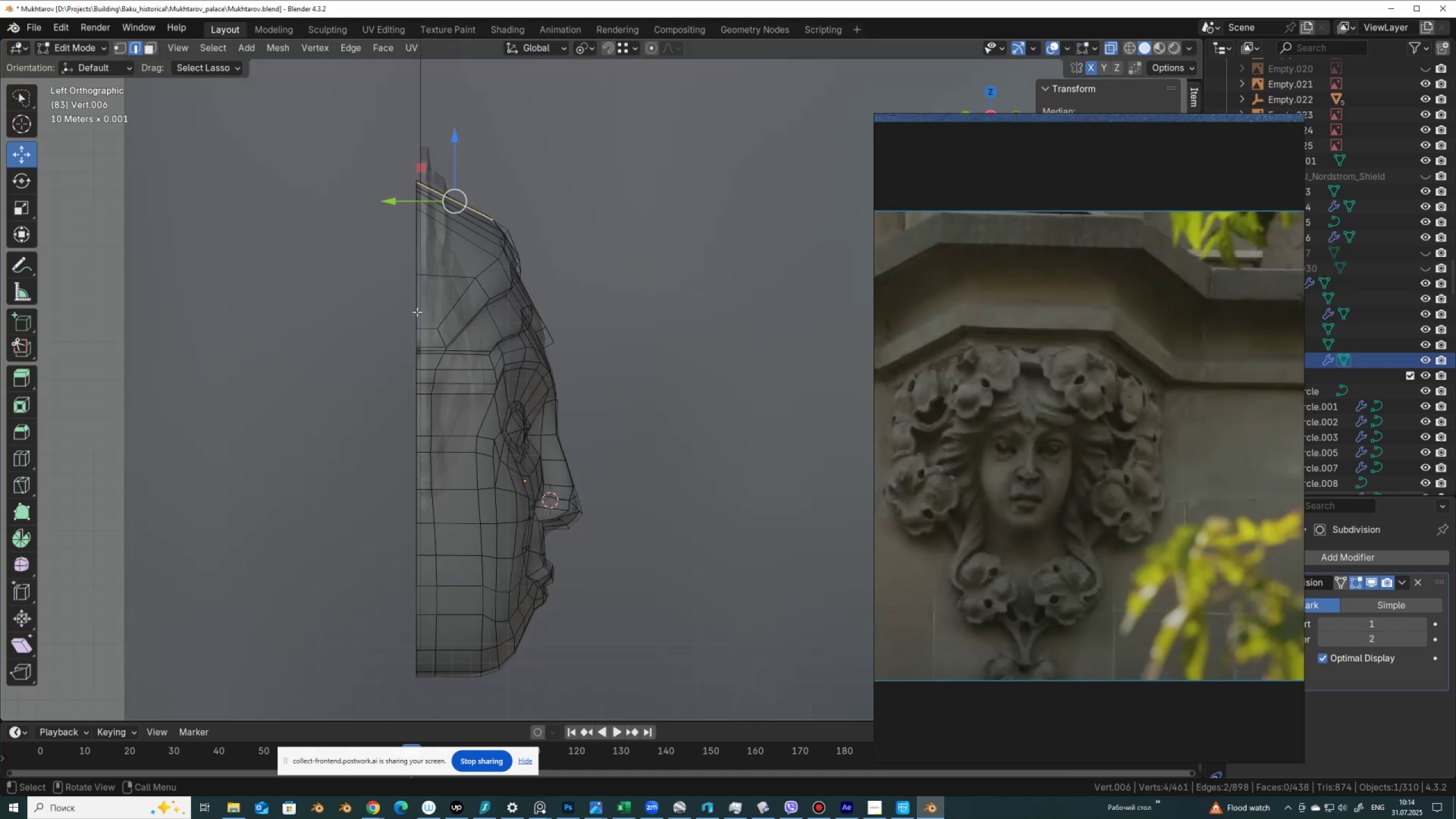 
key(Z)
 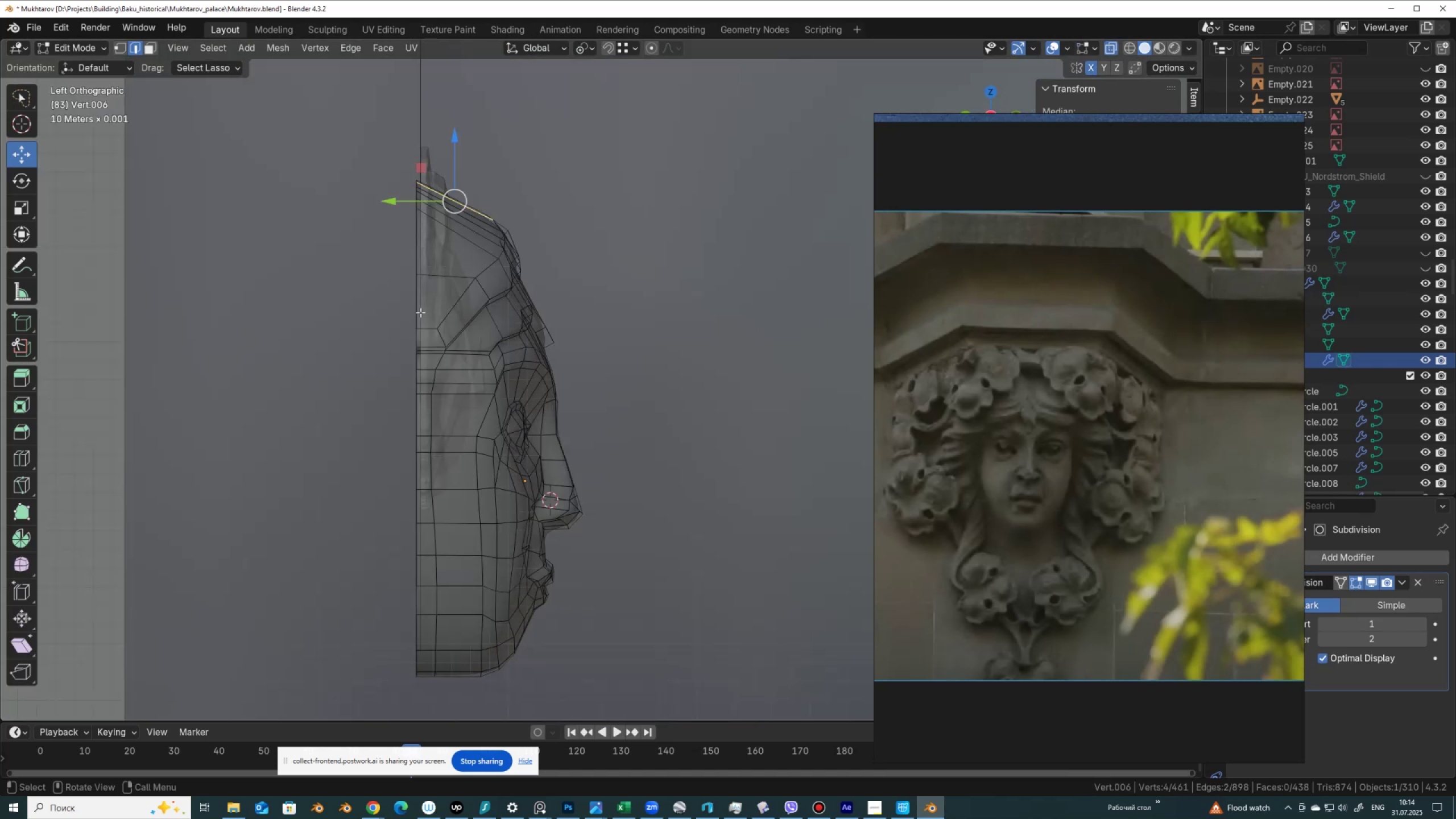 
left_click_drag(start_coordinate=[406, 303], to_coordinate=[471, 333])
 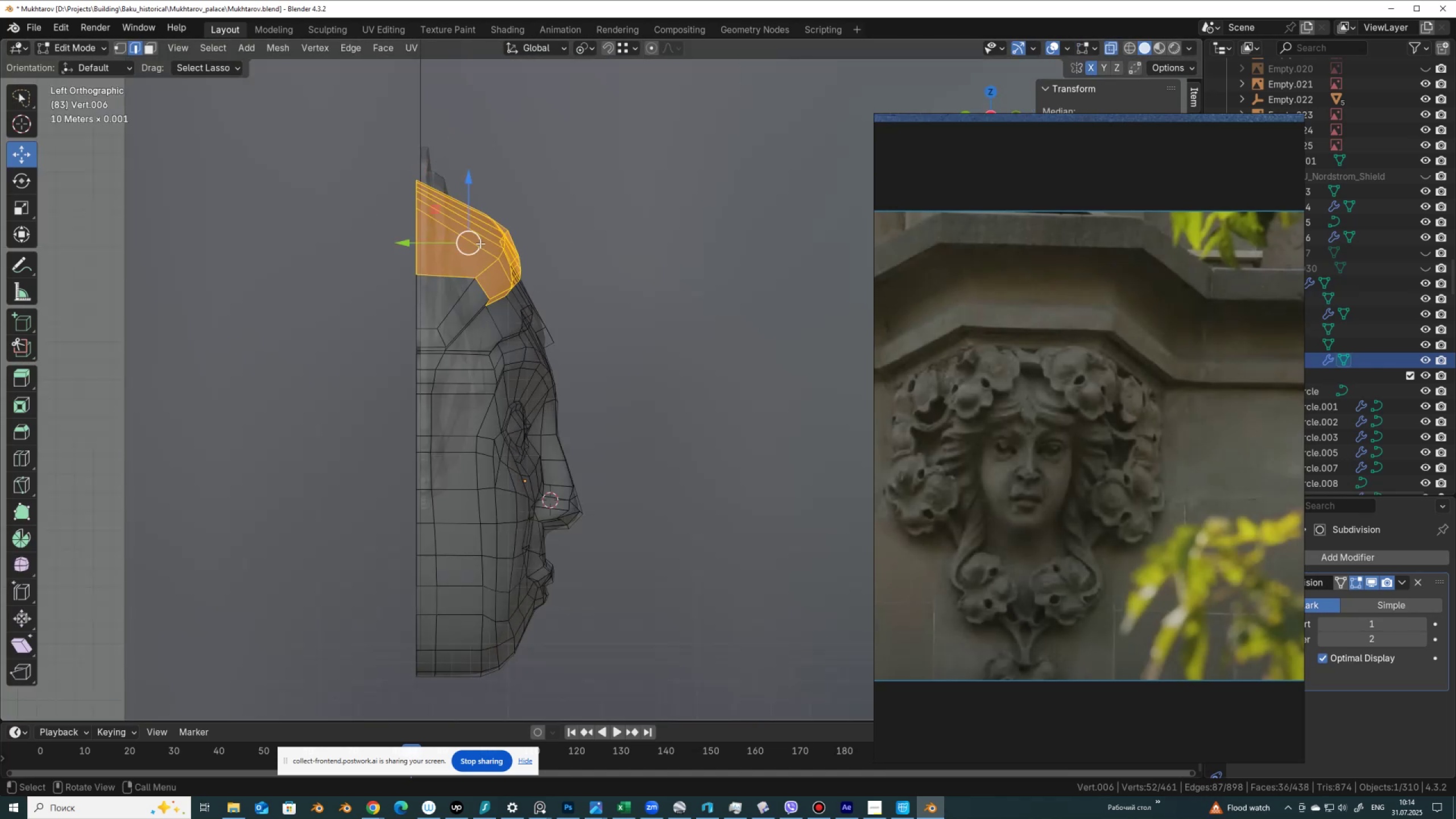 
left_click_drag(start_coordinate=[473, 213], to_coordinate=[474, 233])
 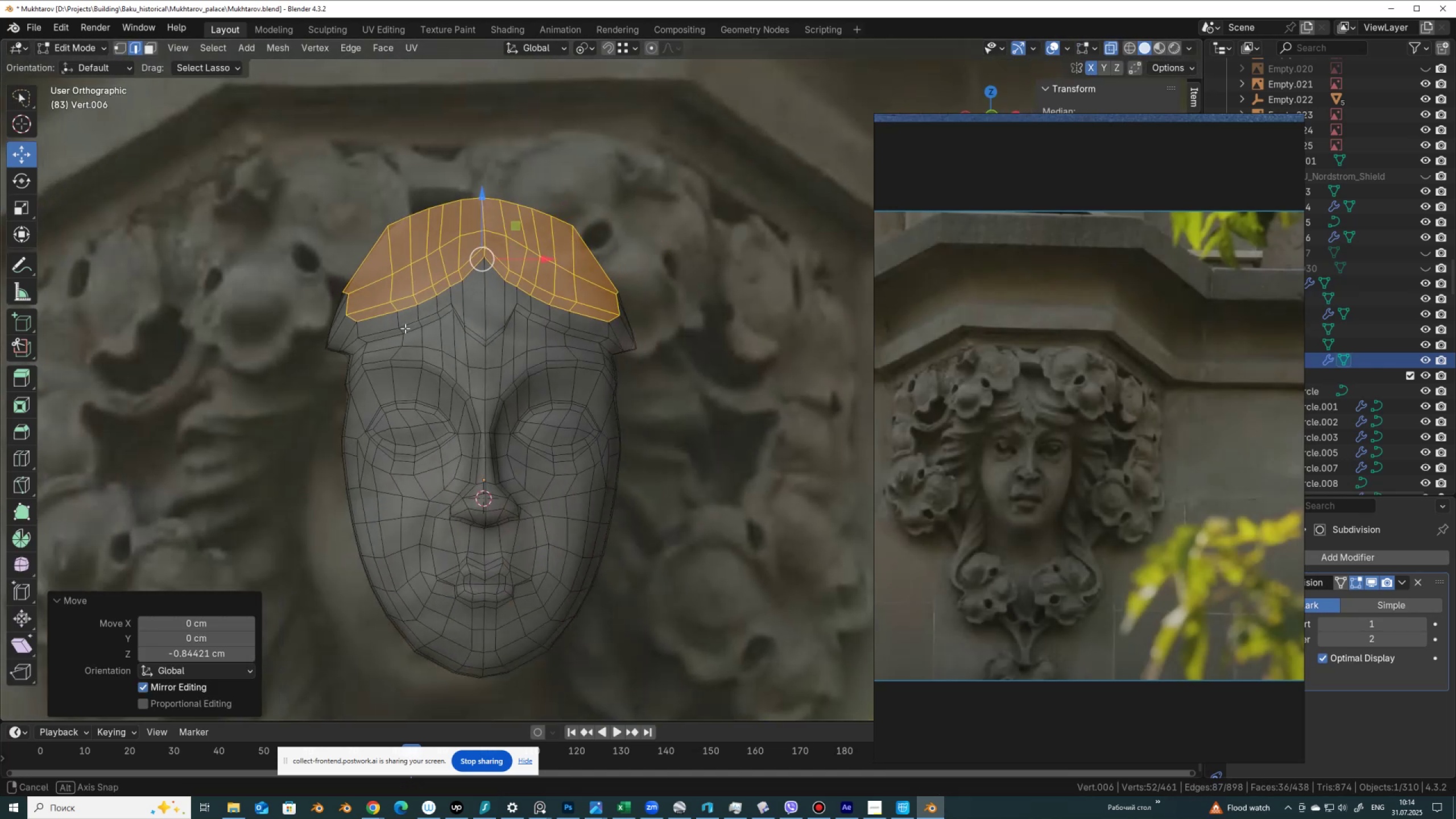 
key(Tab)
 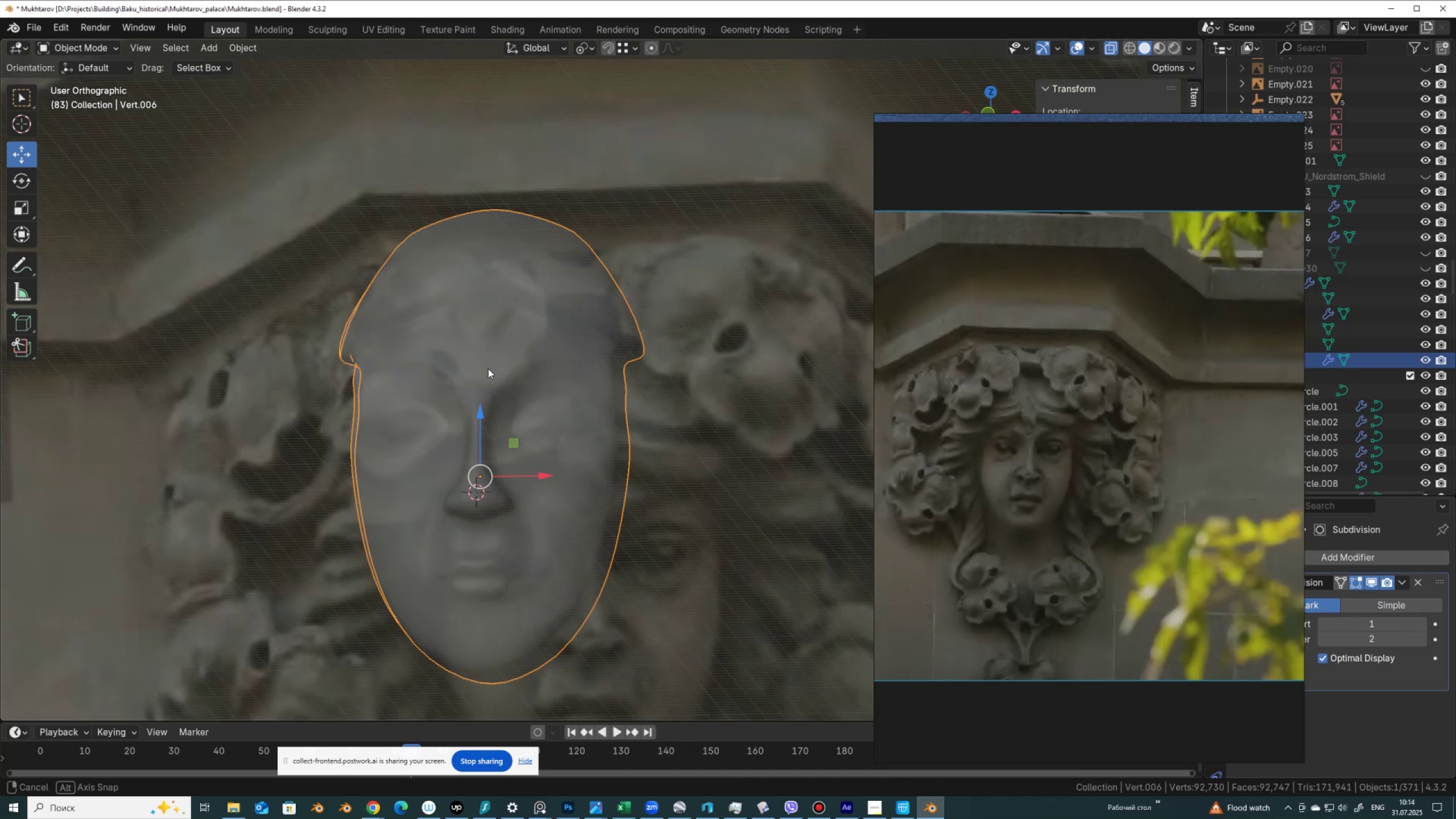 
hold_key(key=AltLeft, duration=0.74)
 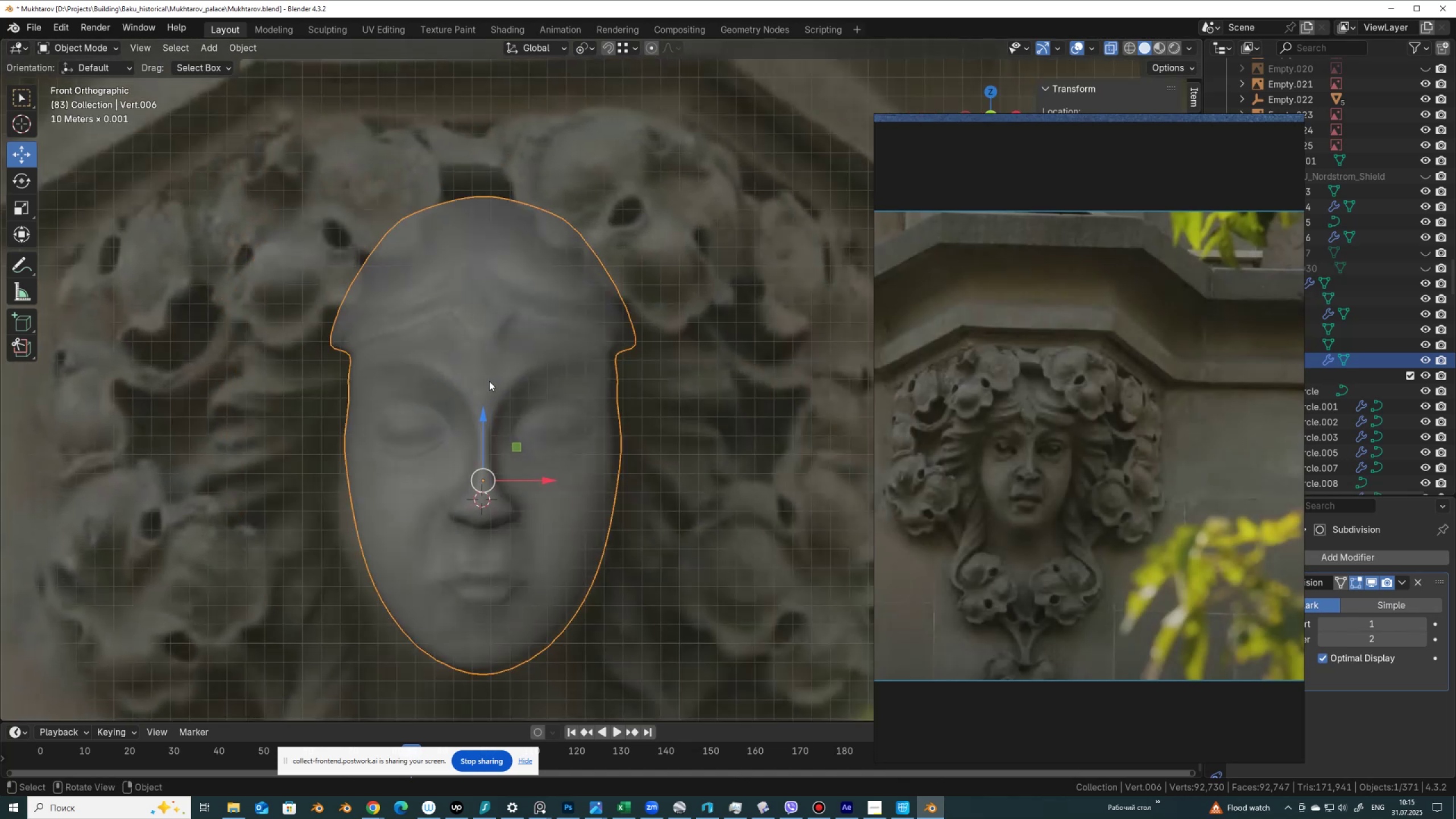 
key(Alt+AltLeft)
 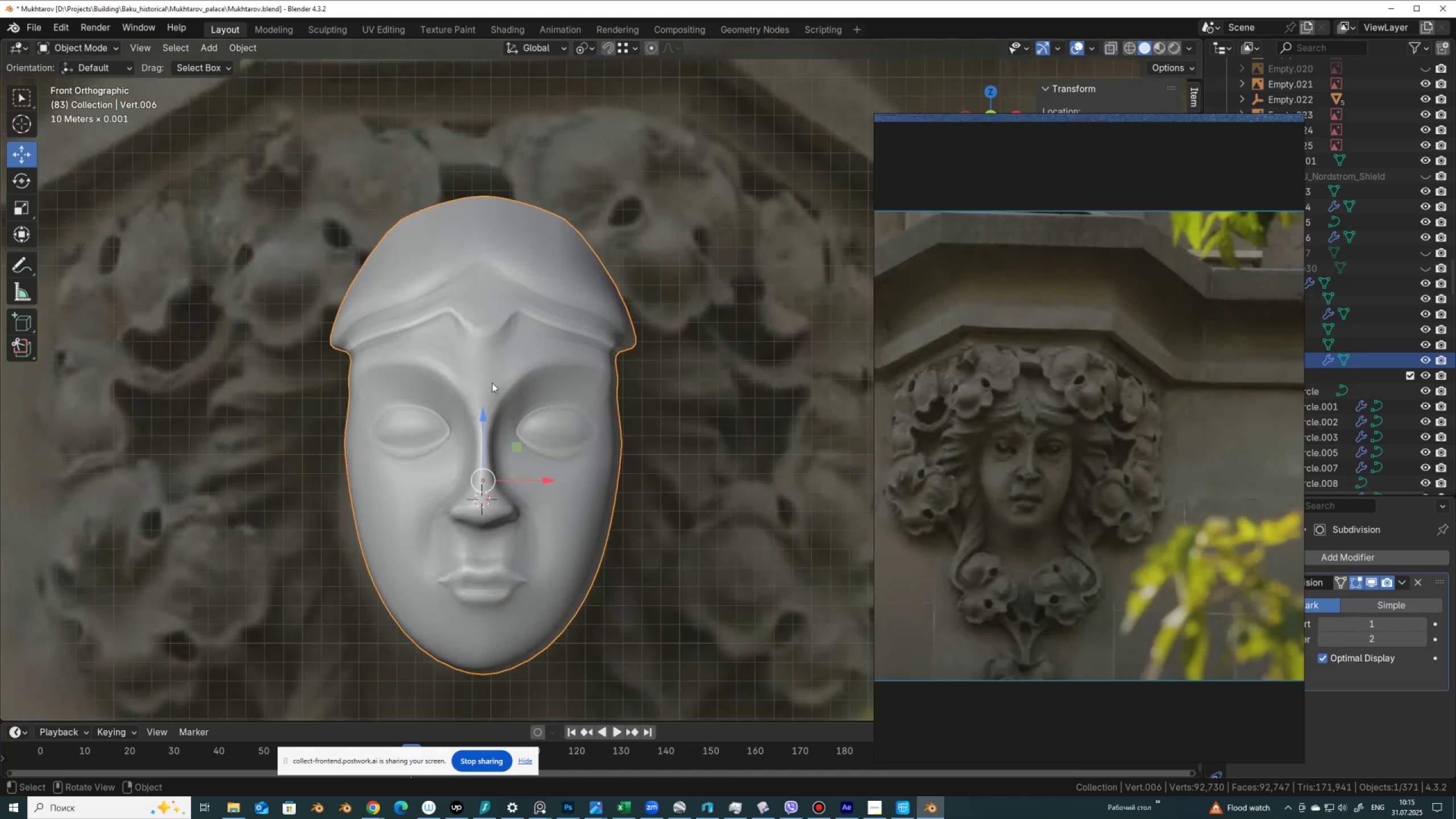 
key(Alt+Z)
 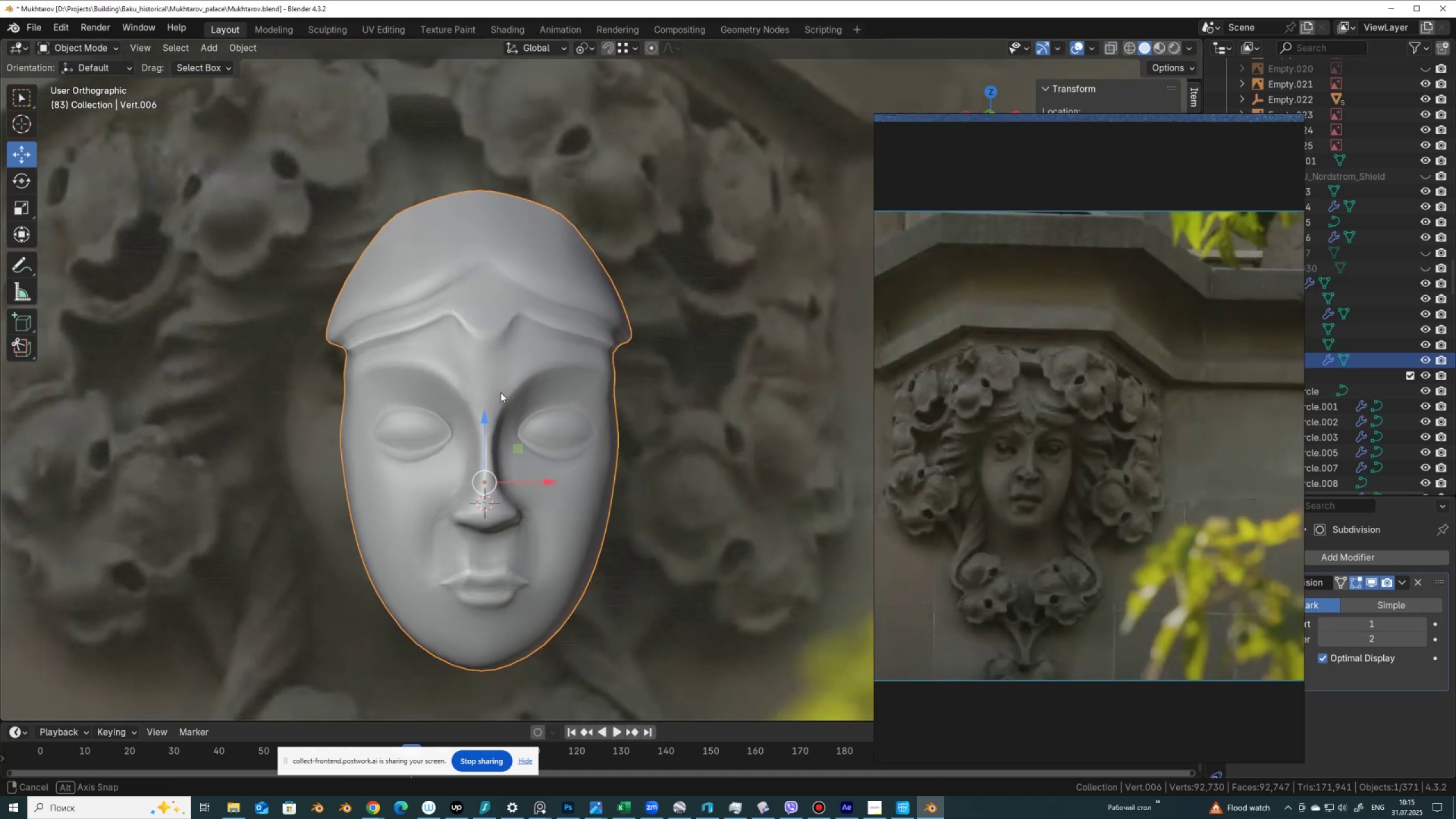 
scroll: coordinate [434, 338], scroll_direction: up, amount: 3.0
 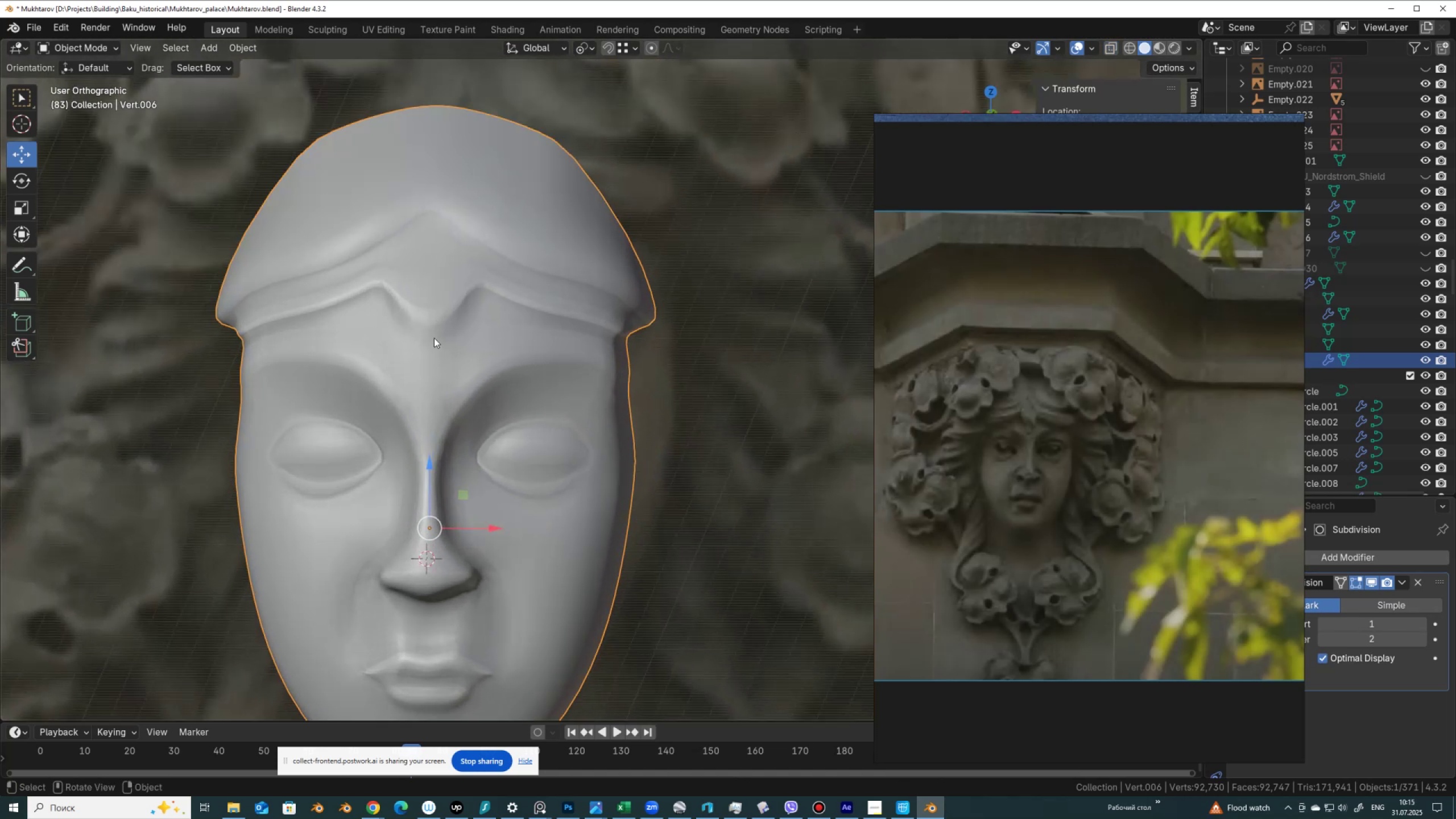 
key(Tab)
 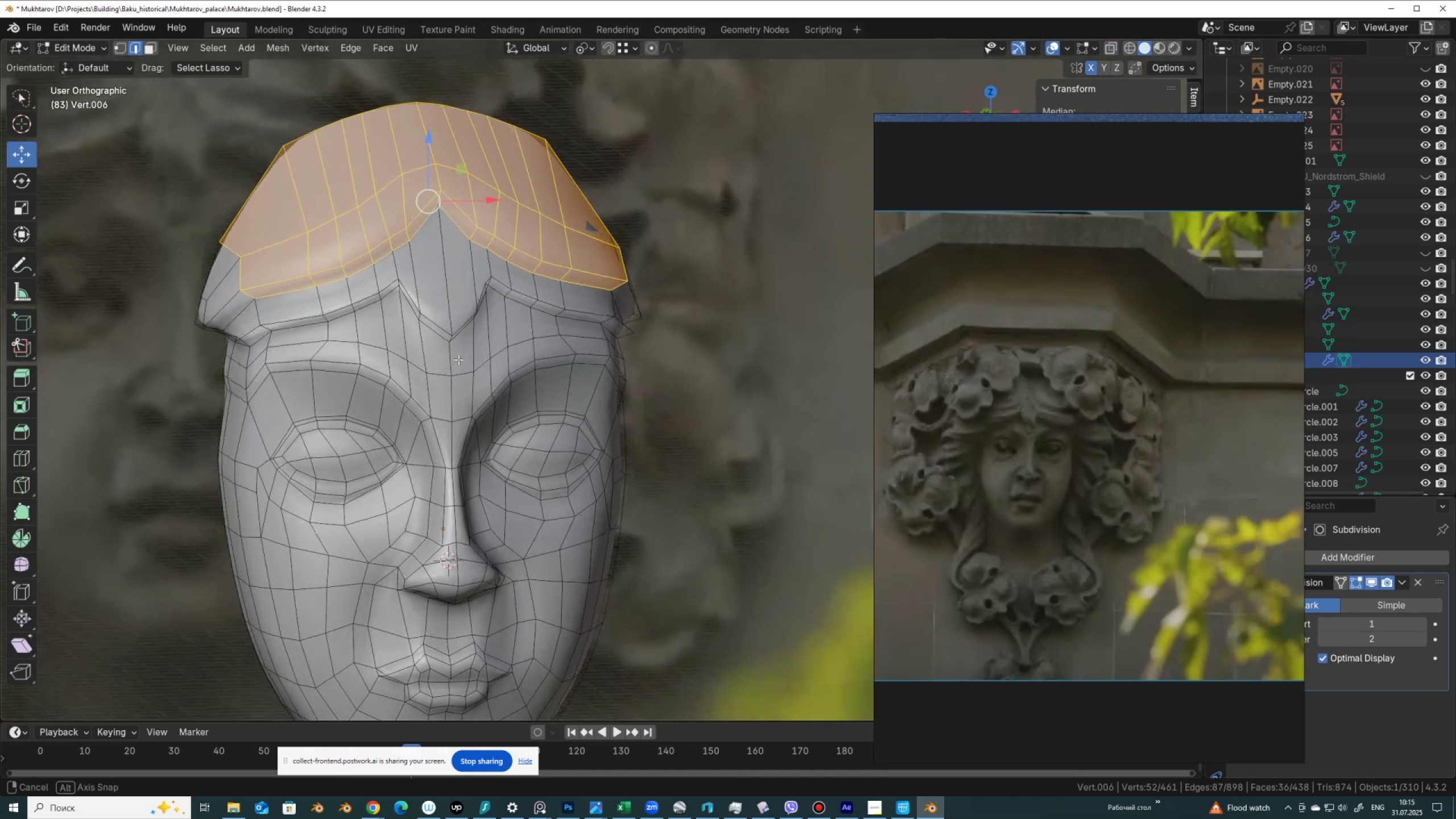 
scroll: coordinate [458, 361], scroll_direction: up, amount: 1.0
 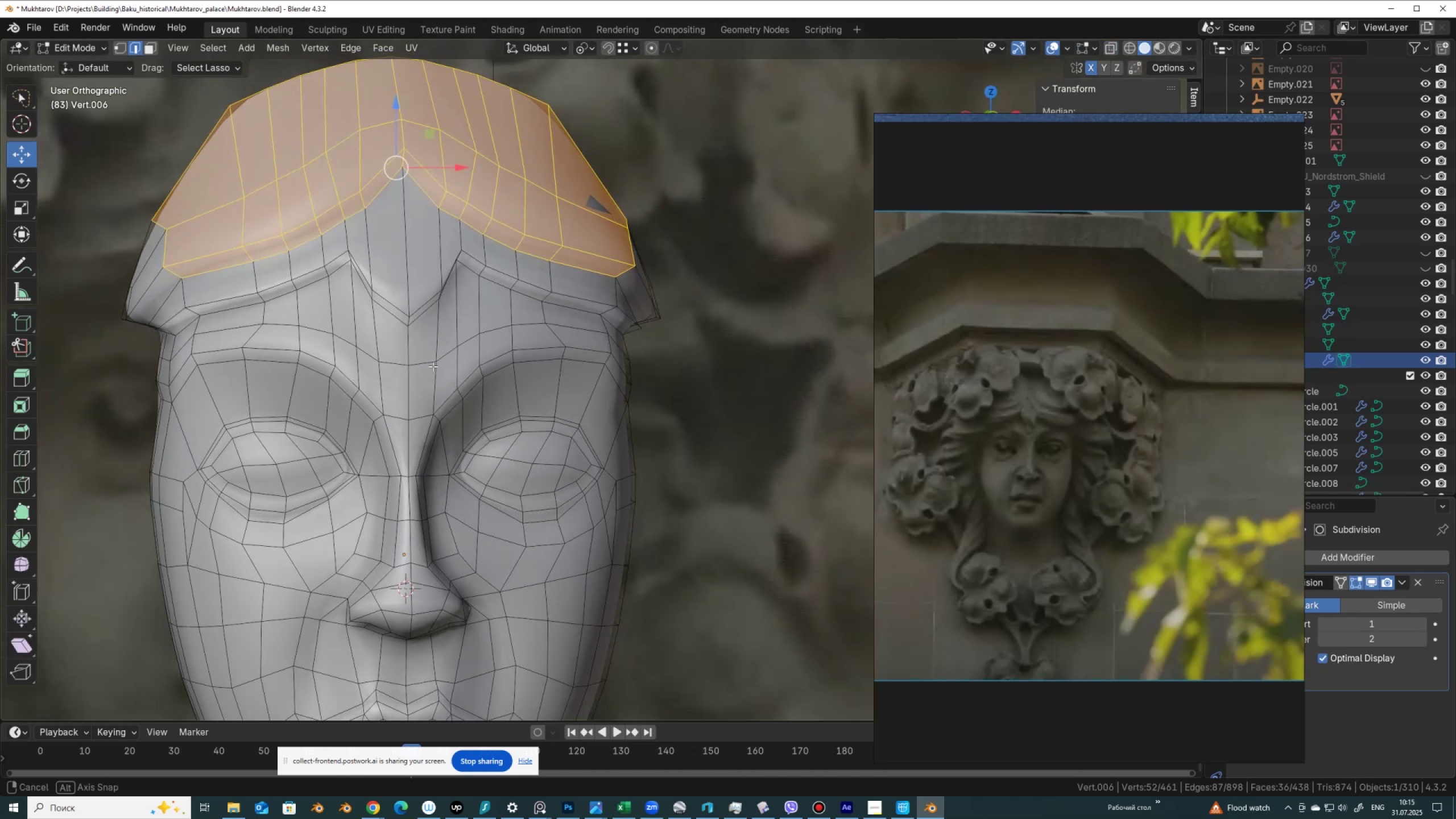 
hold_key(key=AltLeft, duration=0.38)
 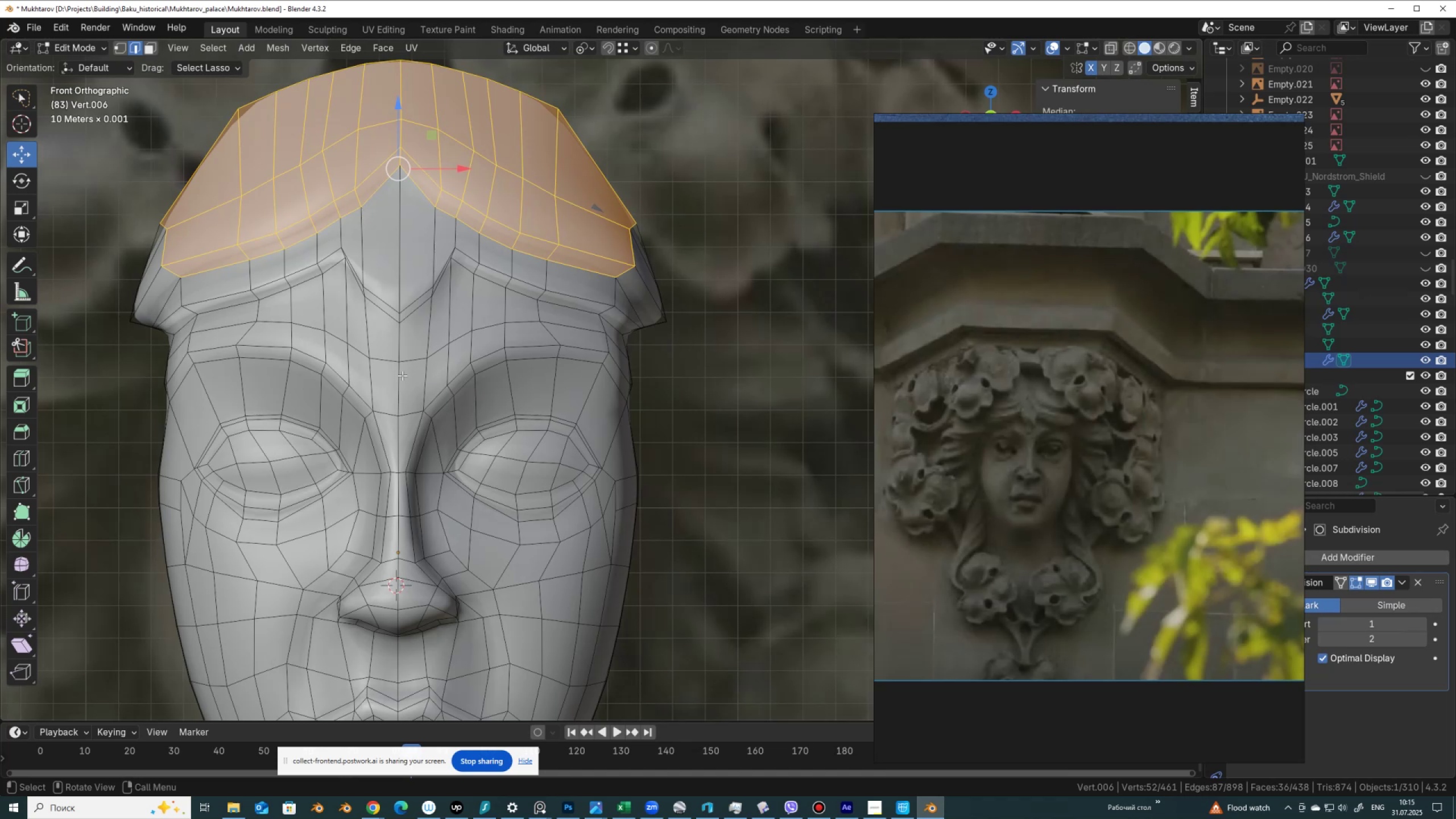 
key(1)
 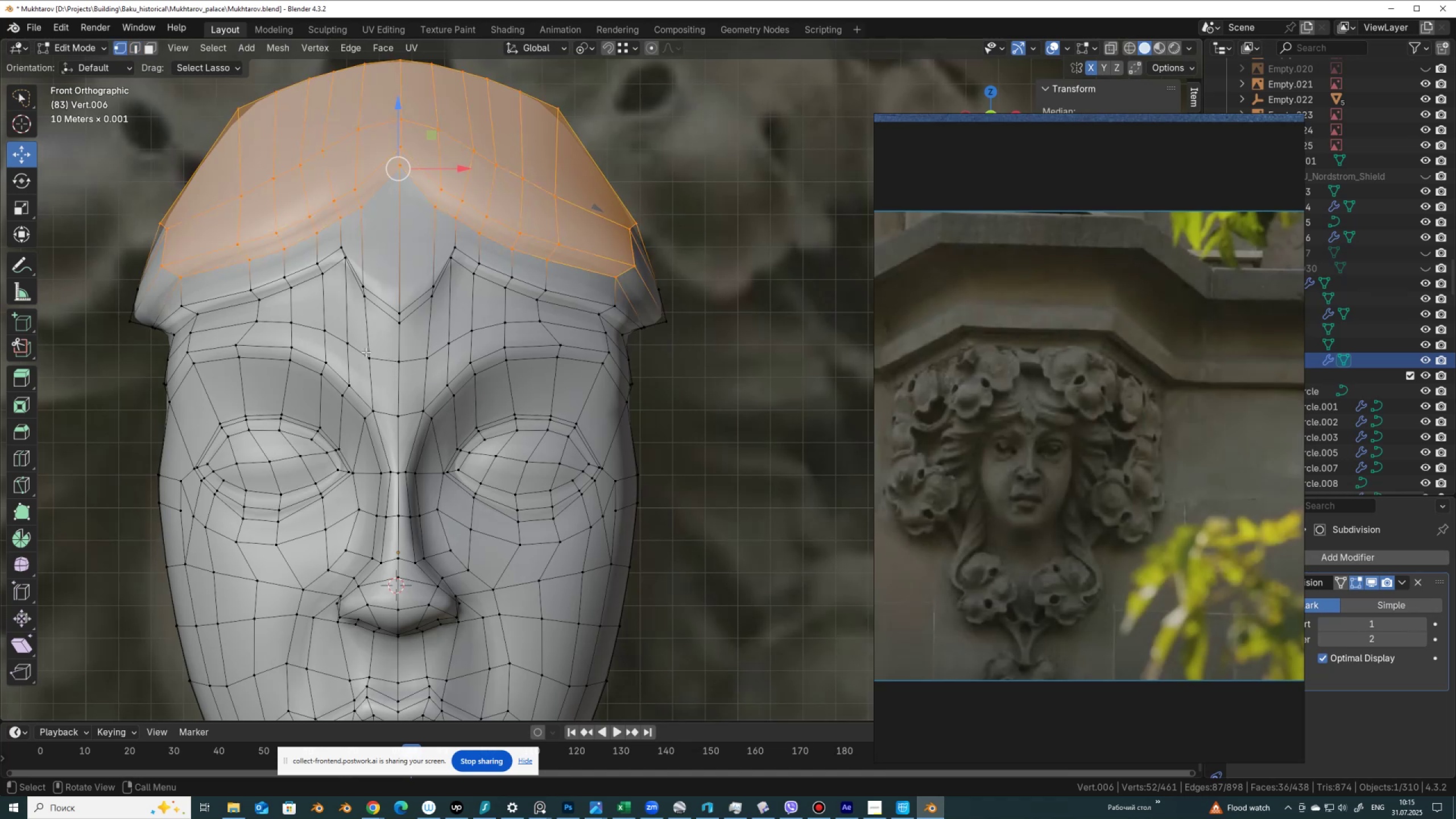 
left_click([366, 352])
 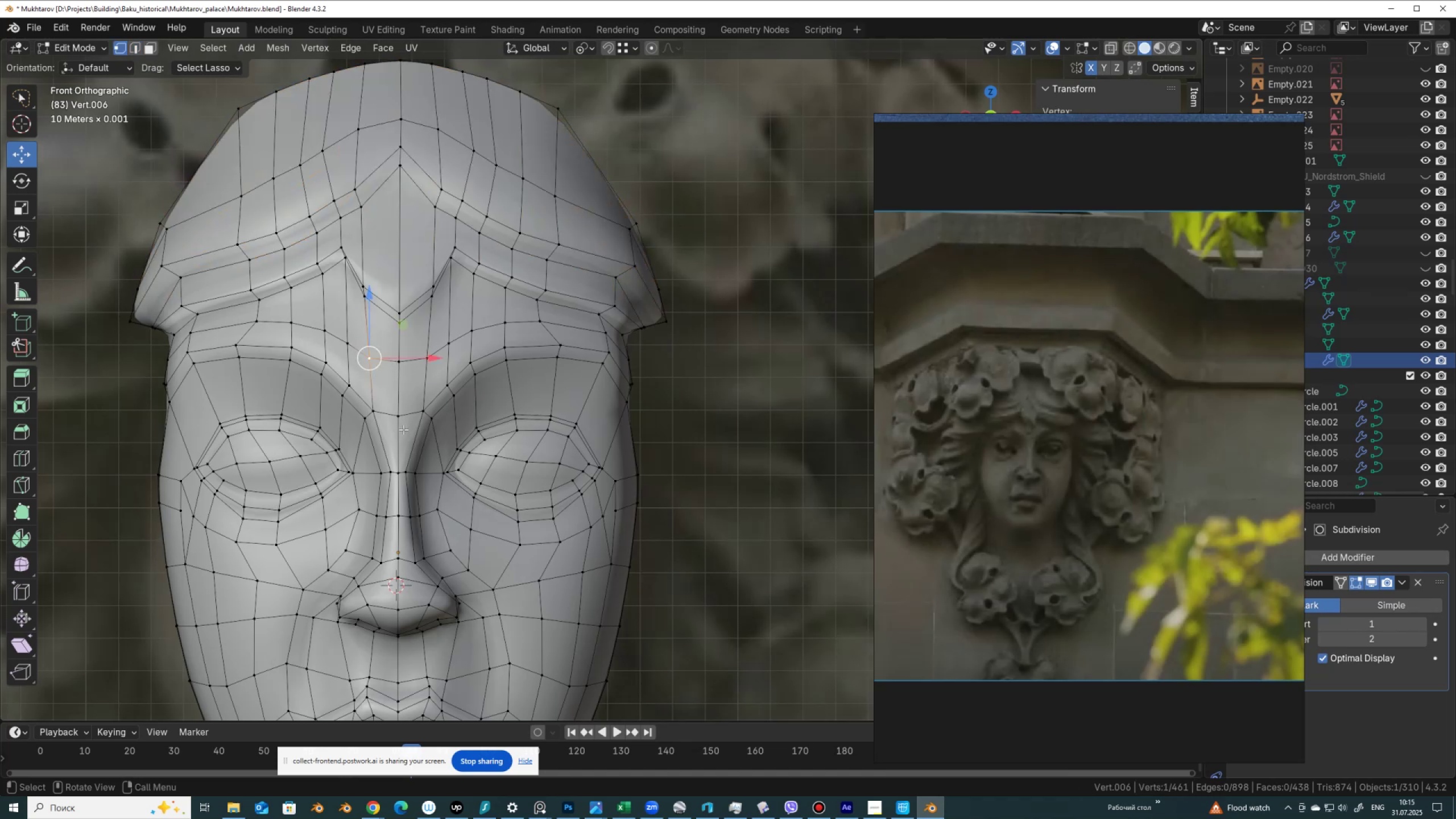 
type(gg)
 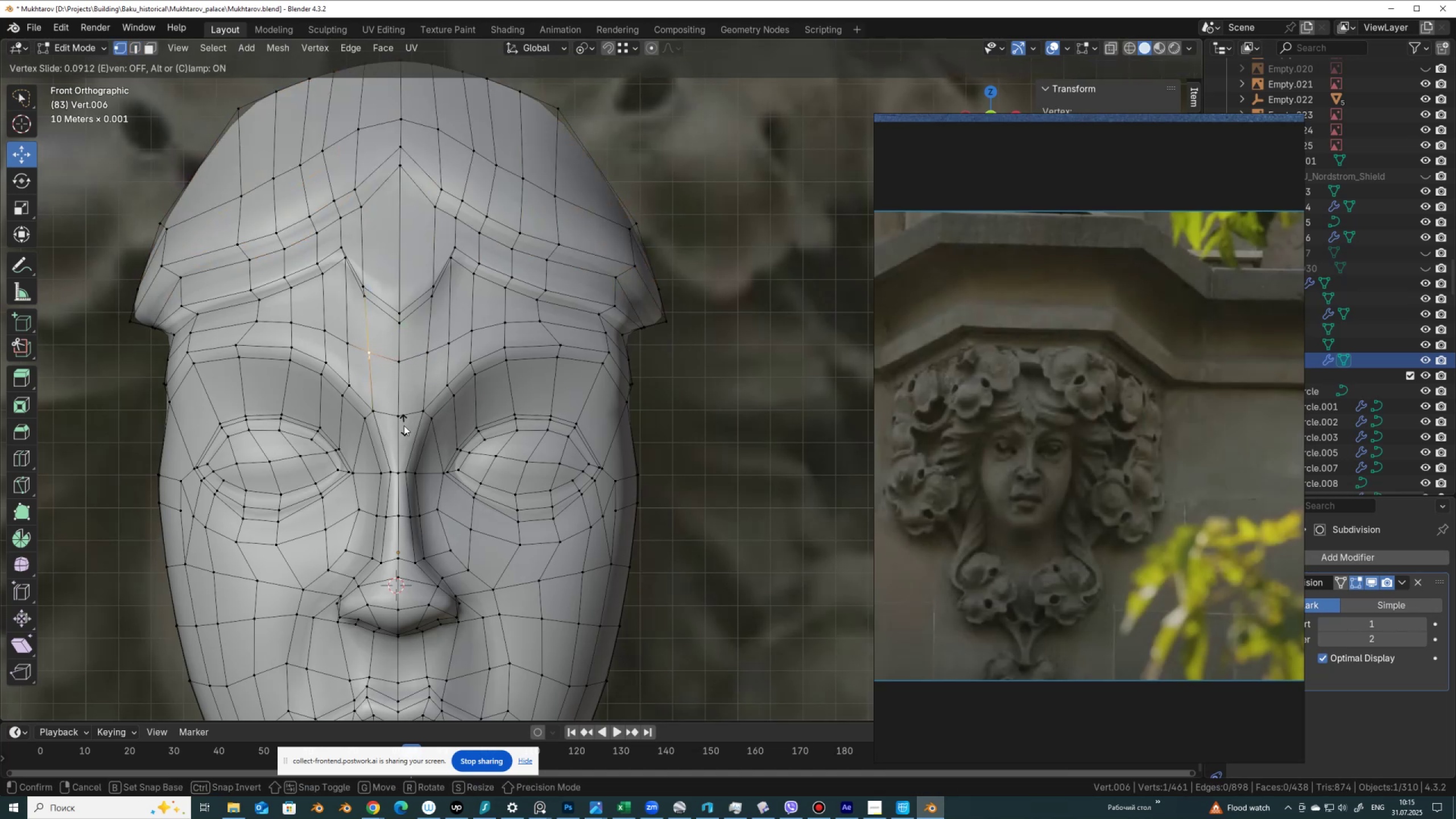 
right_click([404, 427])
 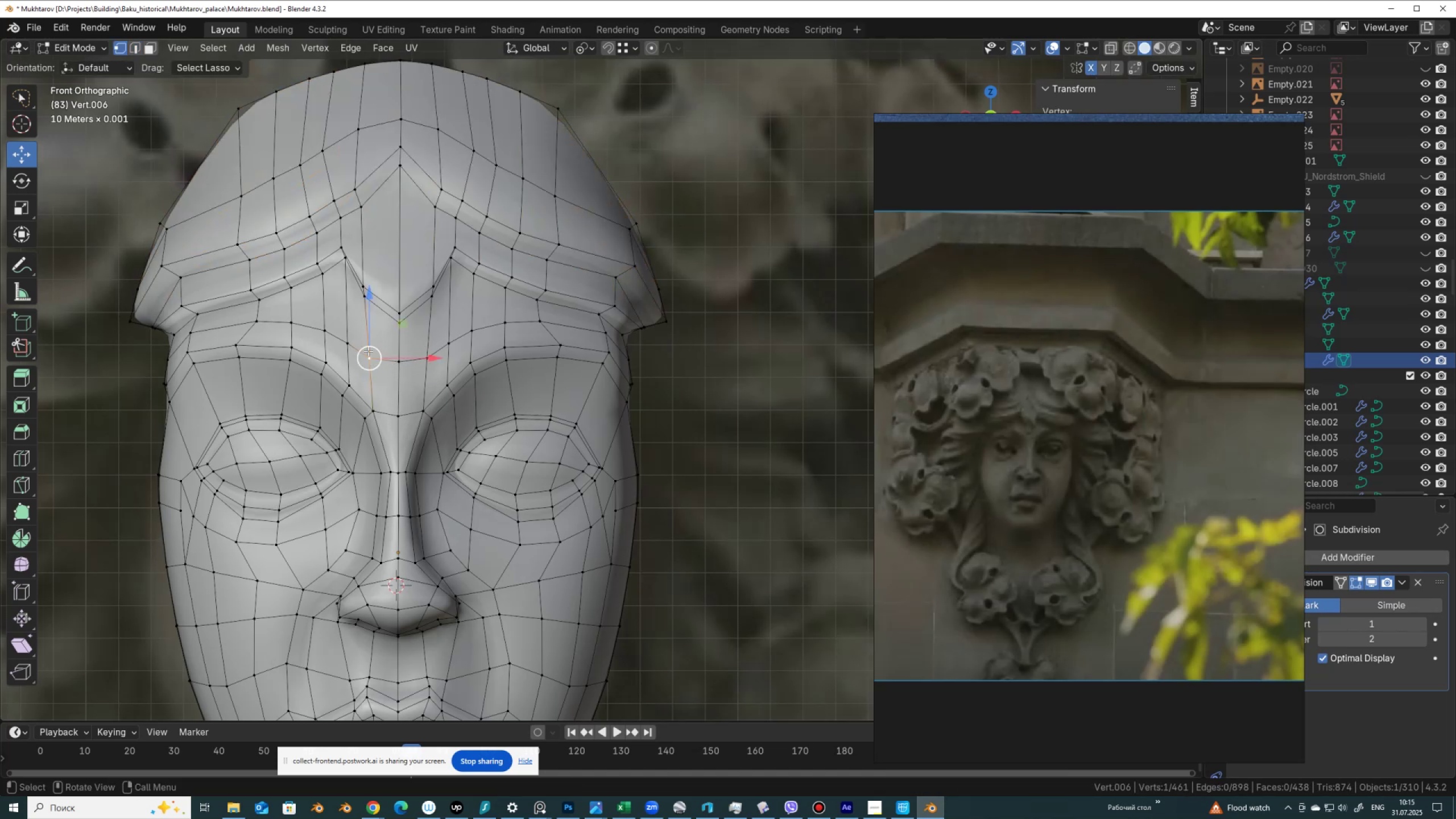 
left_click_drag(start_coordinate=[365, 332], to_coordinate=[365, 289])
 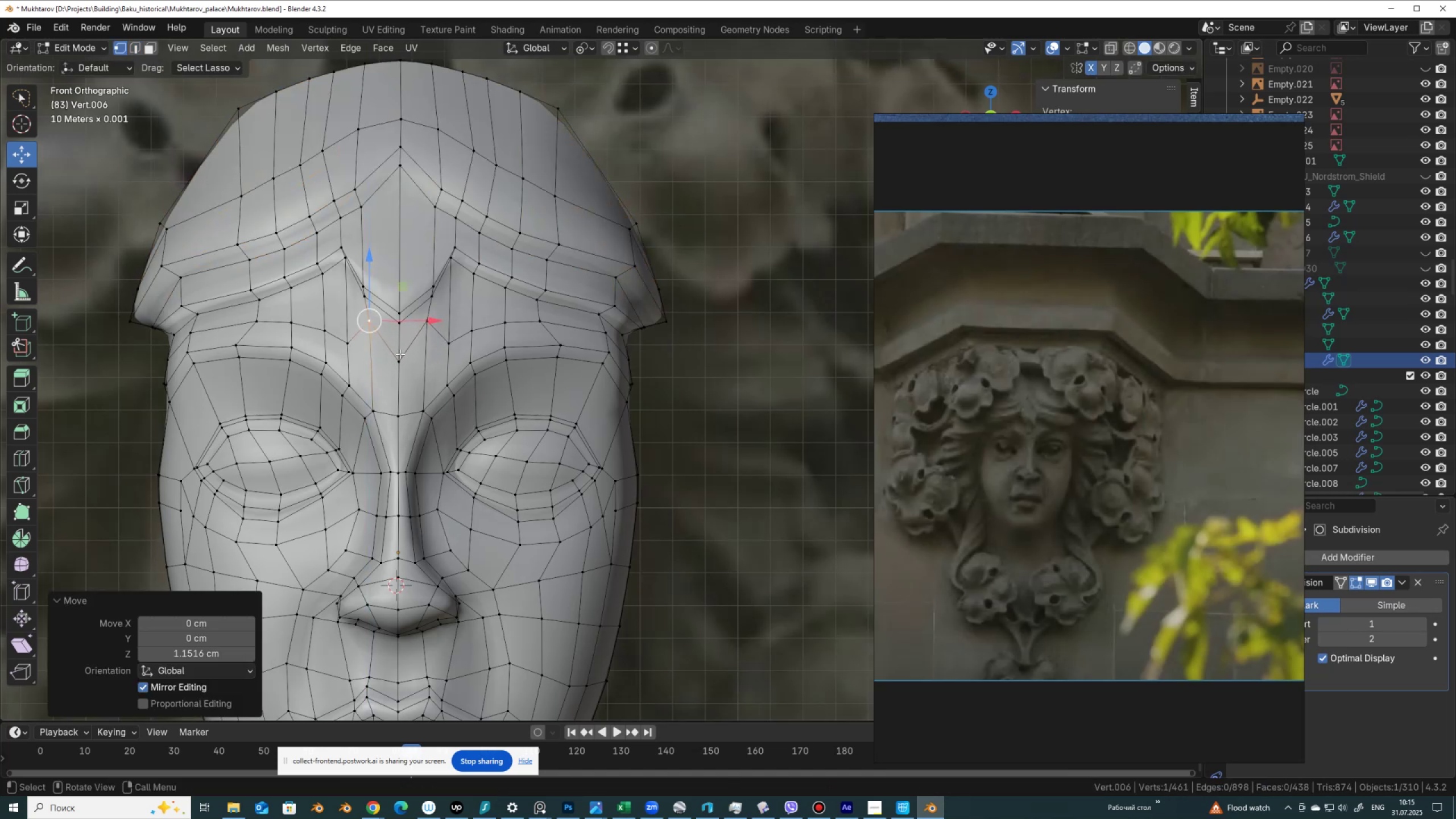 
left_click([400, 354])
 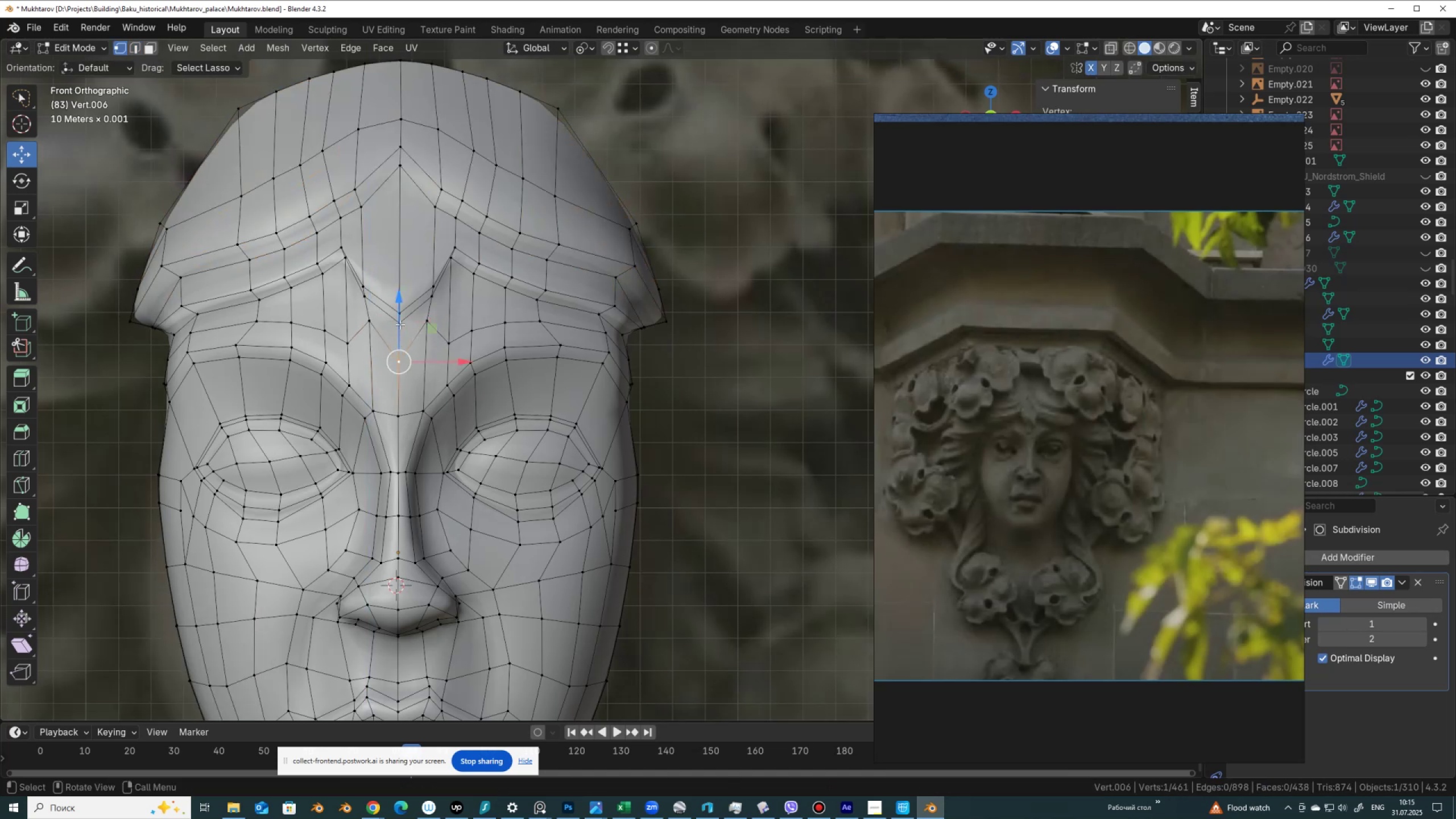 
left_click_drag(start_coordinate=[400, 324], to_coordinate=[398, 299])
 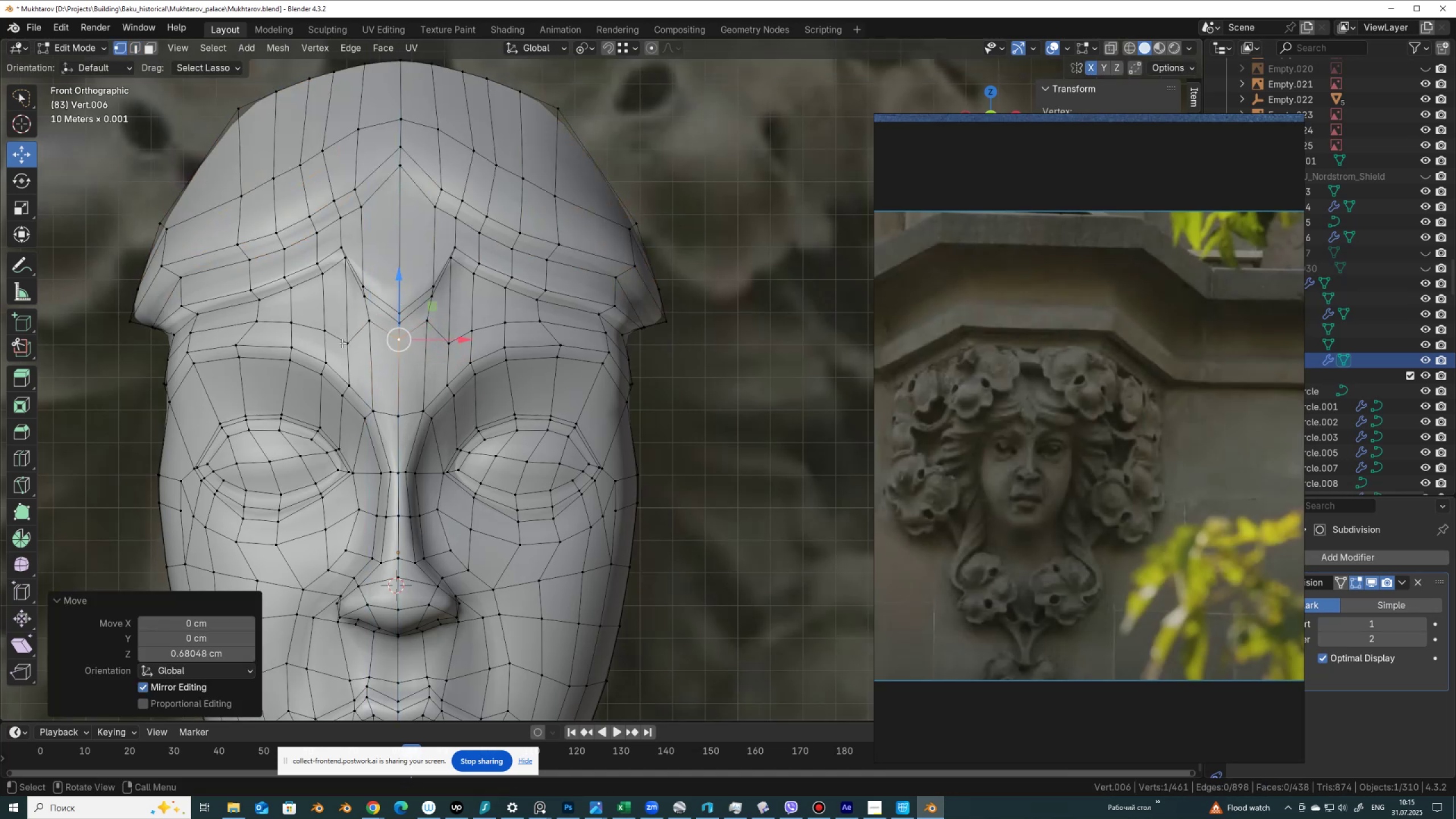 
left_click([341, 343])
 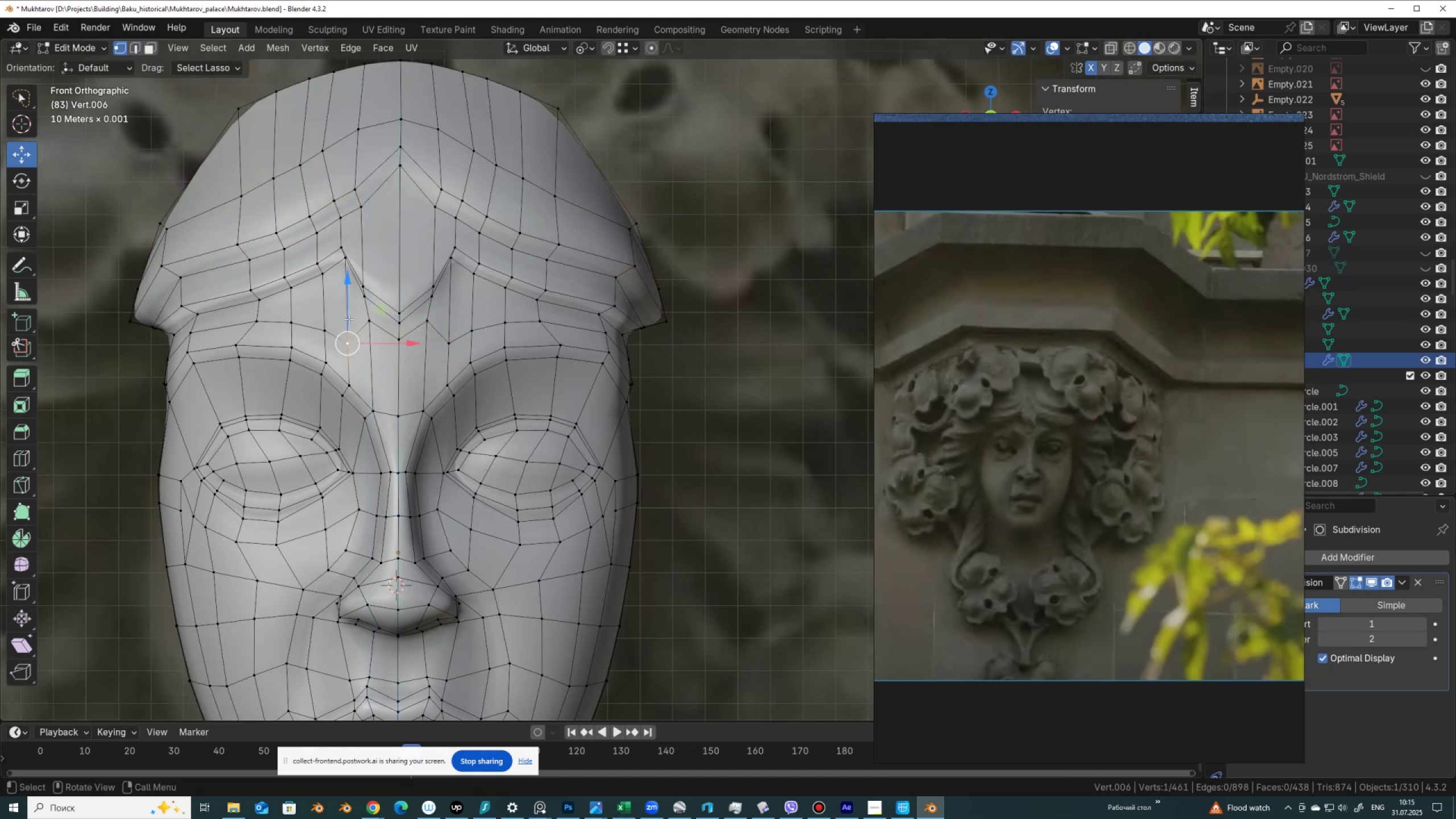 
left_click_drag(start_coordinate=[349, 318], to_coordinate=[346, 272])
 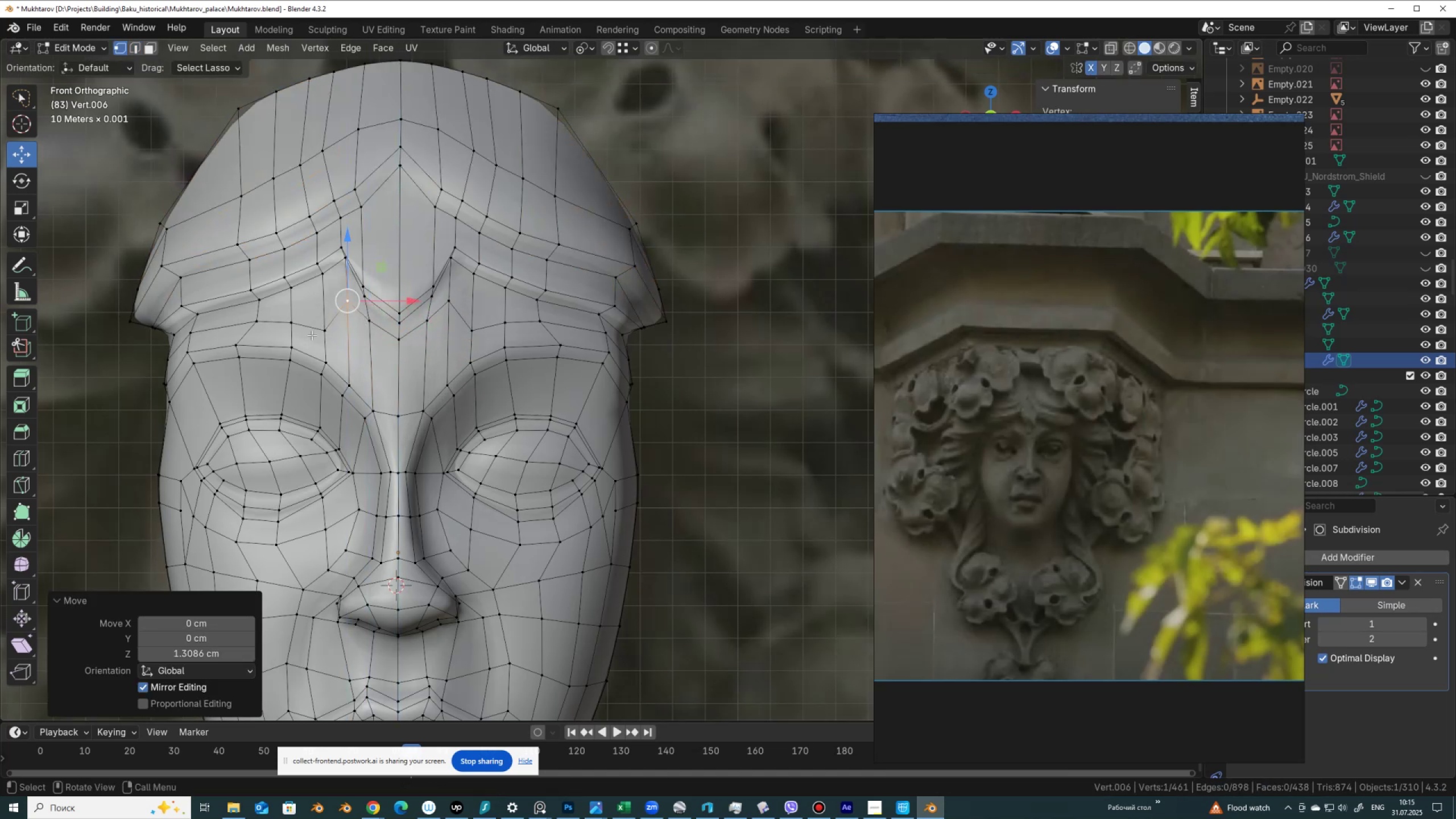 
left_click([312, 335])
 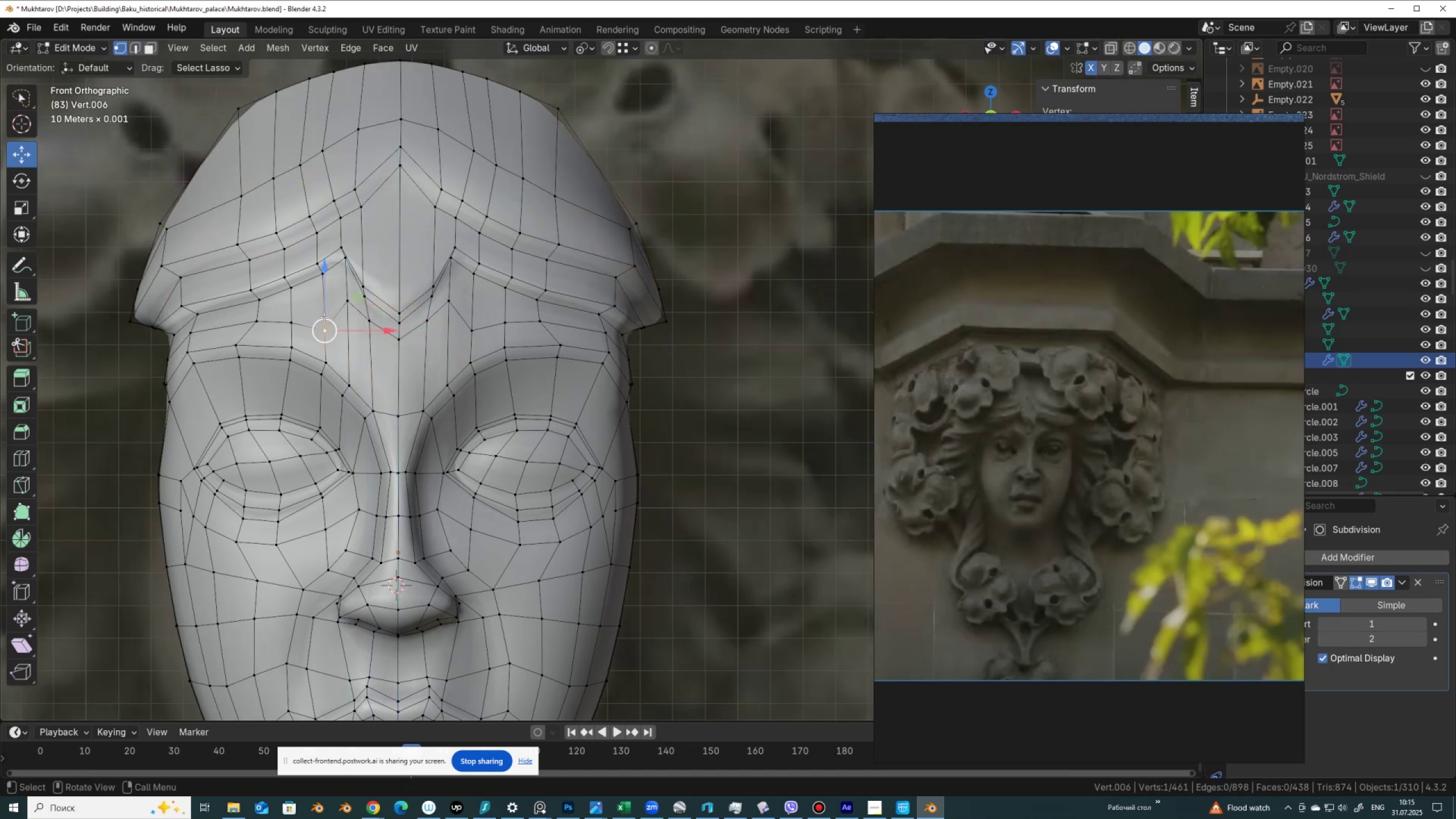 
left_click_drag(start_coordinate=[325, 311], to_coordinate=[323, 278])
 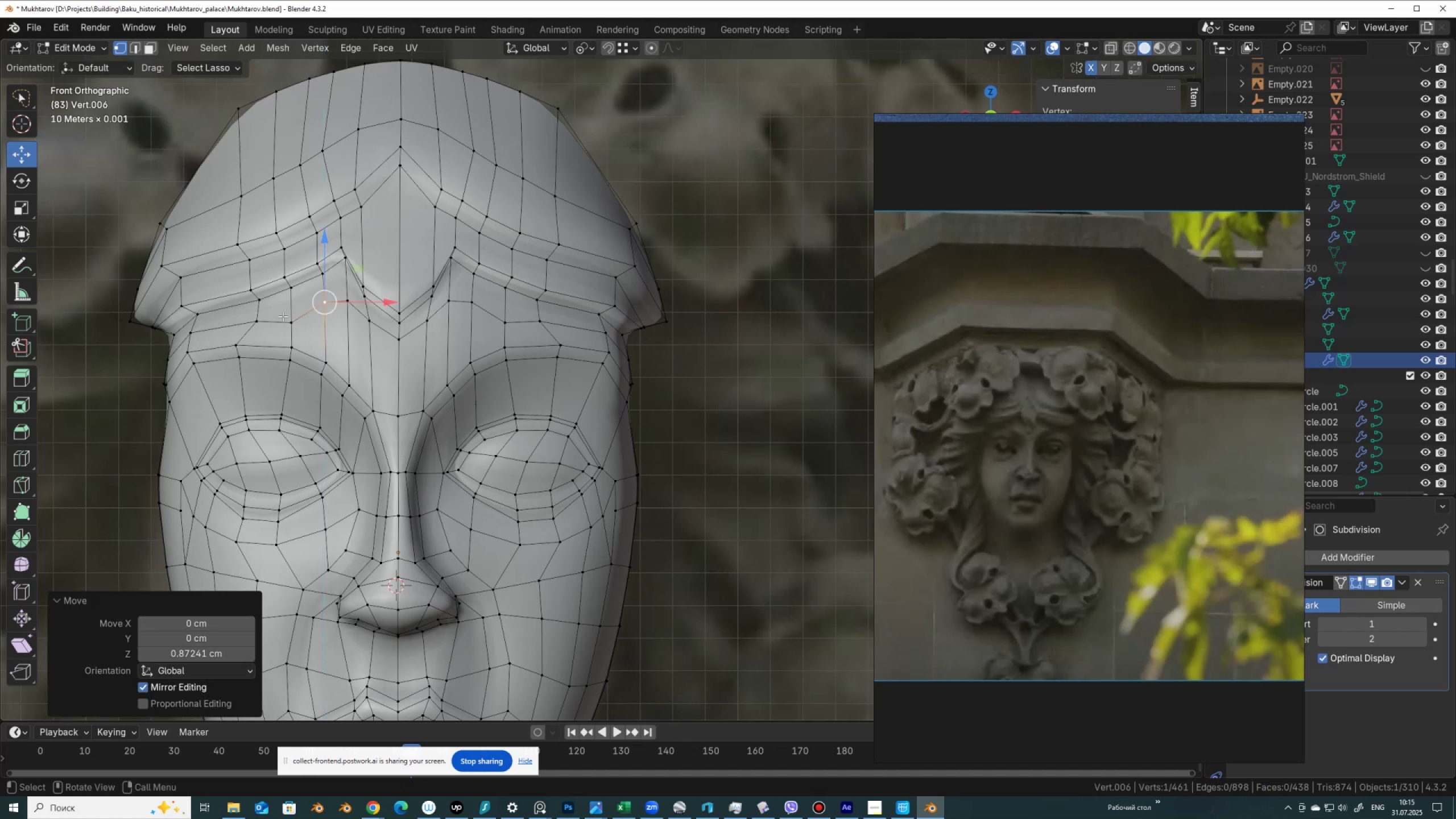 
left_click([283, 316])
 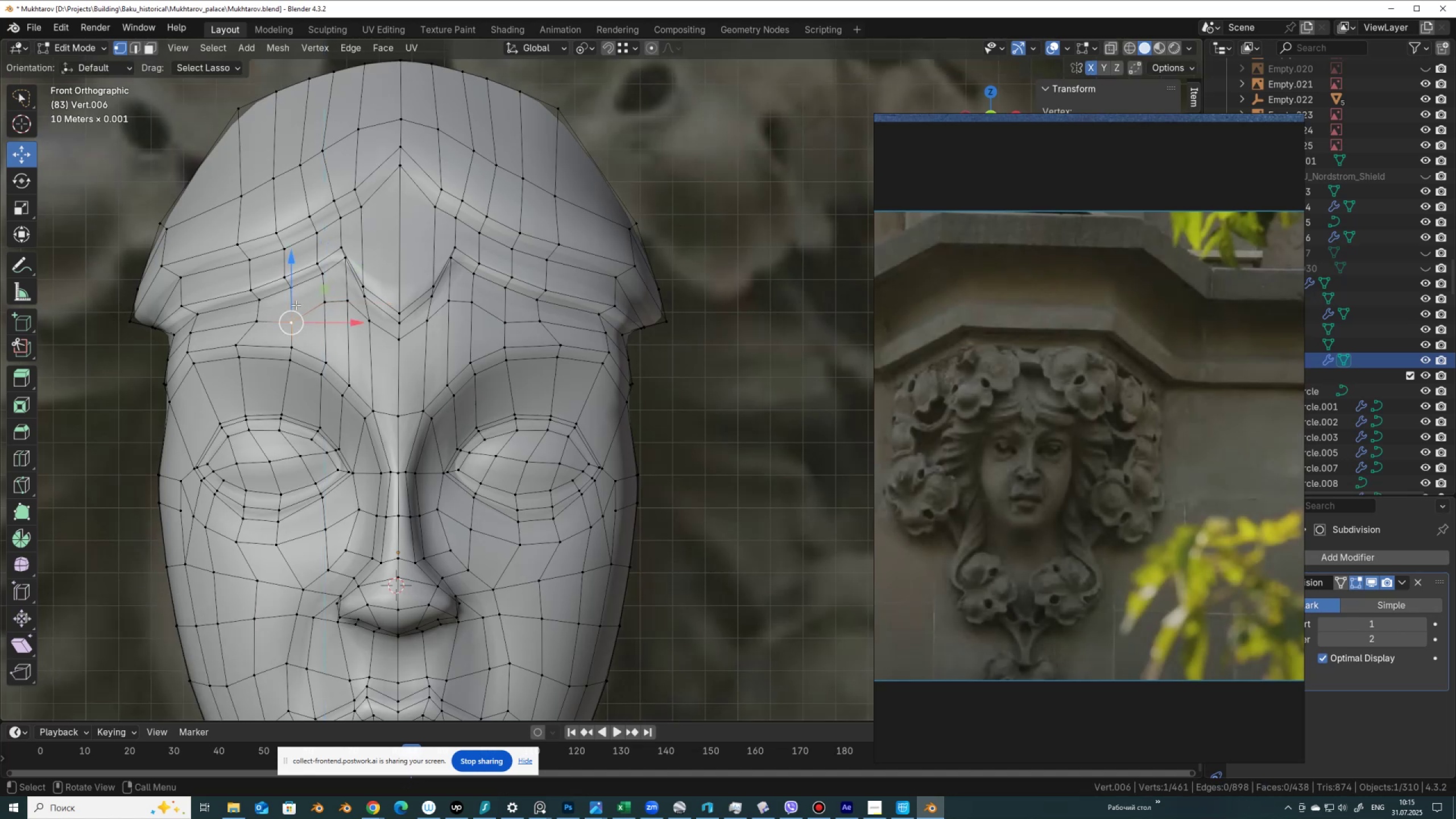 
left_click_drag(start_coordinate=[296, 304], to_coordinate=[294, 288])
 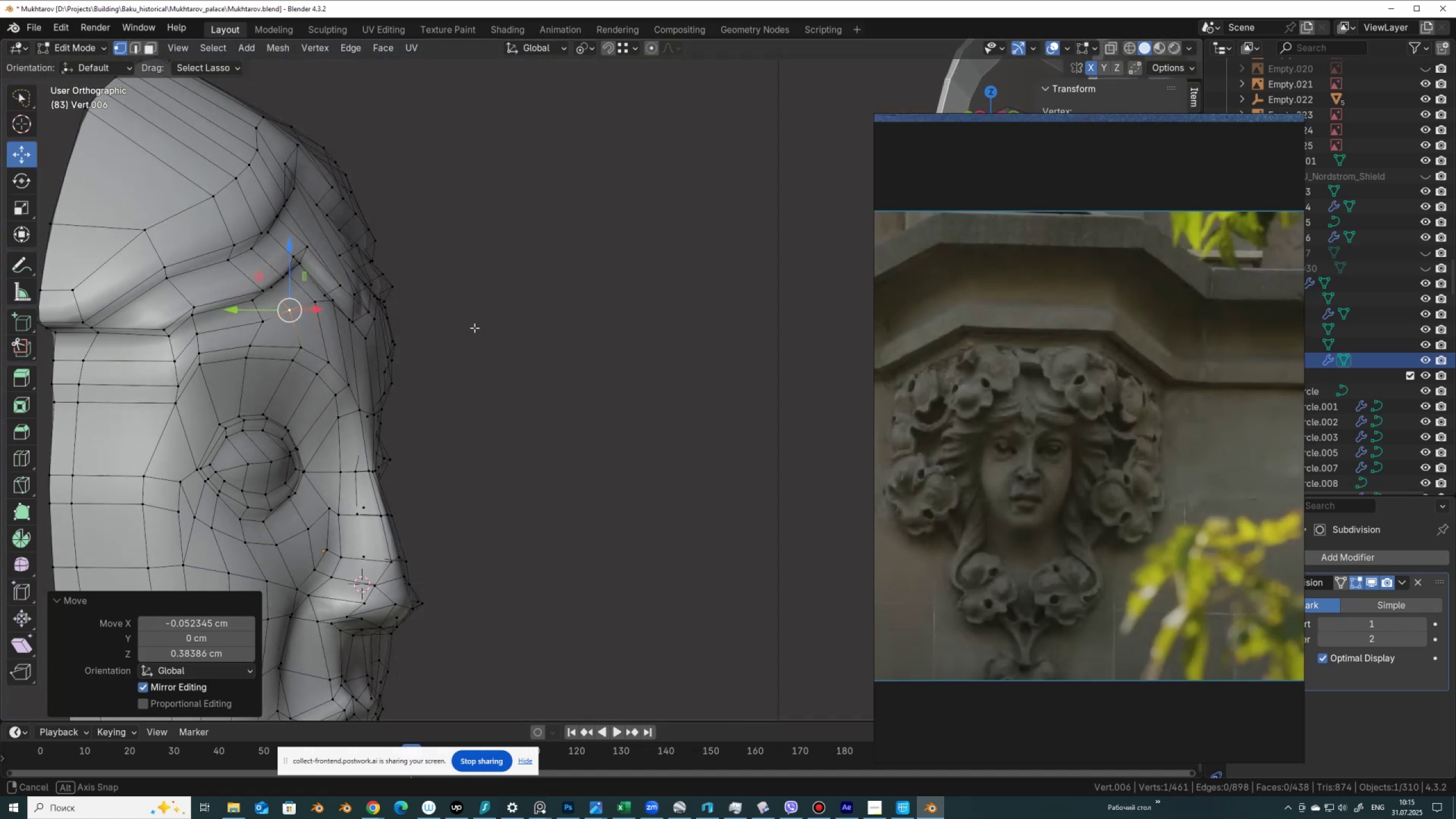 
scroll: coordinate [423, 334], scroll_direction: up, amount: 2.0
 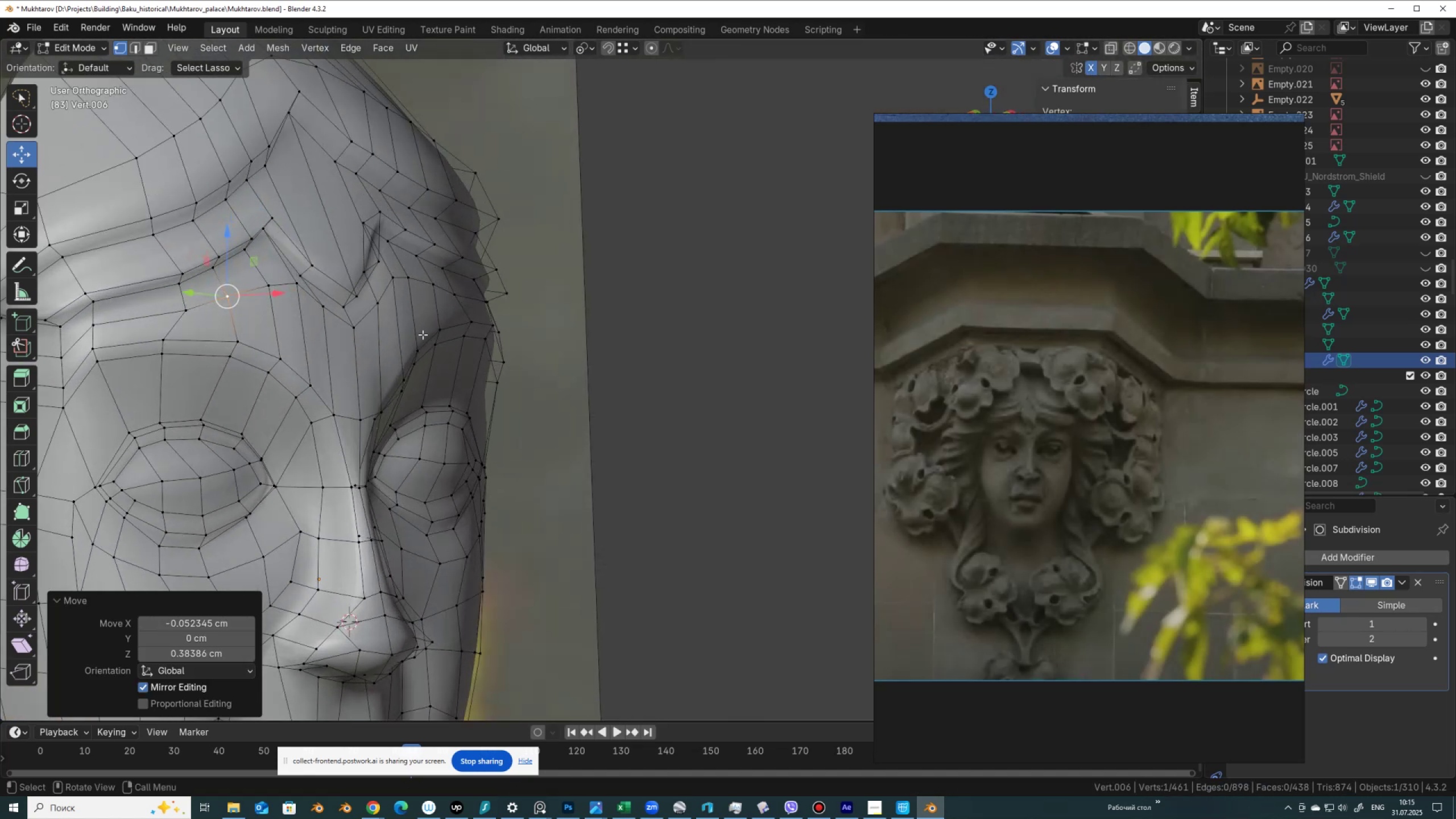 
hold_key(key=ShiftLeft, duration=0.45)
 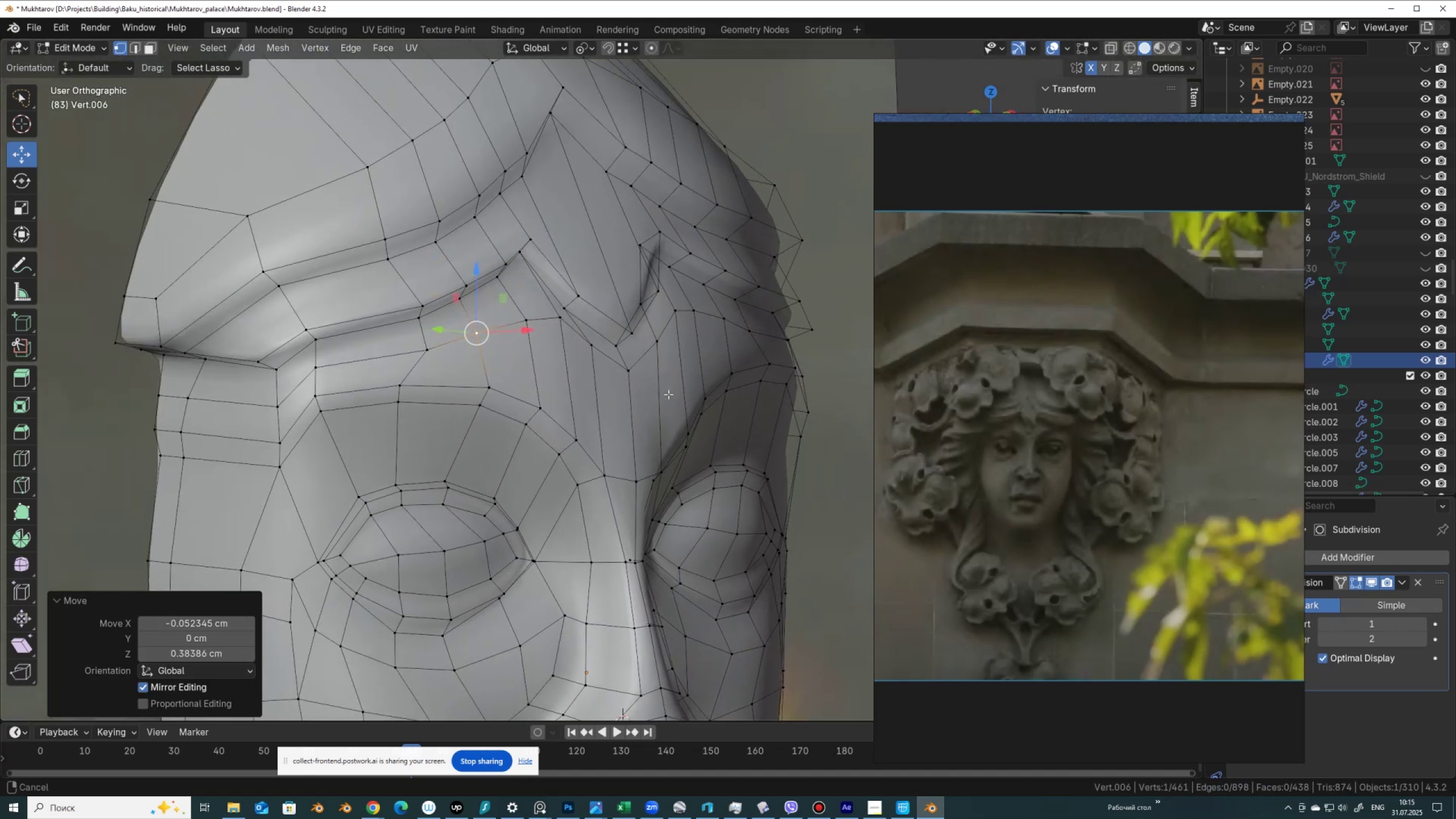 
scroll: coordinate [668, 394], scroll_direction: up, amount: 1.0
 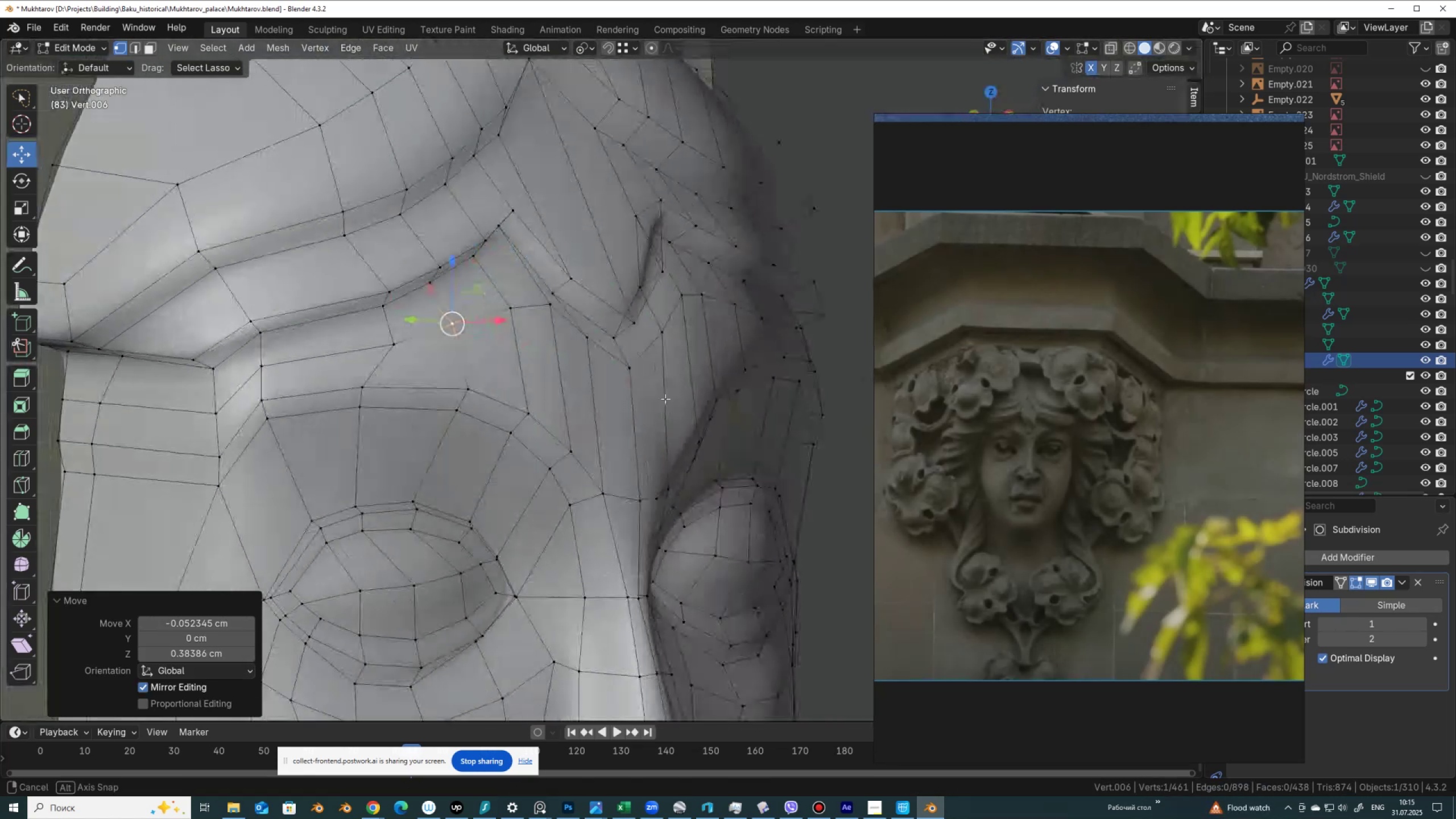 
hold_key(key=ControlLeft, duration=0.38)
left_click([547, 303])
 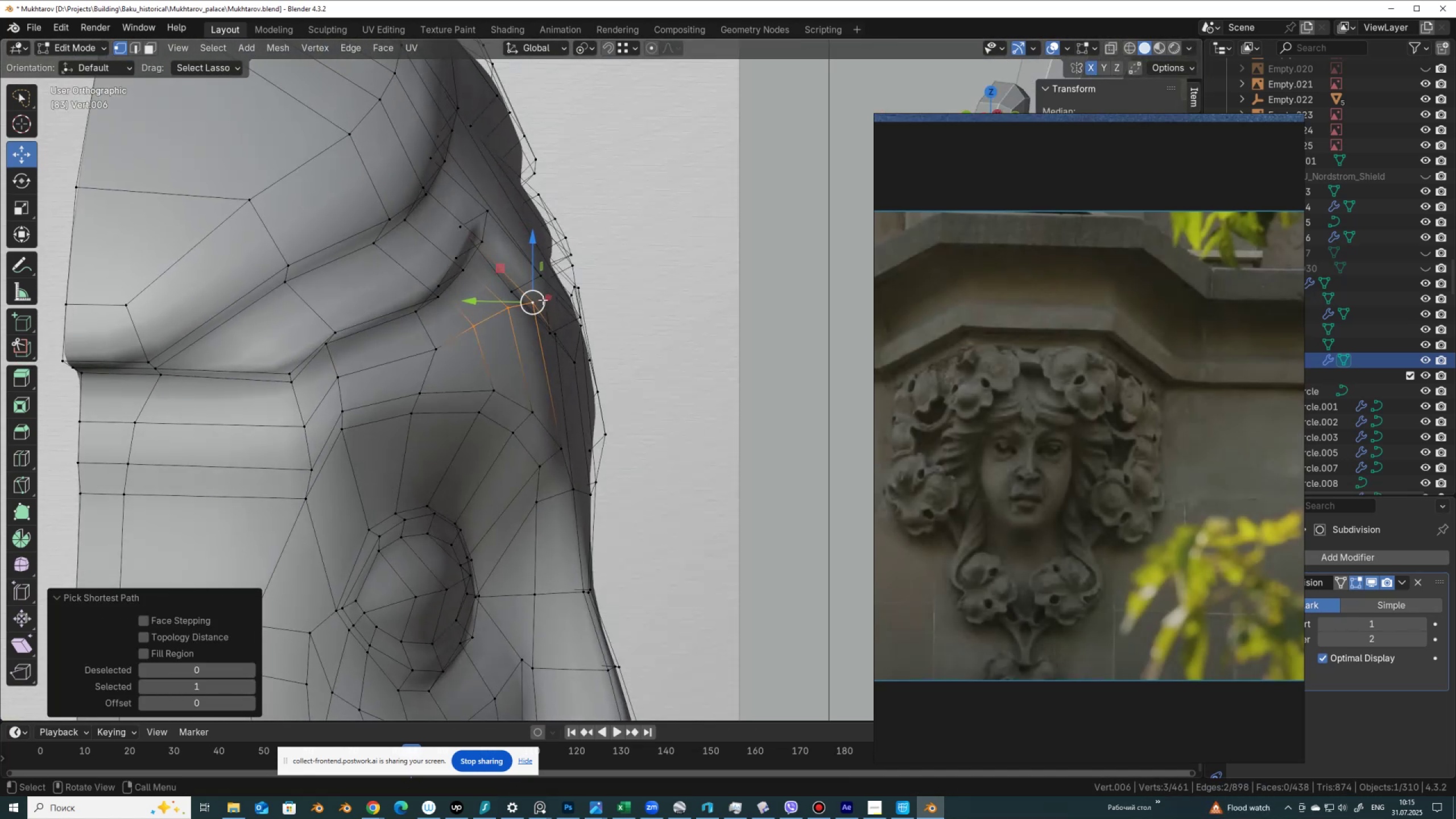 
left_click_drag(start_coordinate=[514, 298], to_coordinate=[498, 297])
 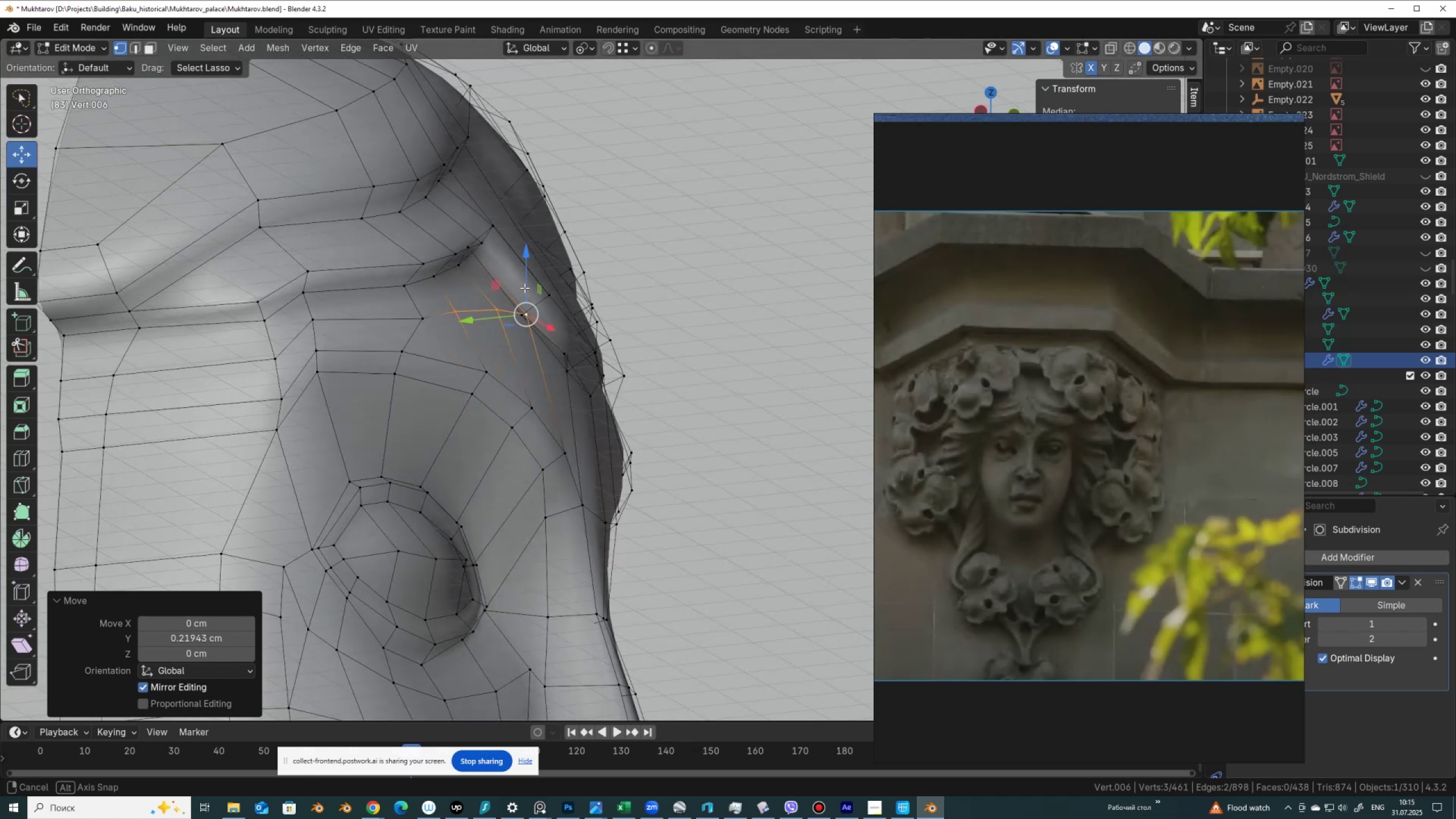 
hold_key(key=AltLeft, duration=0.65)
 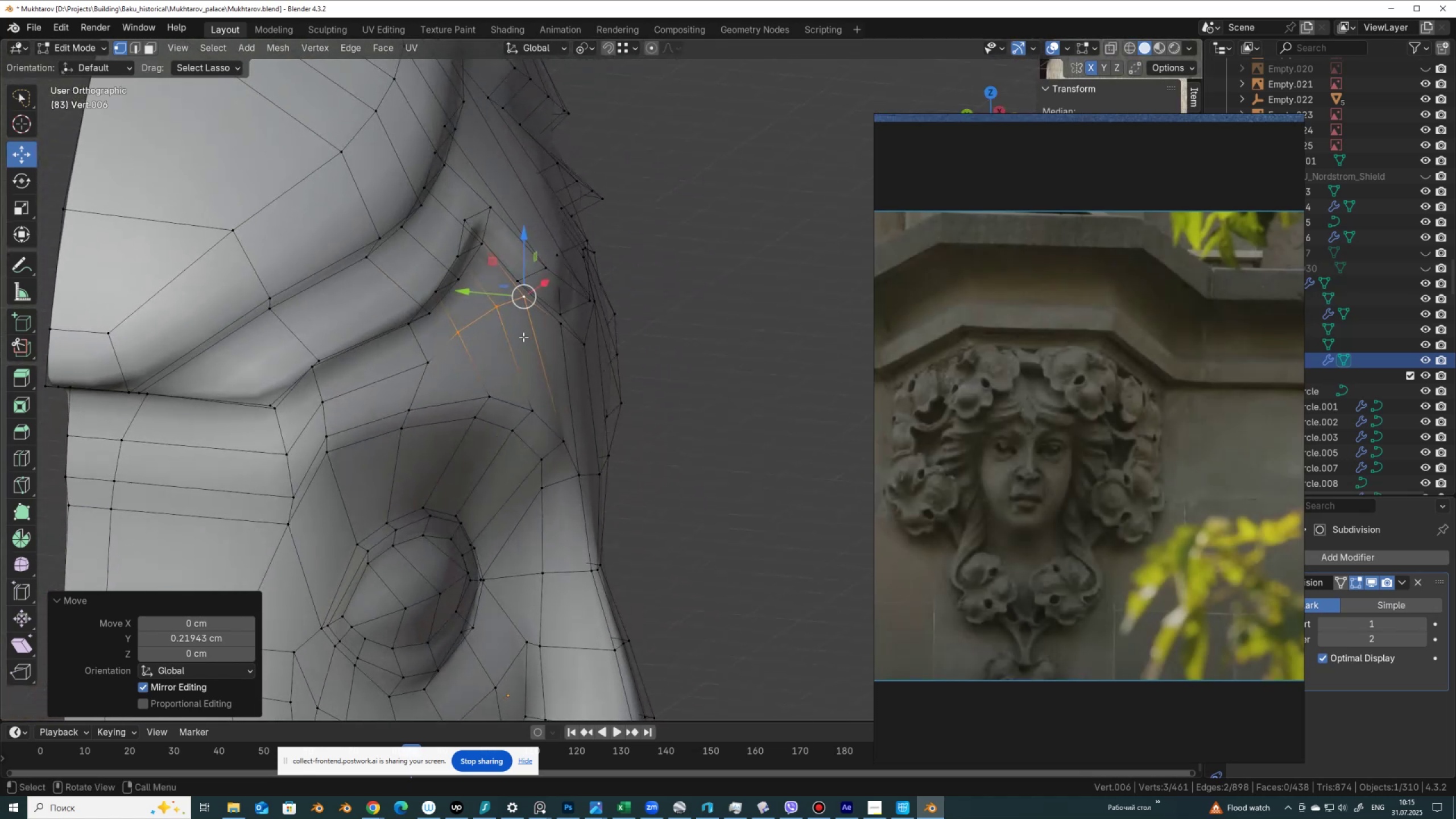 
left_click_drag(start_coordinate=[499, 295], to_coordinate=[519, 283])
 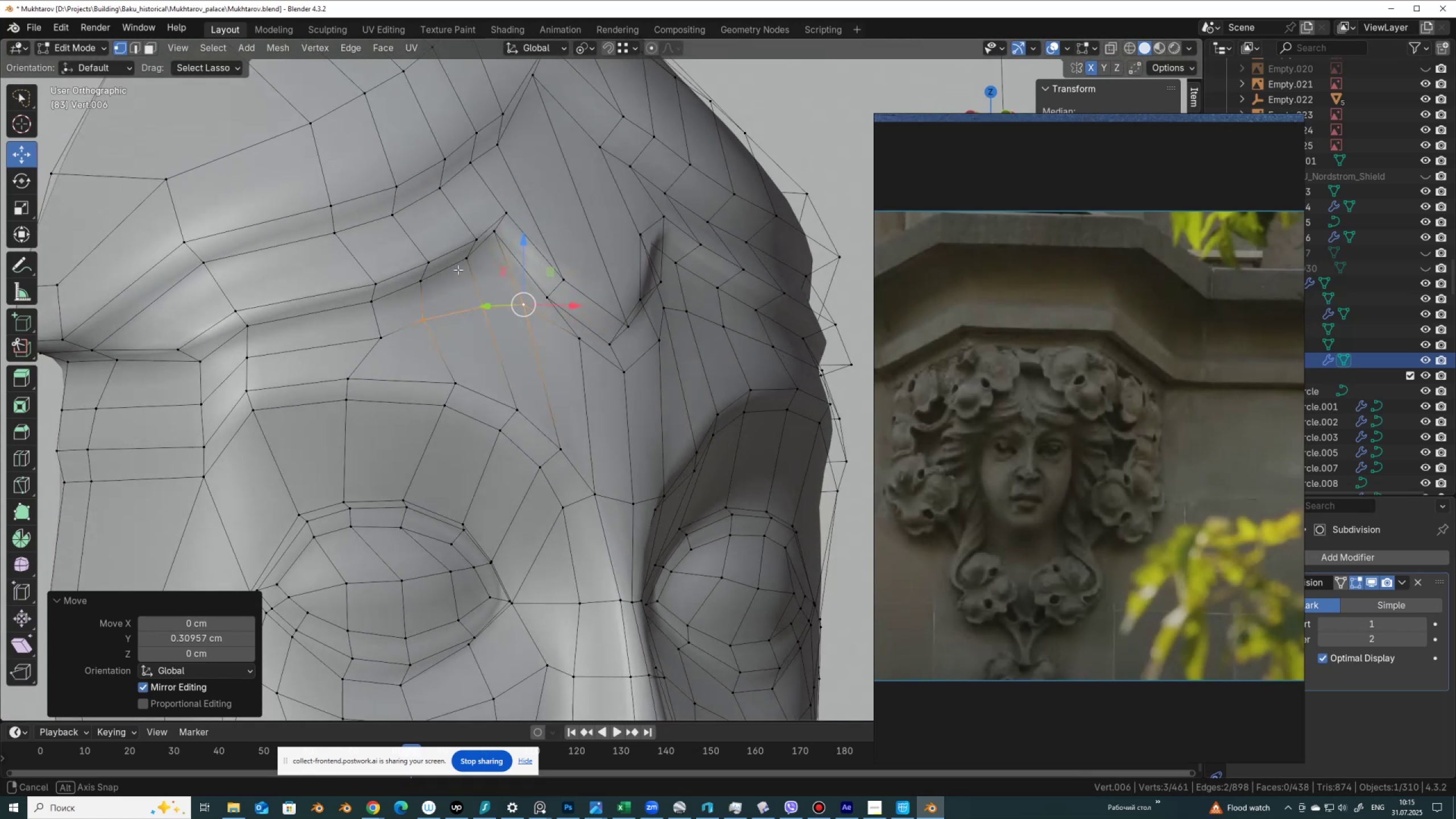 
hold_key(key=ControlLeft, duration=0.51)
 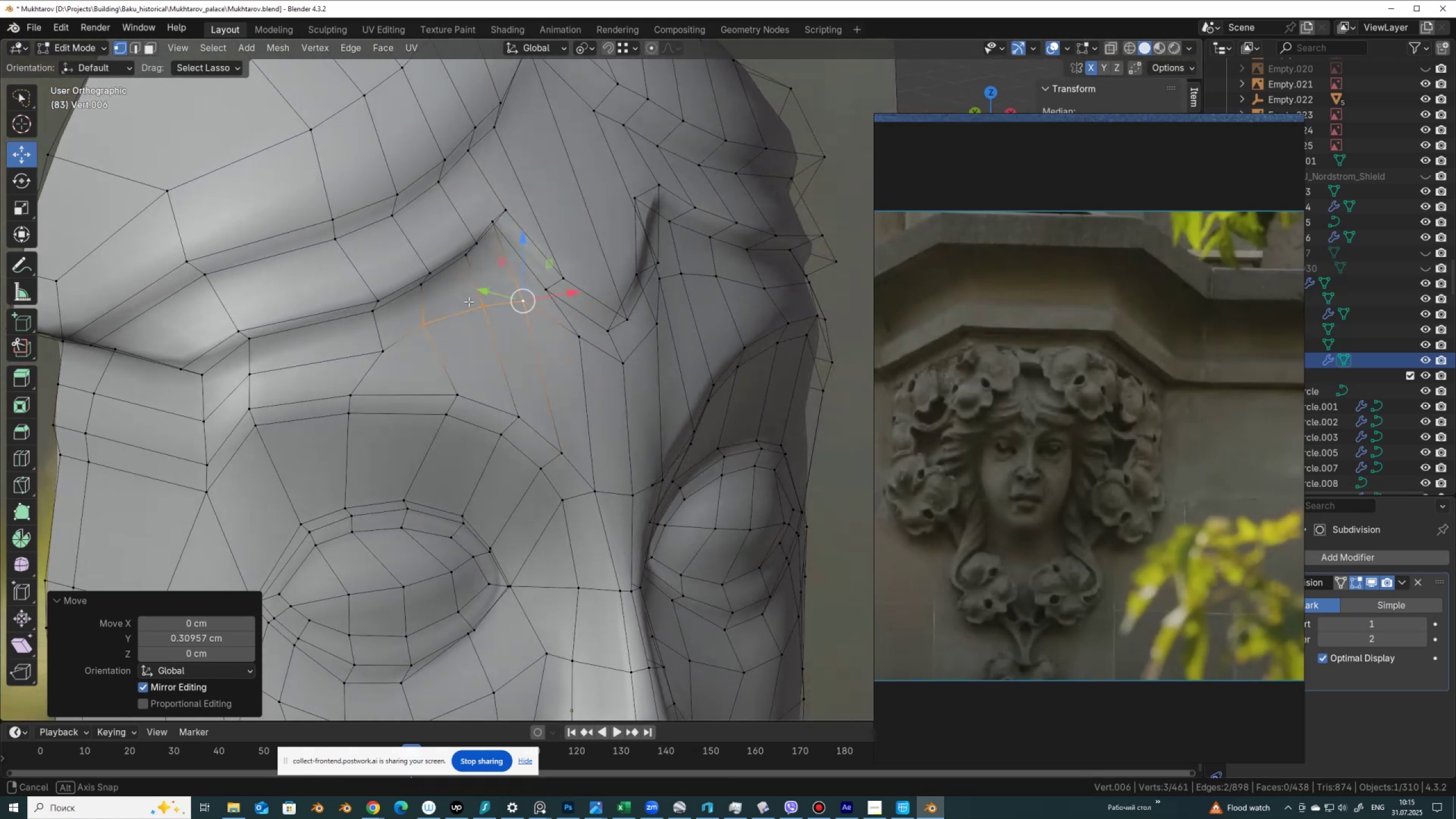 
left_click([595, 337])
 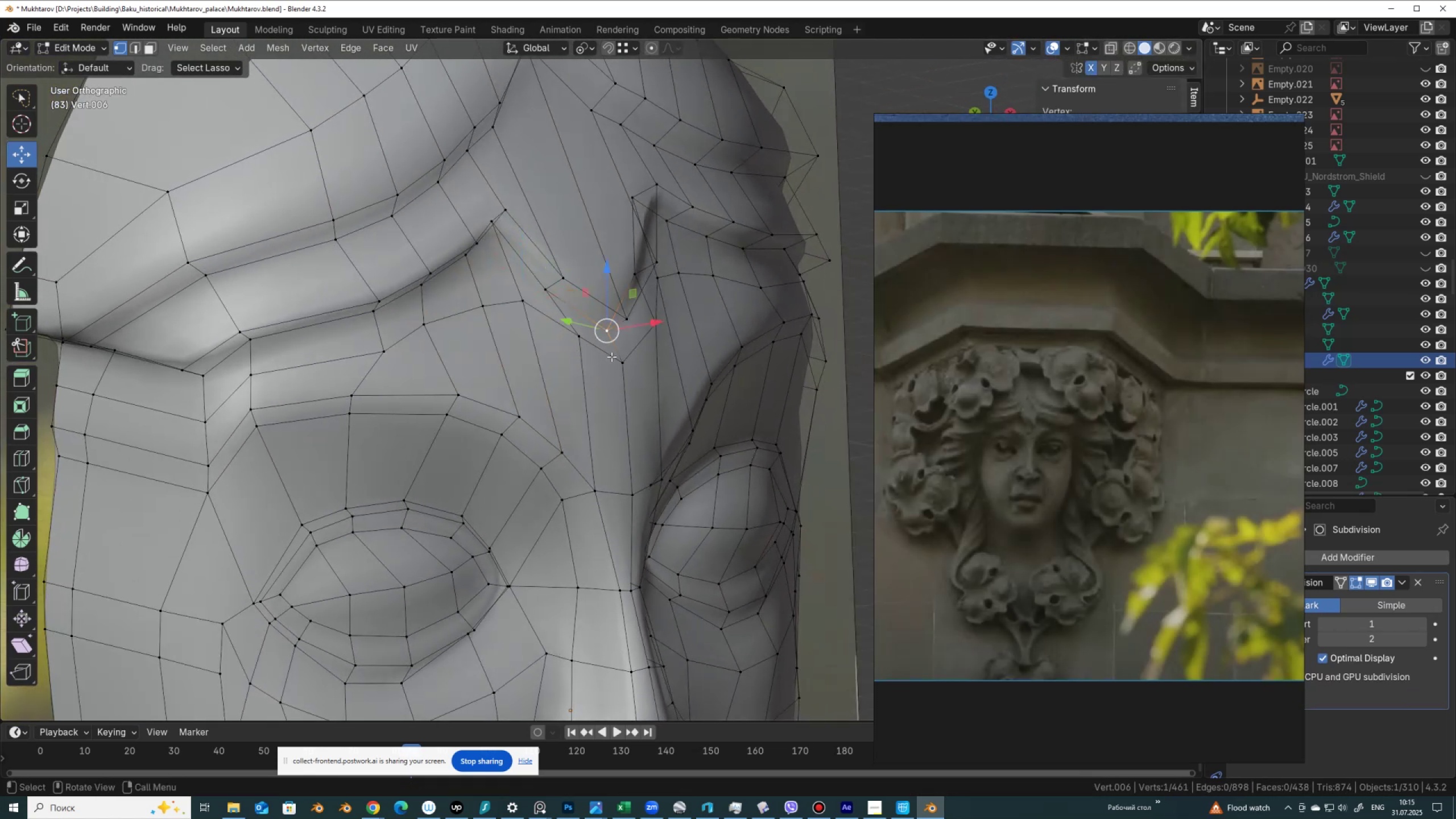 
left_click([618, 357])
 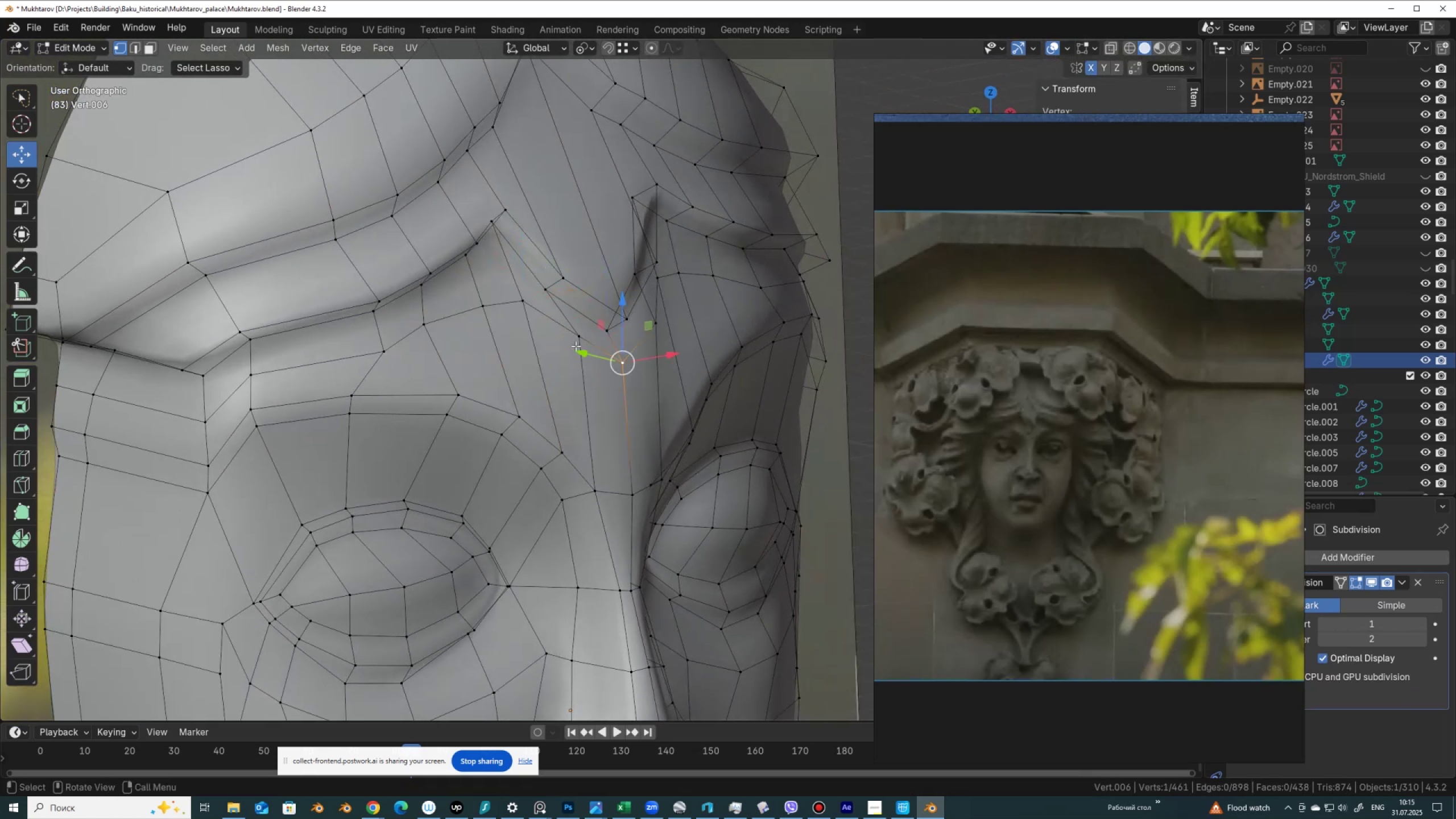 
hold_key(key=ShiftLeft, duration=0.38)
left_click([570, 344])
 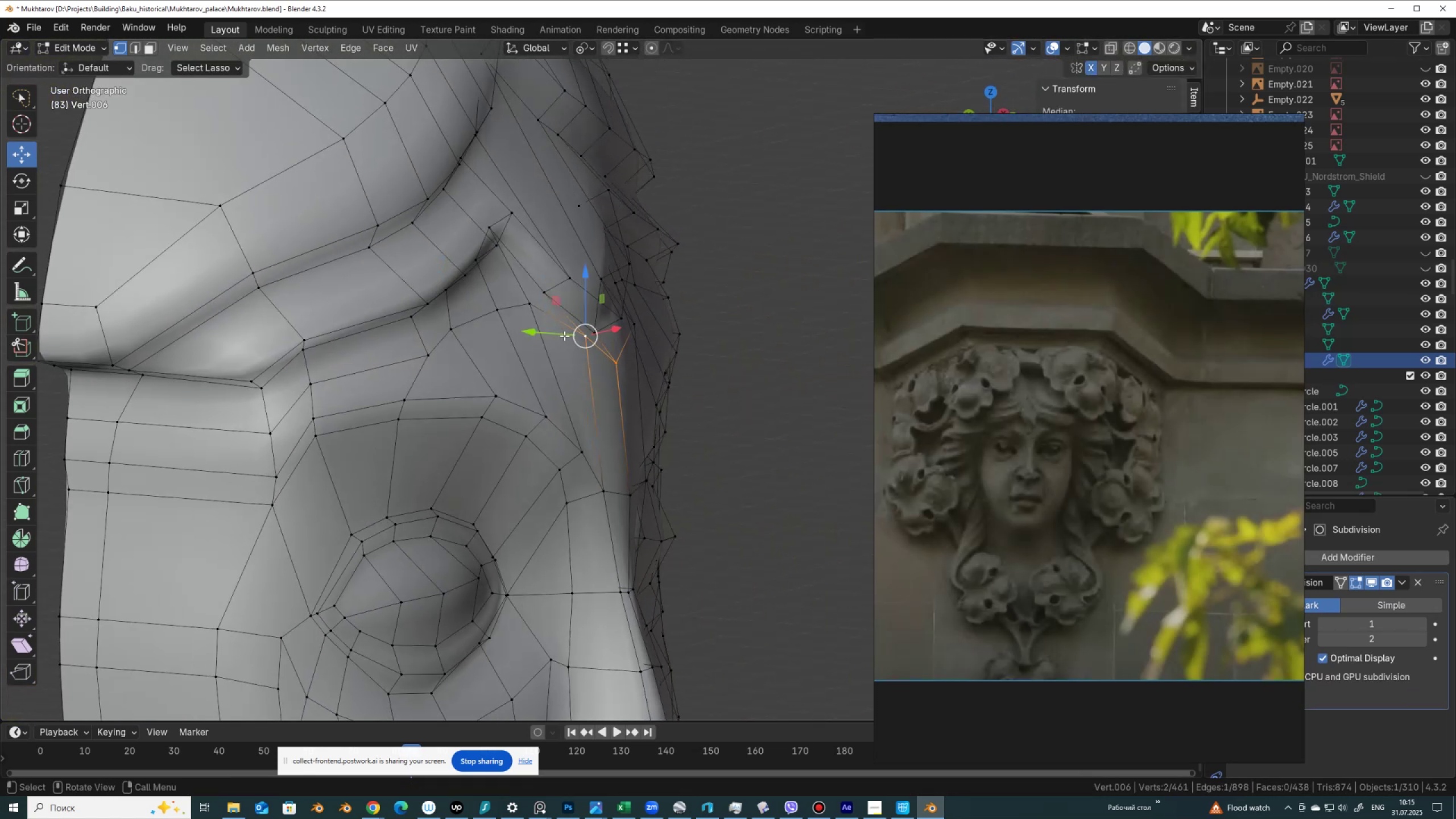 
left_click_drag(start_coordinate=[548, 336], to_coordinate=[534, 329])
 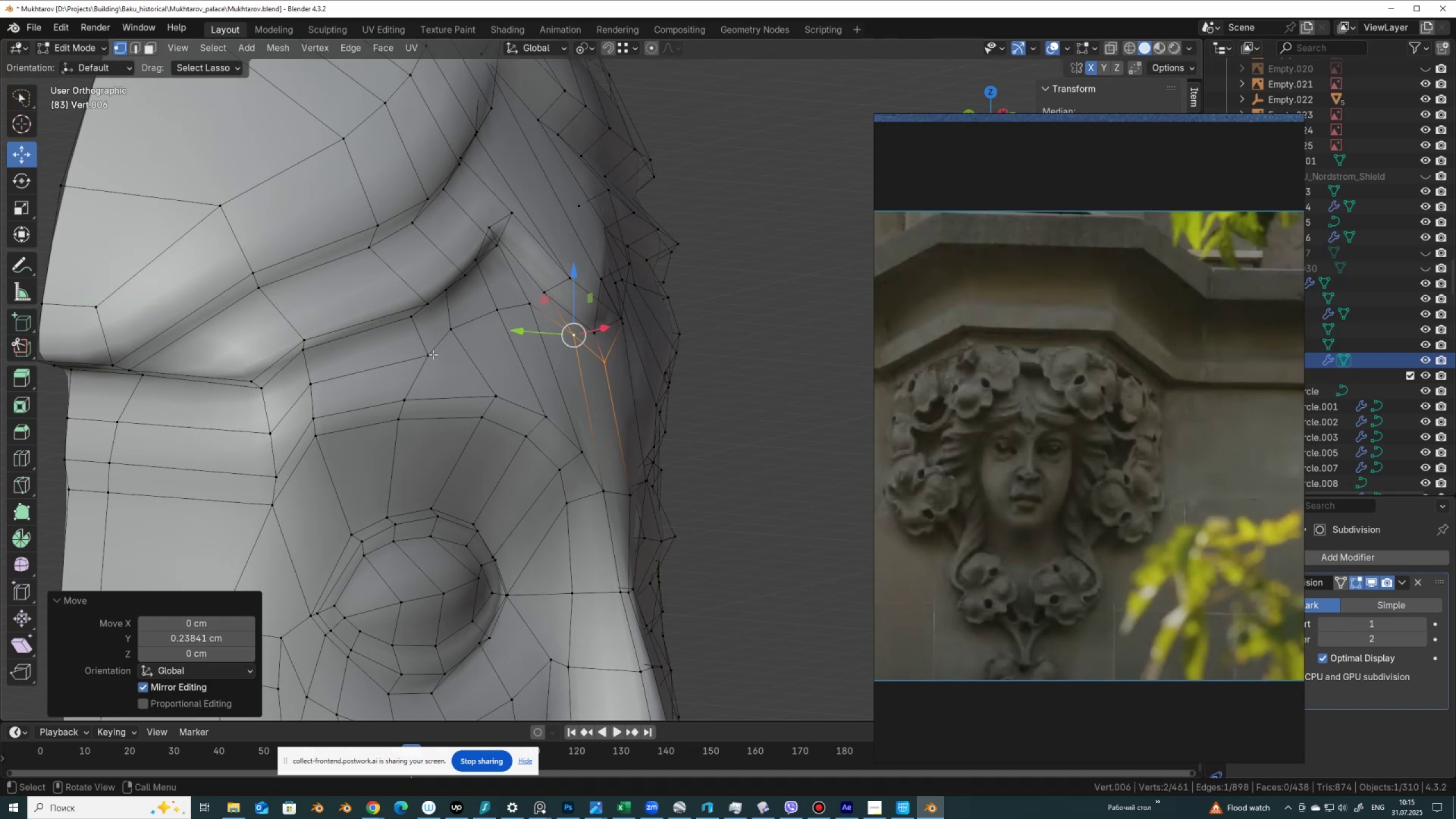 
left_click([433, 354])
 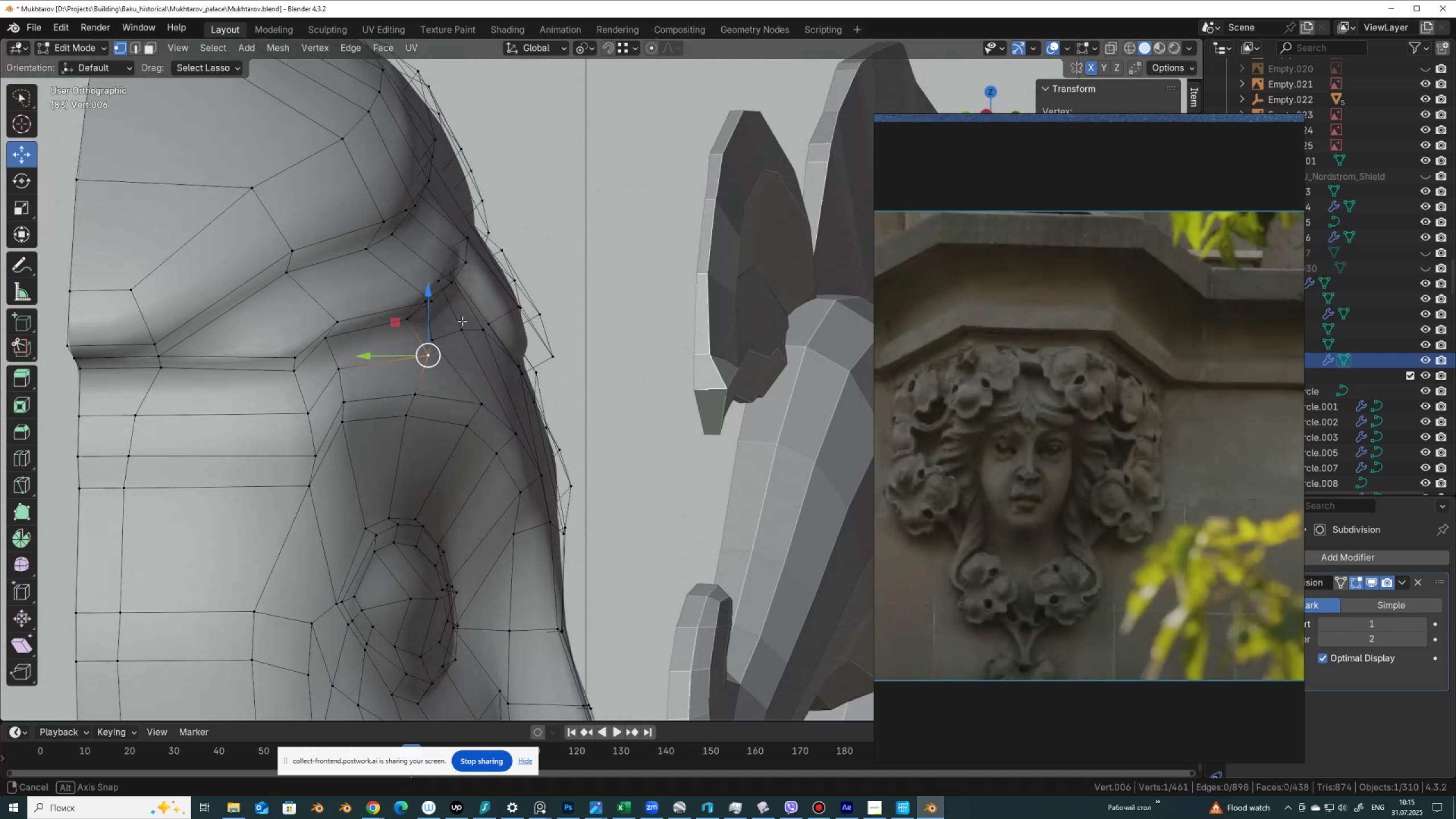 
hold_key(key=AltLeft, duration=0.49)
 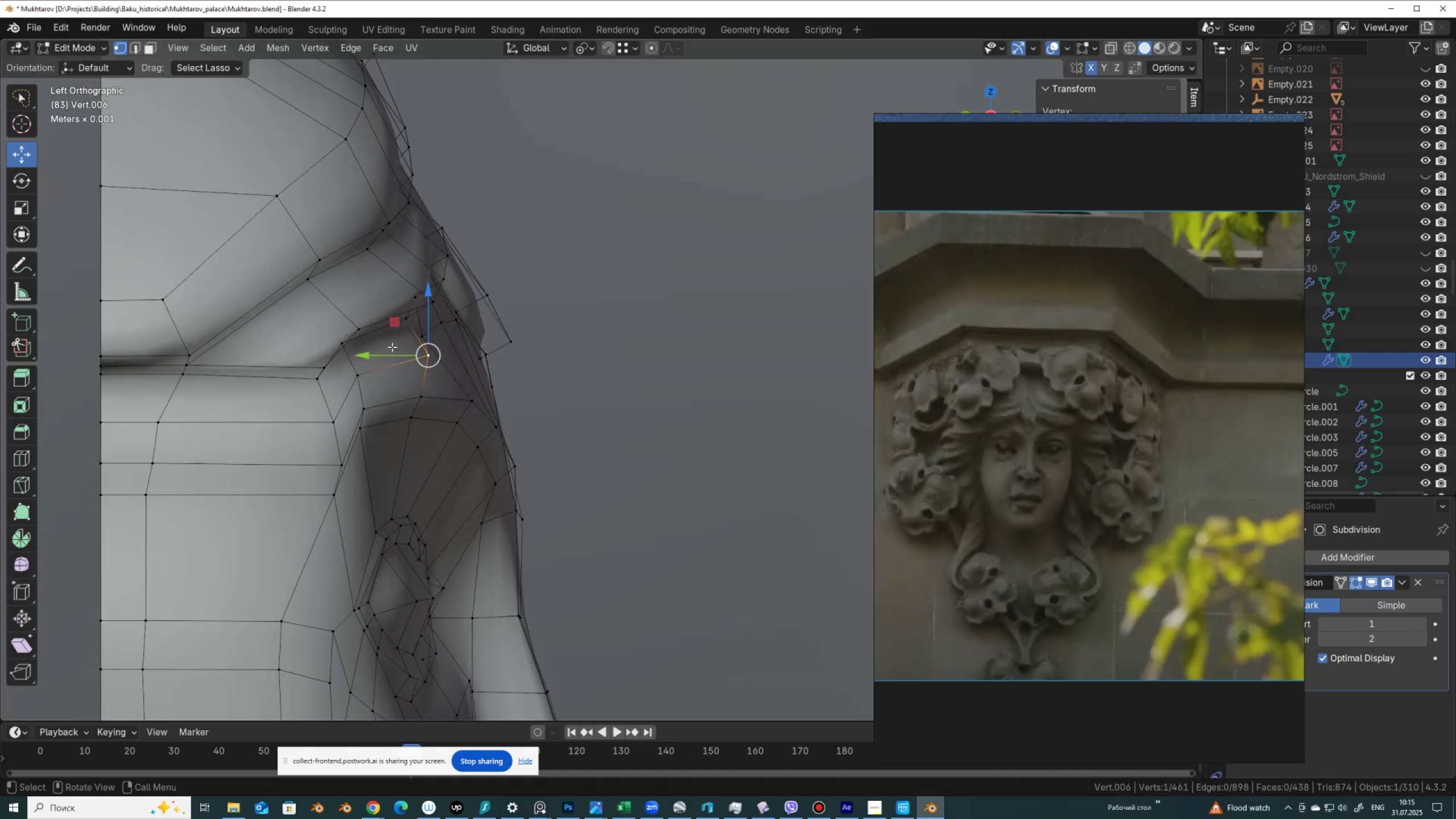 
left_click_drag(start_coordinate=[394, 351], to_coordinate=[373, 347])
 